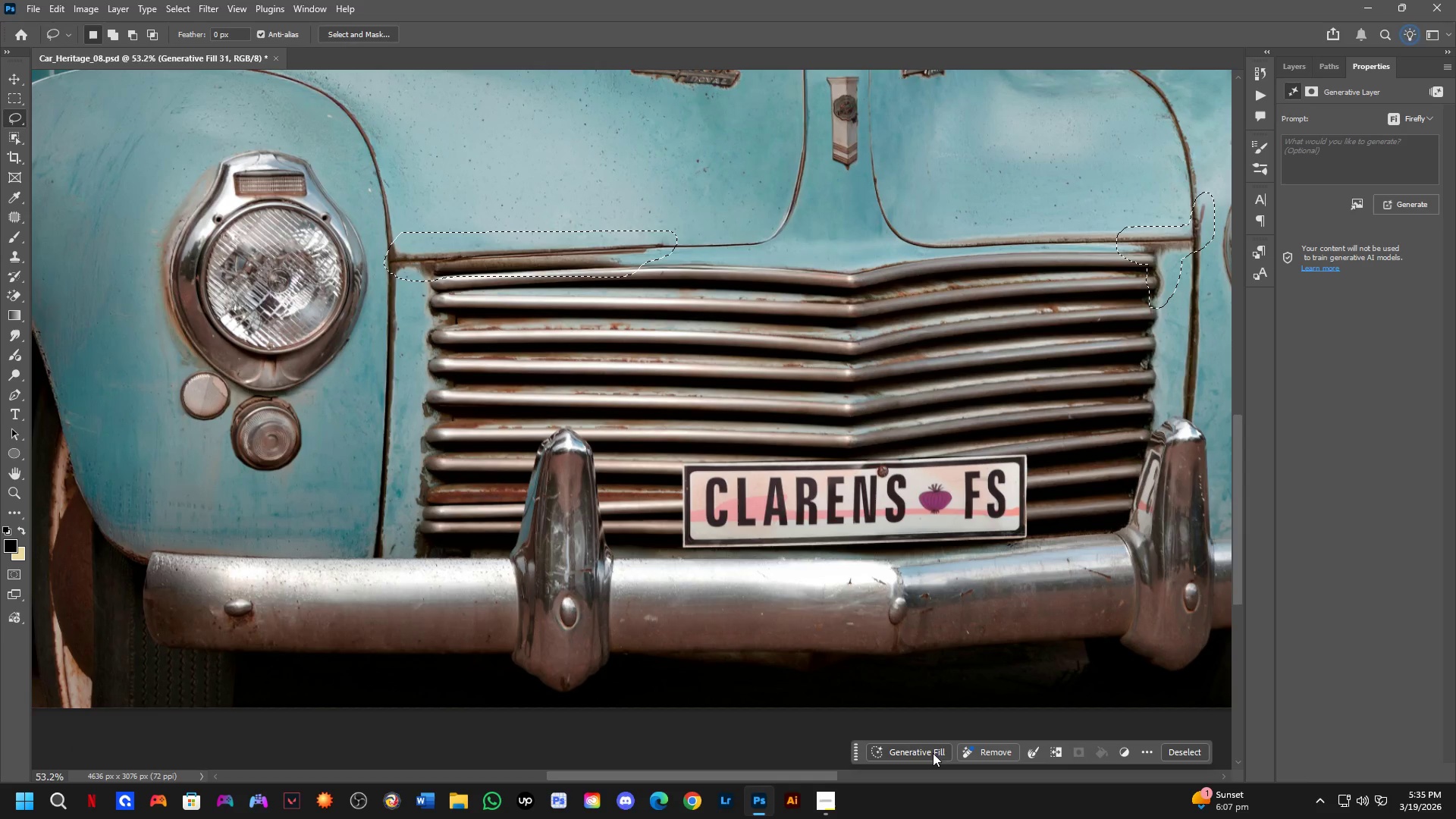 
left_click_drag(start_coordinate=[550, 497], to_coordinate=[943, 338])
 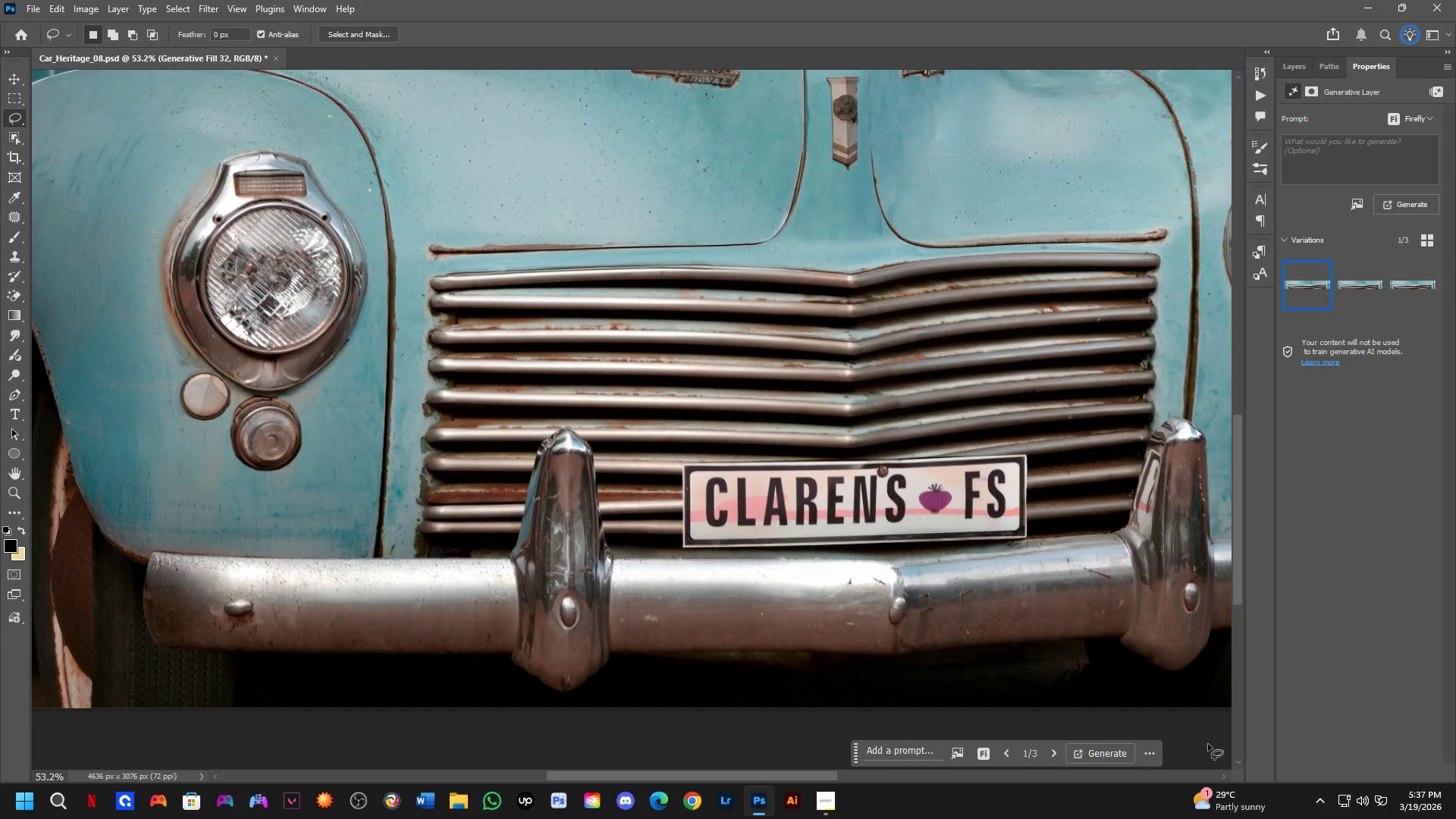 
scroll: coordinate [731, 443], scroll_direction: down, amount: 4.0
 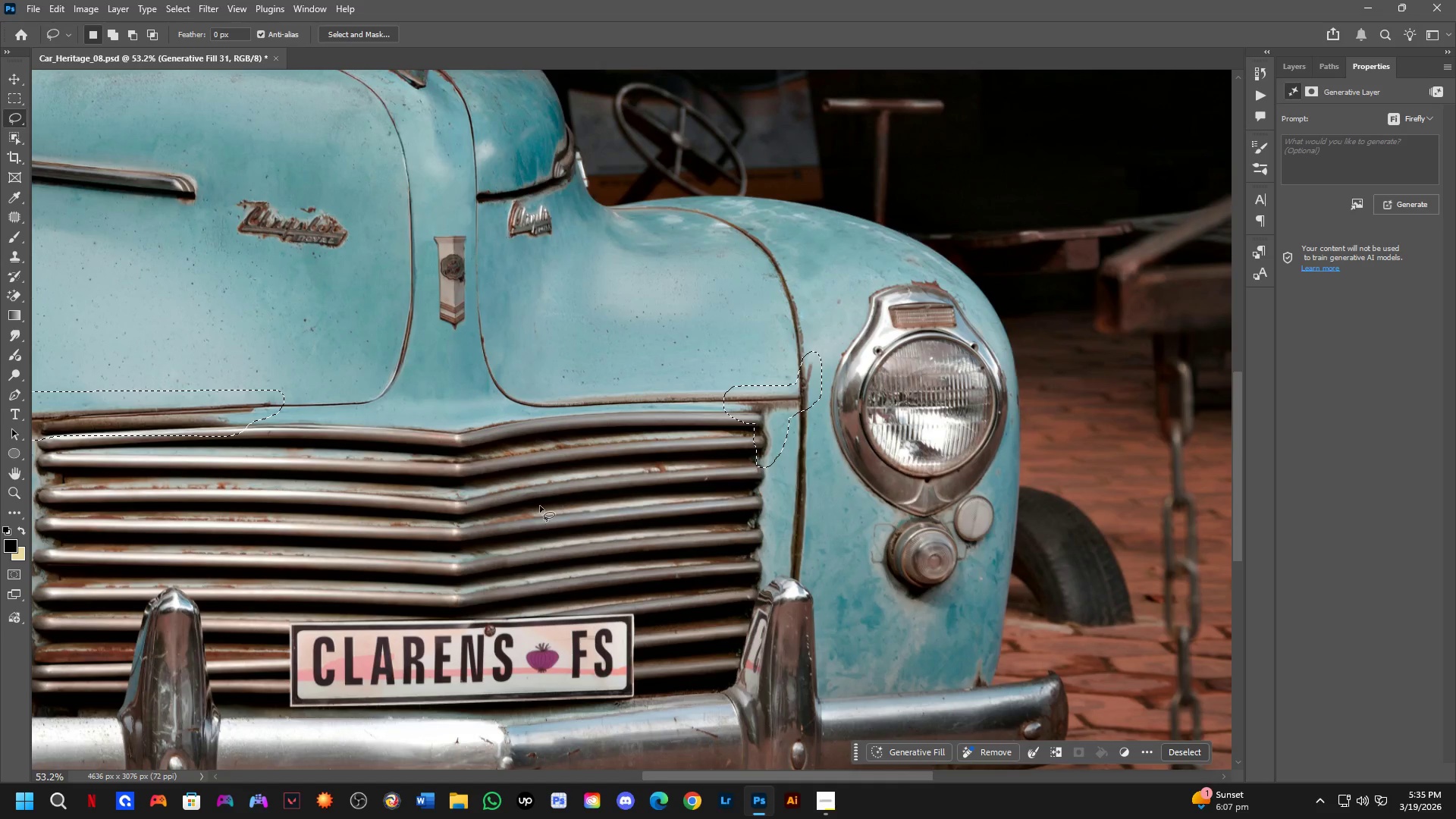 
wait(119.84)
 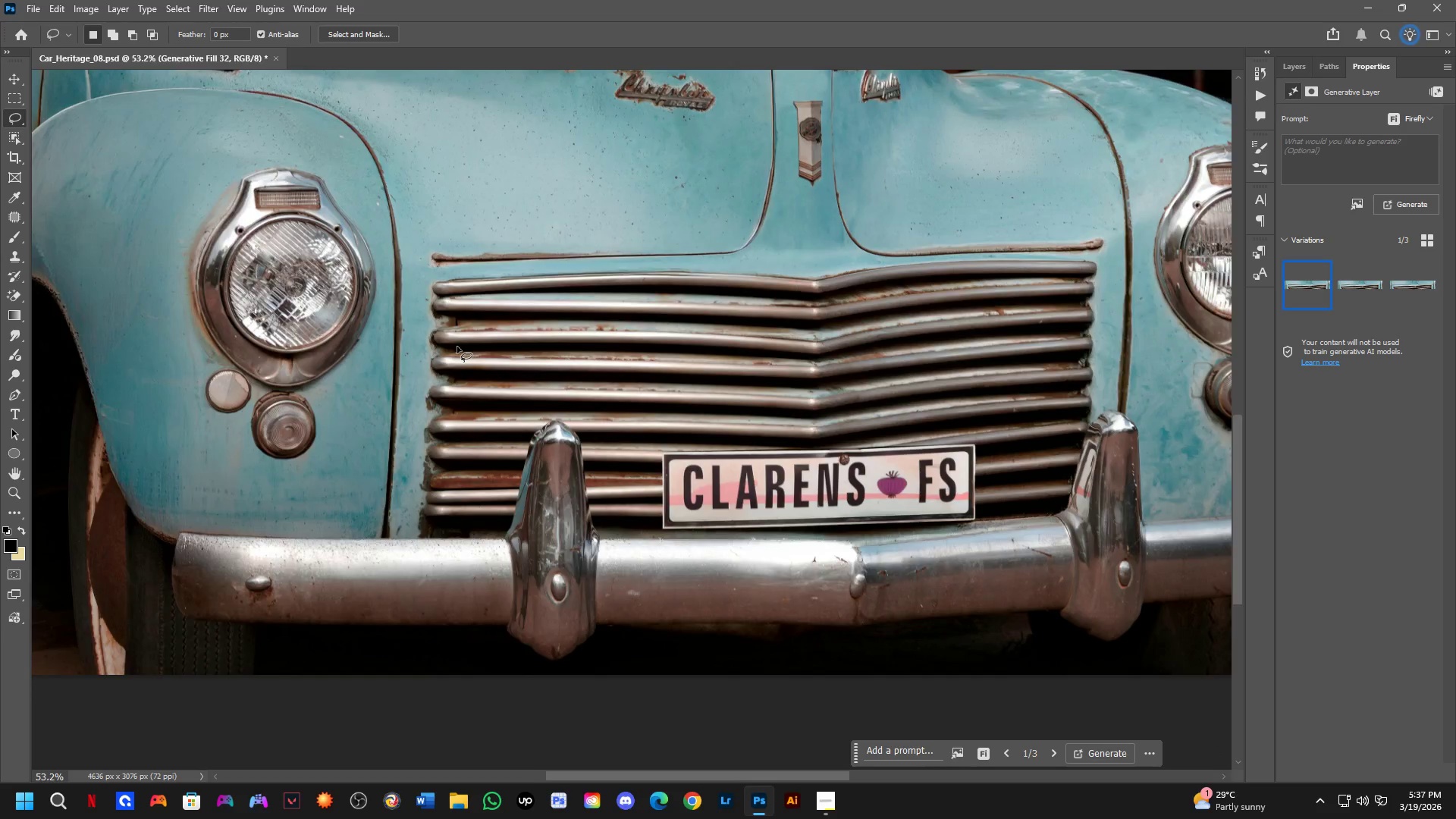 
hold_key(key=Space, duration=0.5)
 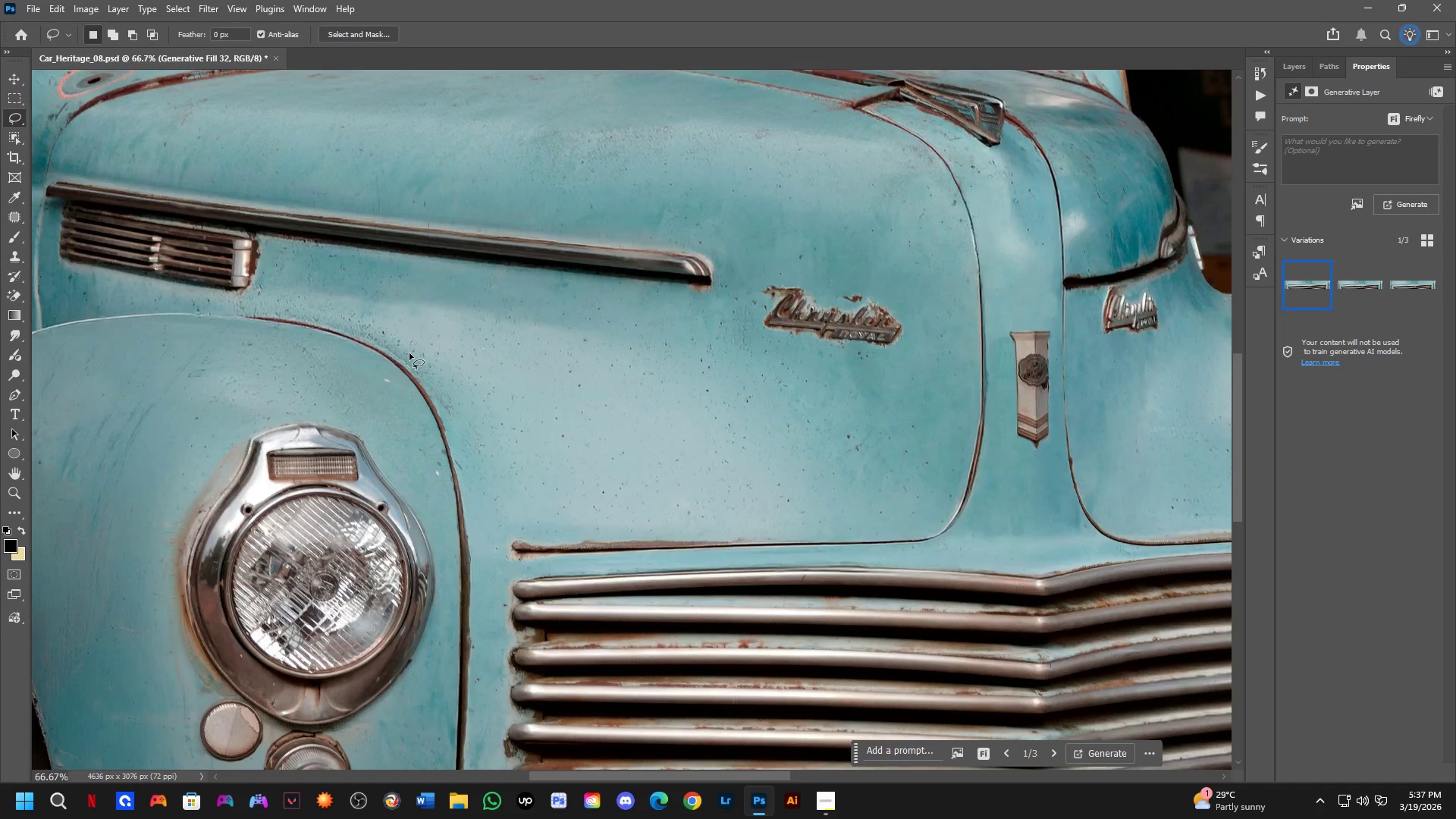 
left_click_drag(start_coordinate=[448, 297], to_coordinate=[479, 473])
 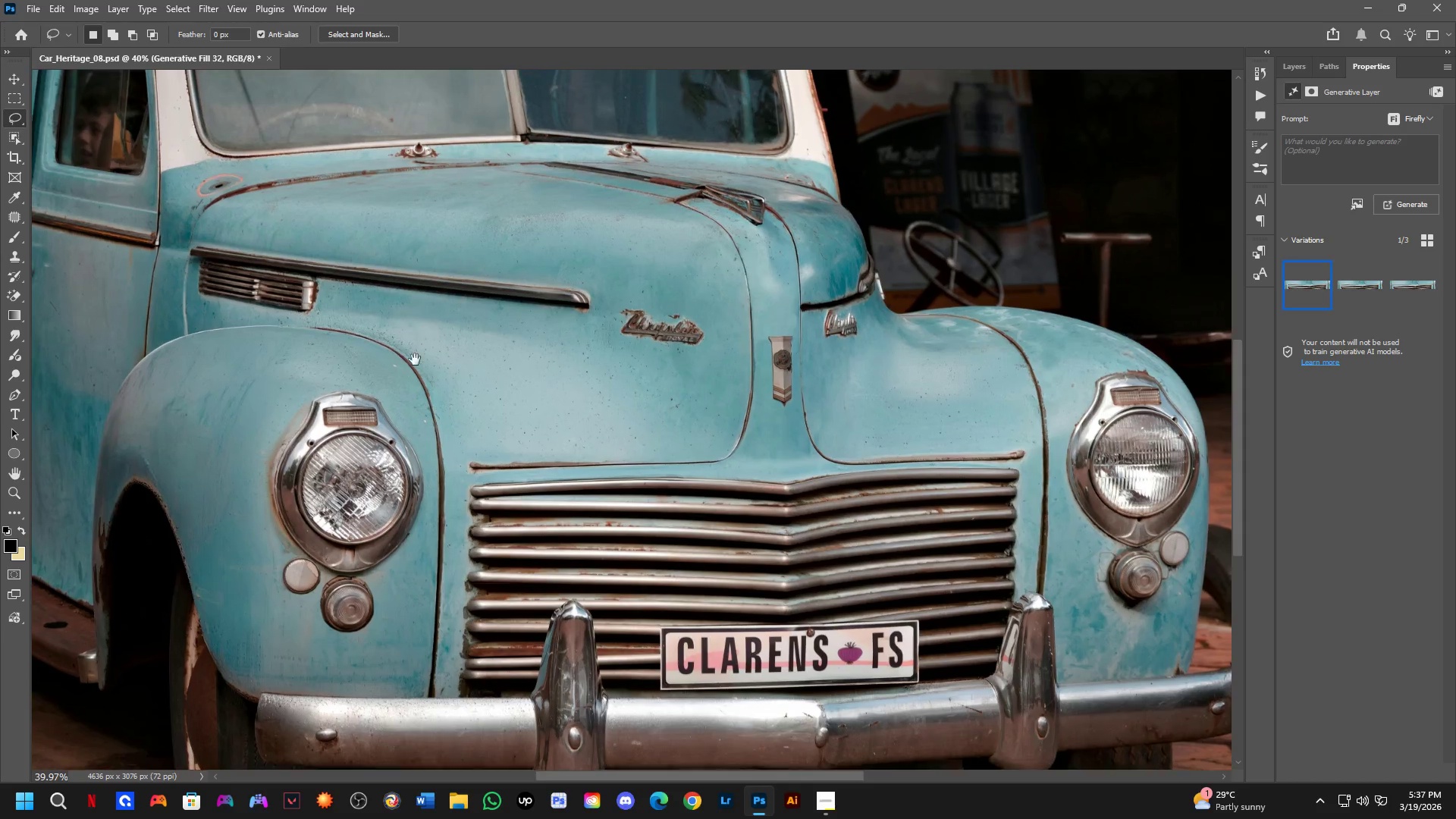 
scroll: coordinate [457, 347], scroll_direction: down, amount: 3.0
 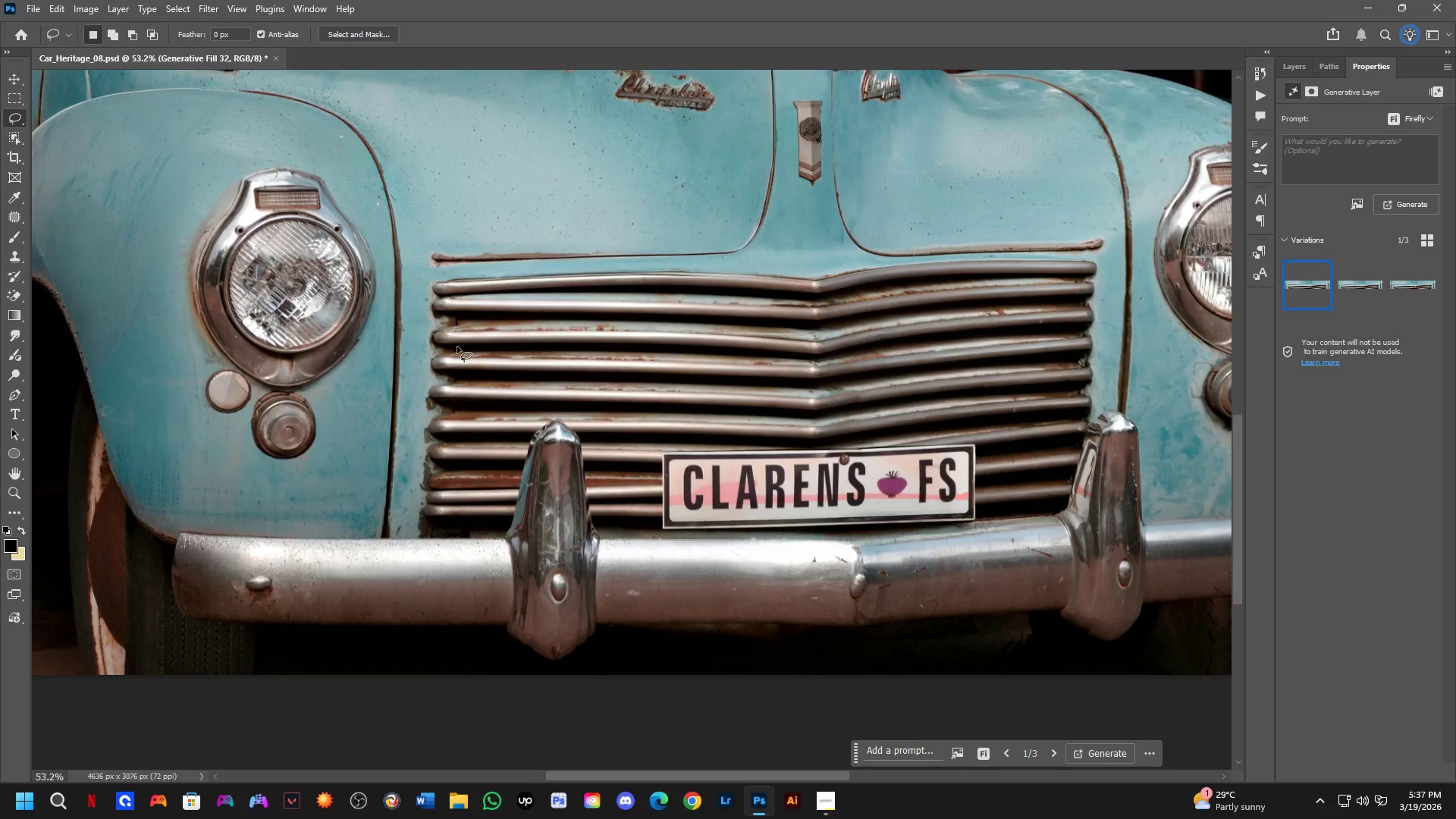 
key(Shift+ShiftLeft)
 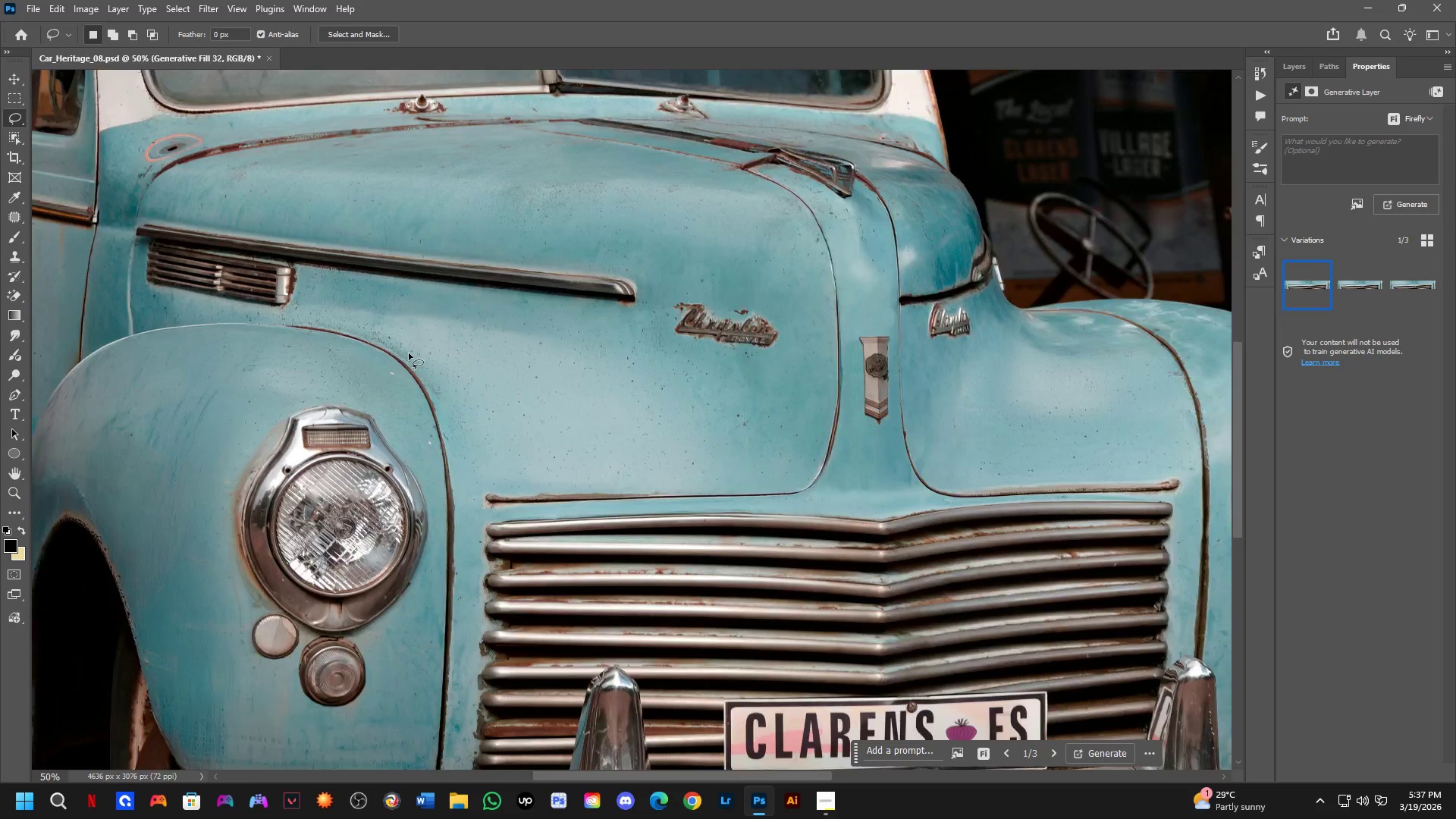 
hold_key(key=Space, duration=0.5)
 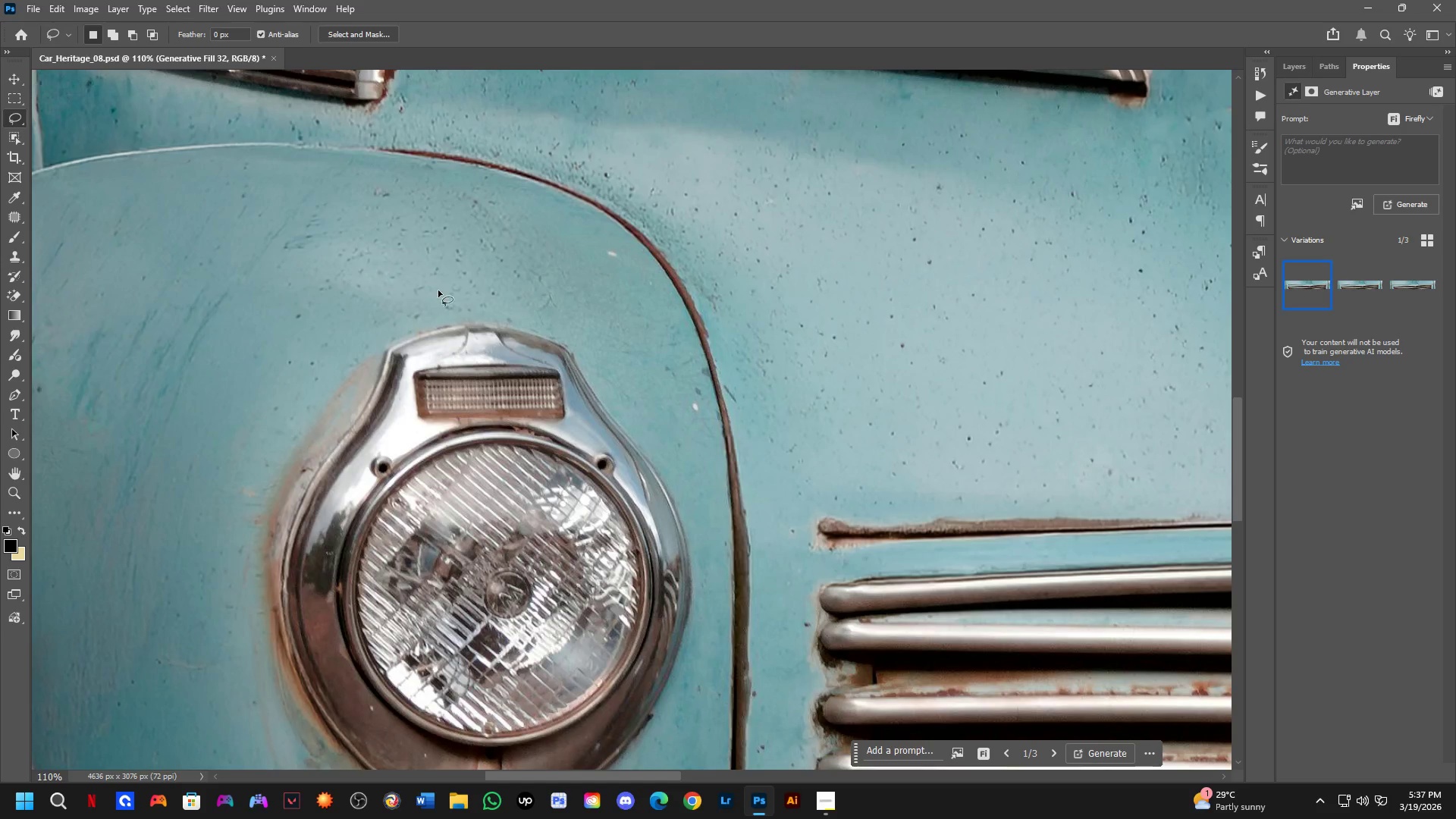 
left_click_drag(start_coordinate=[454, 468], to_coordinate=[520, 346])
 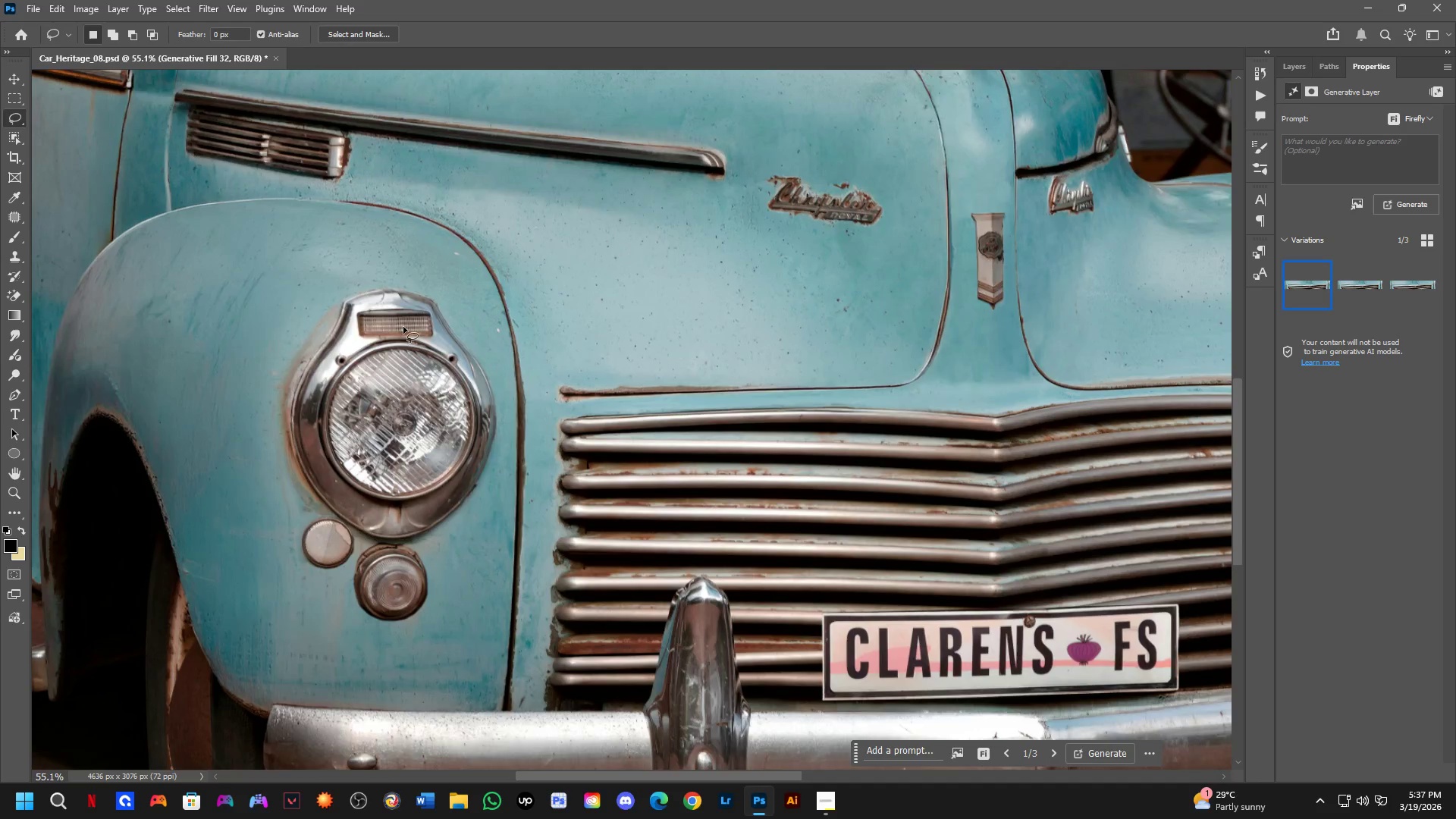 
scroll: coordinate [410, 353], scroll_direction: none, amount: 0.0
 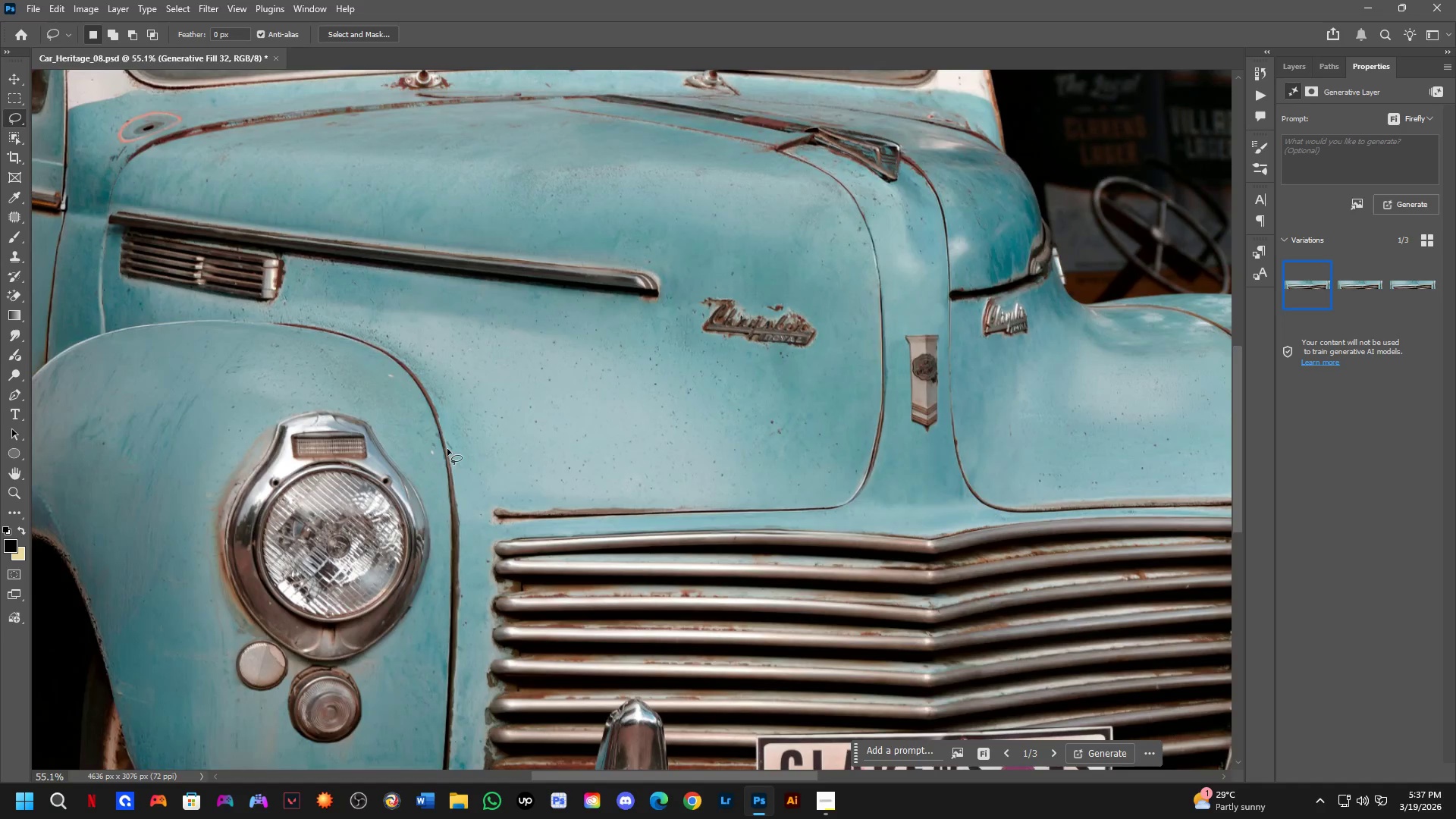 
key(Shift+ShiftLeft)
 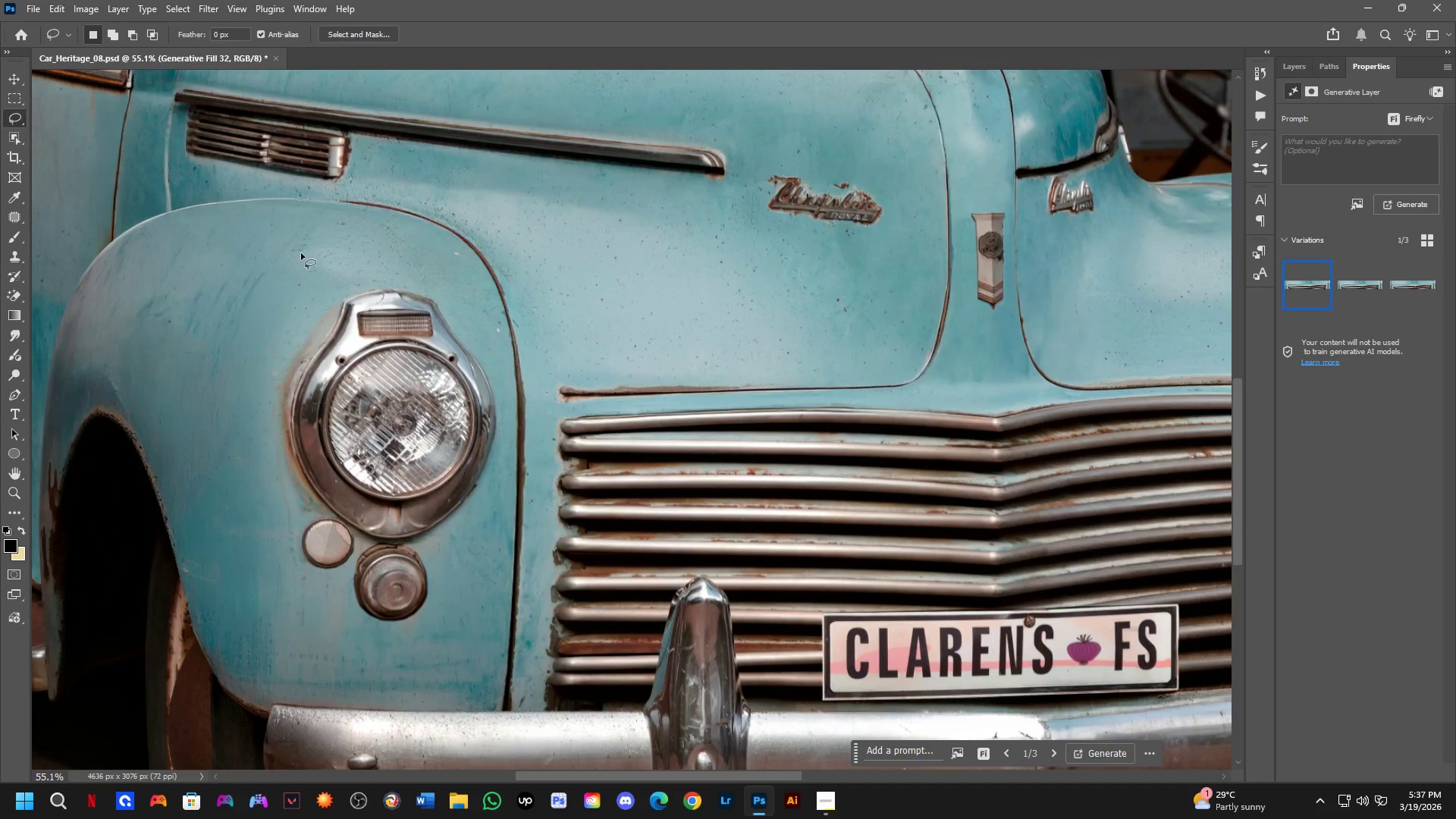 
scroll: coordinate [471, 316], scroll_direction: up, amount: 2.0
 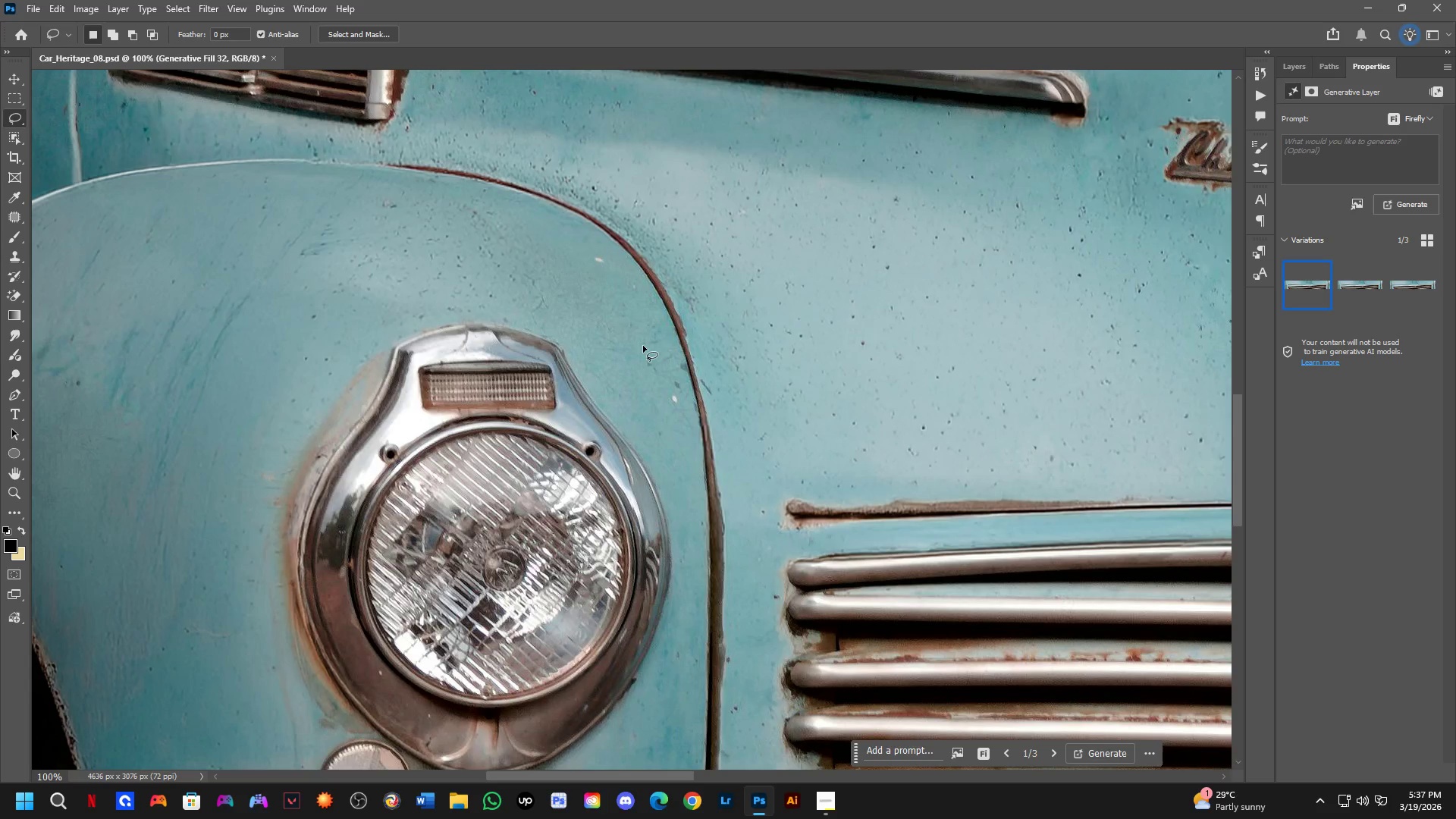 
left_click_drag(start_coordinate=[640, 342], to_coordinate=[665, 318])
 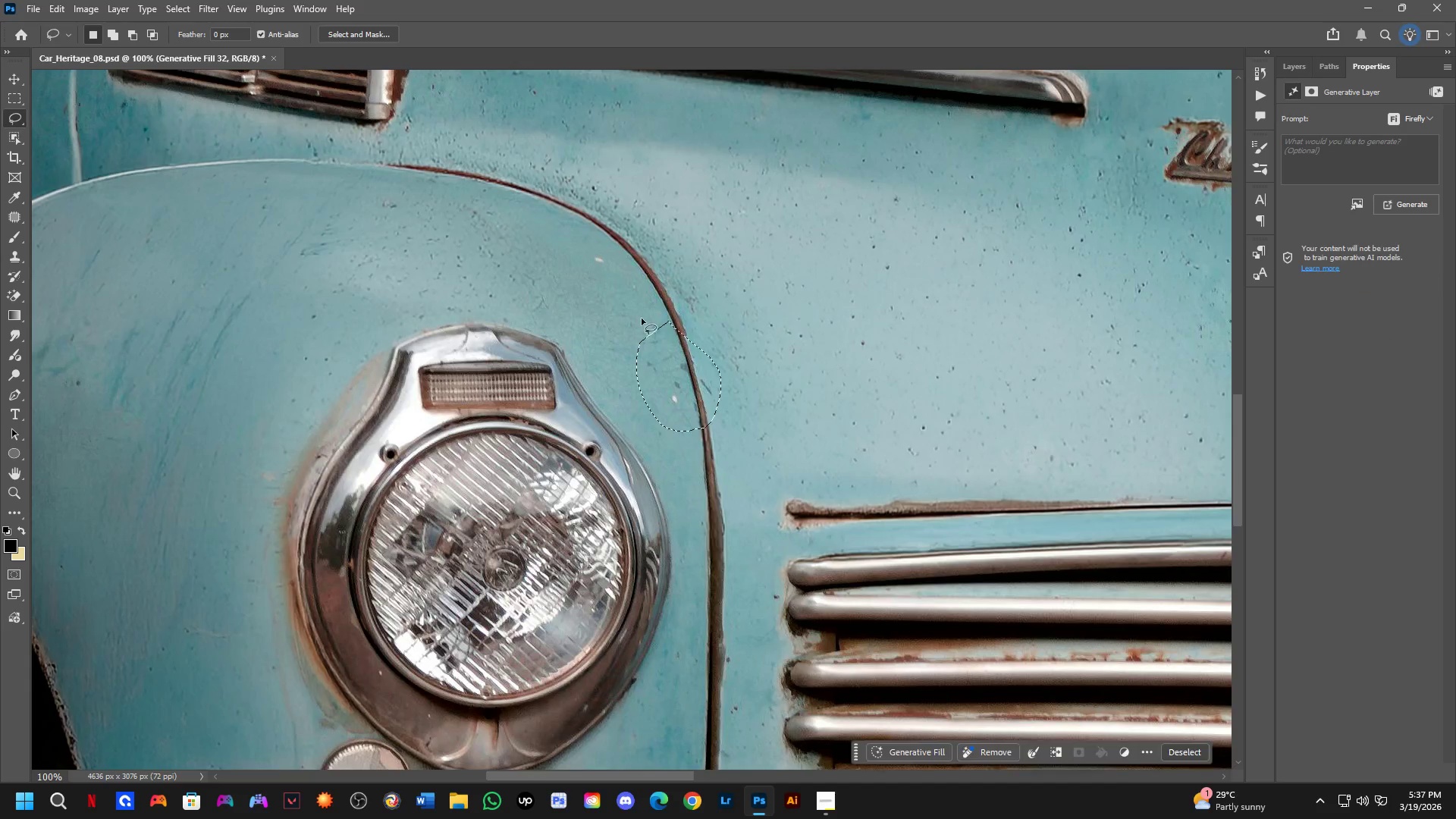 
hold_key(key=Space, duration=0.53)
 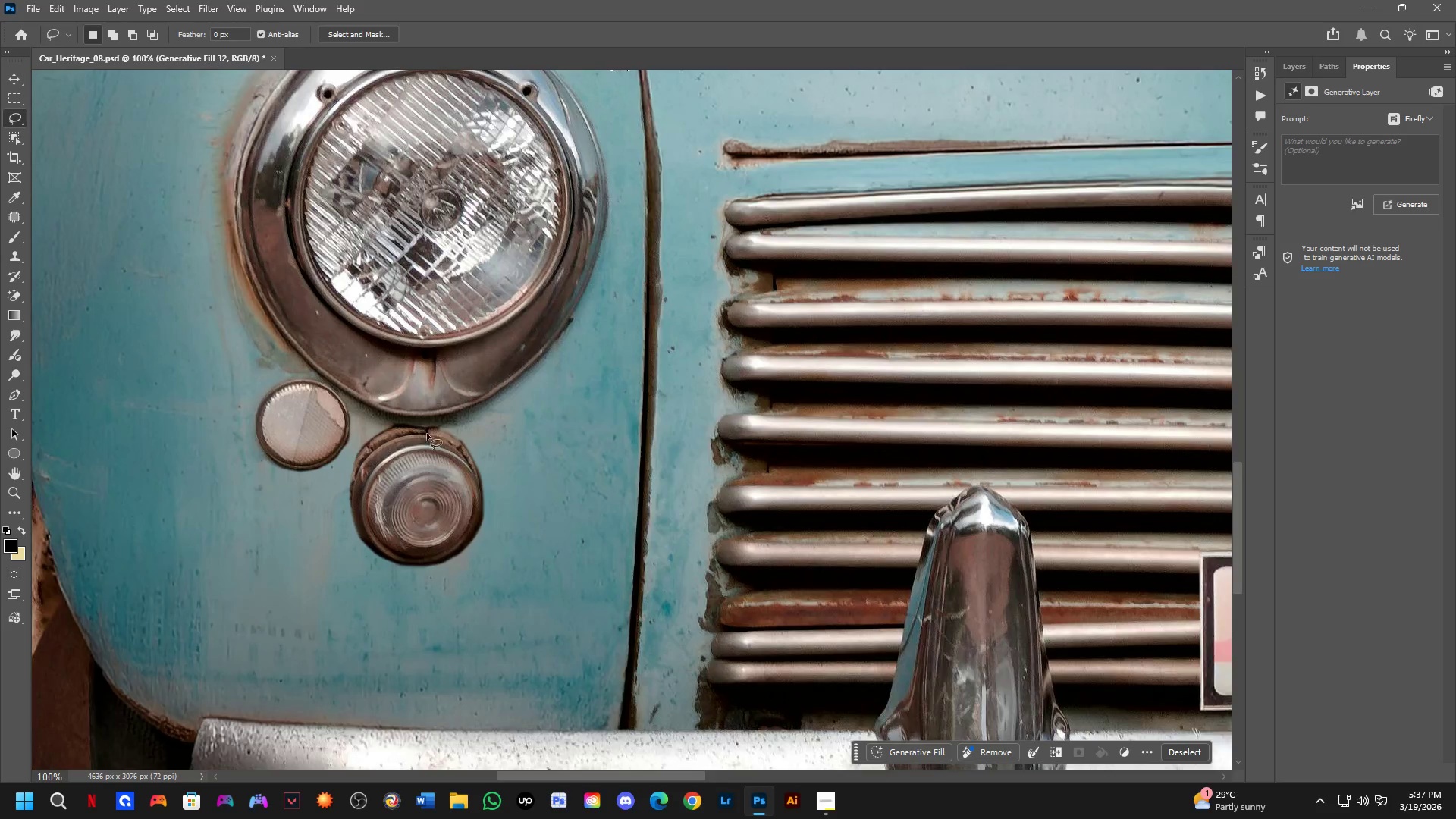 
left_click_drag(start_coordinate=[650, 472], to_coordinate=[571, 233])
 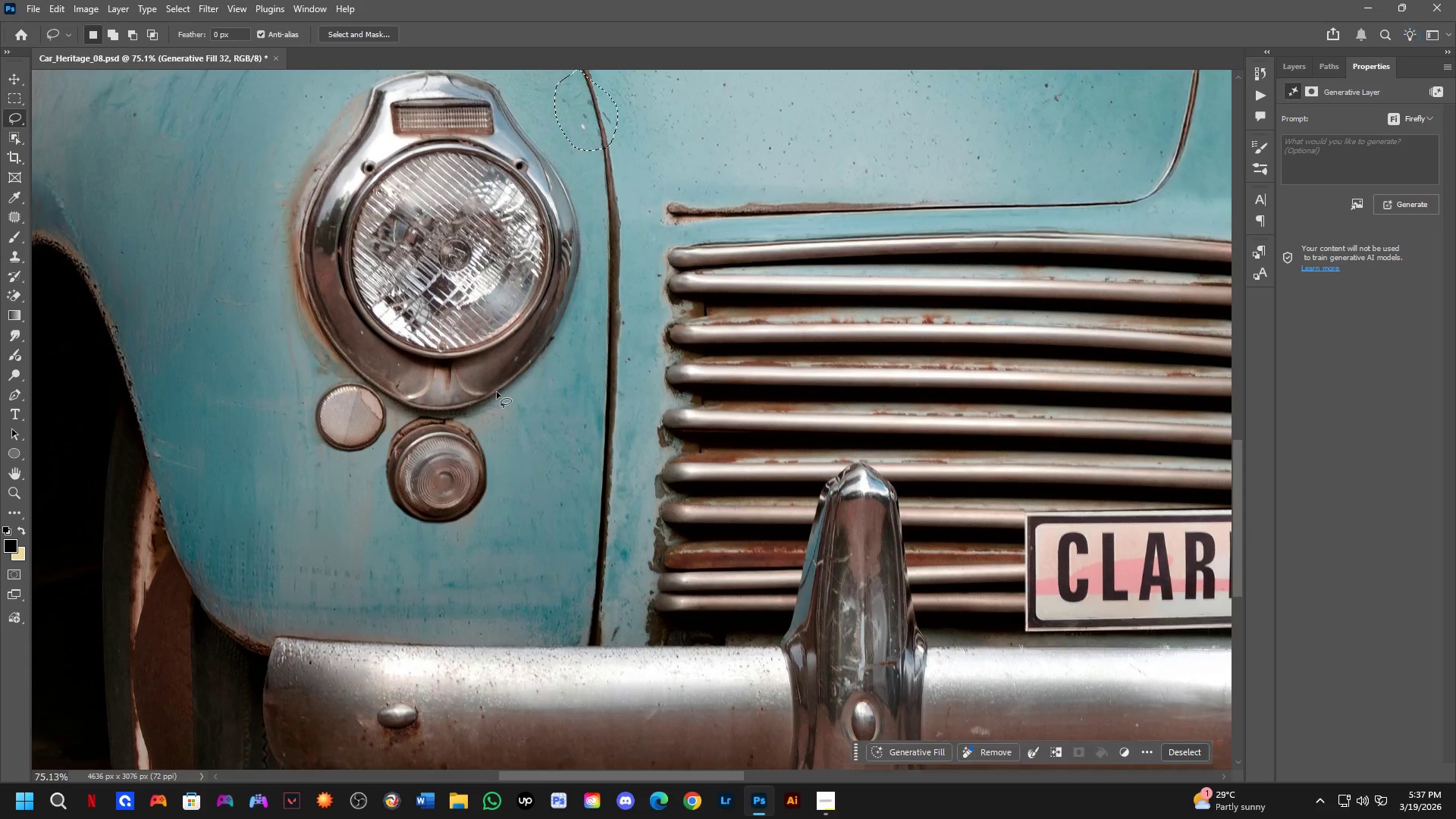 
scroll: coordinate [636, 319], scroll_direction: down, amount: 3.0
 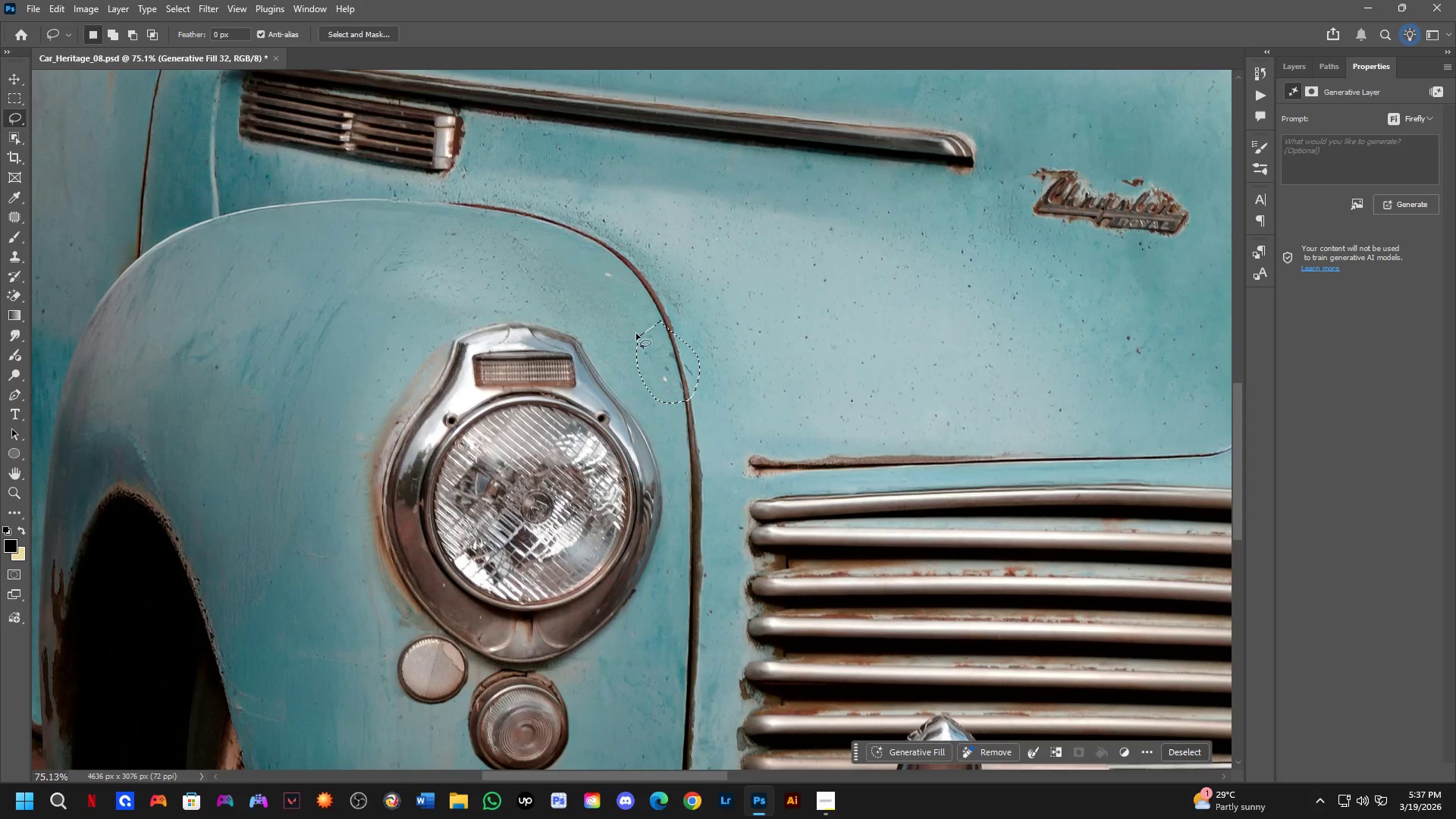 
hold_key(key=Space, duration=0.58)
 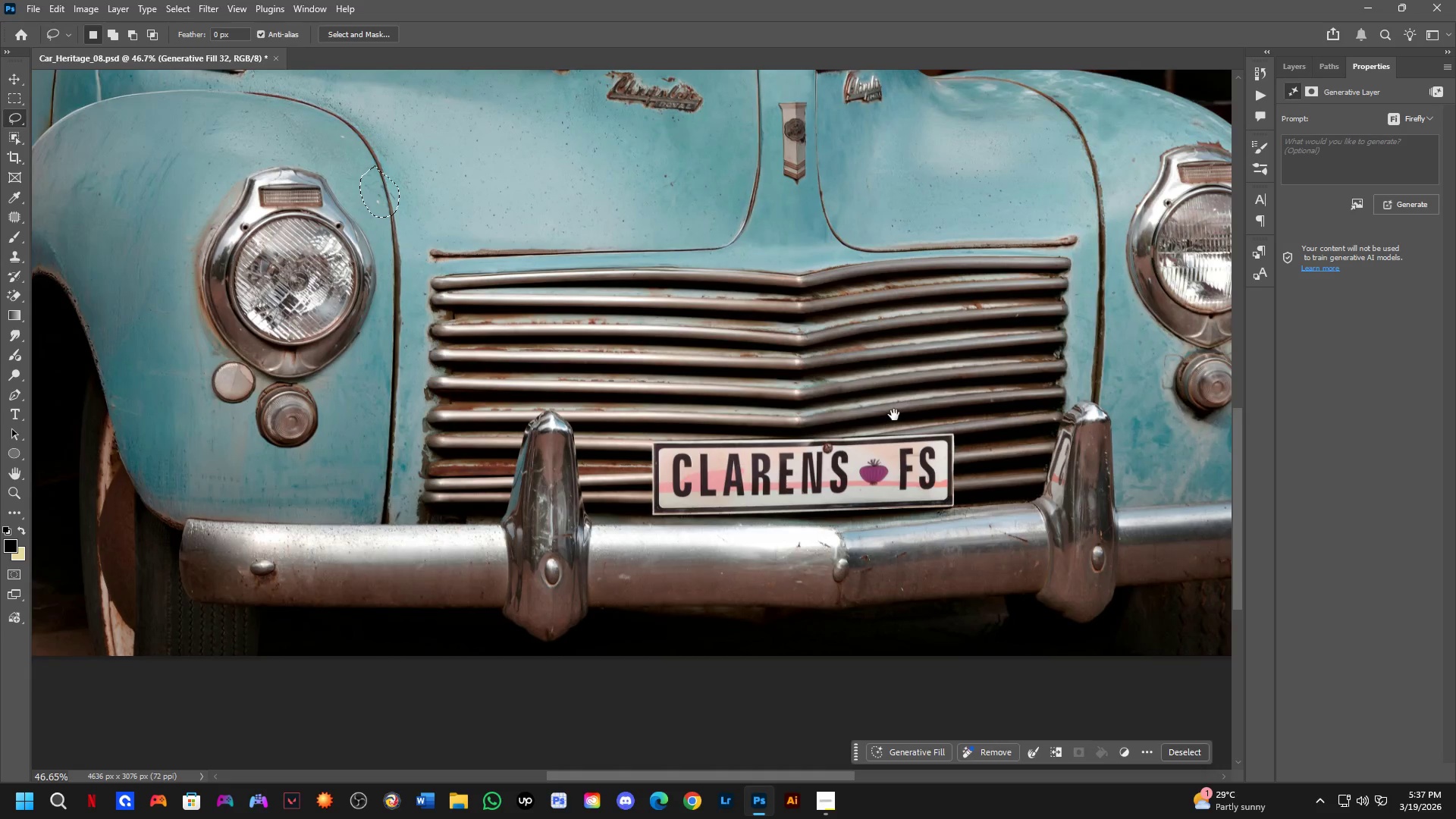 
left_click_drag(start_coordinate=[755, 463], to_coordinate=[530, 401])
 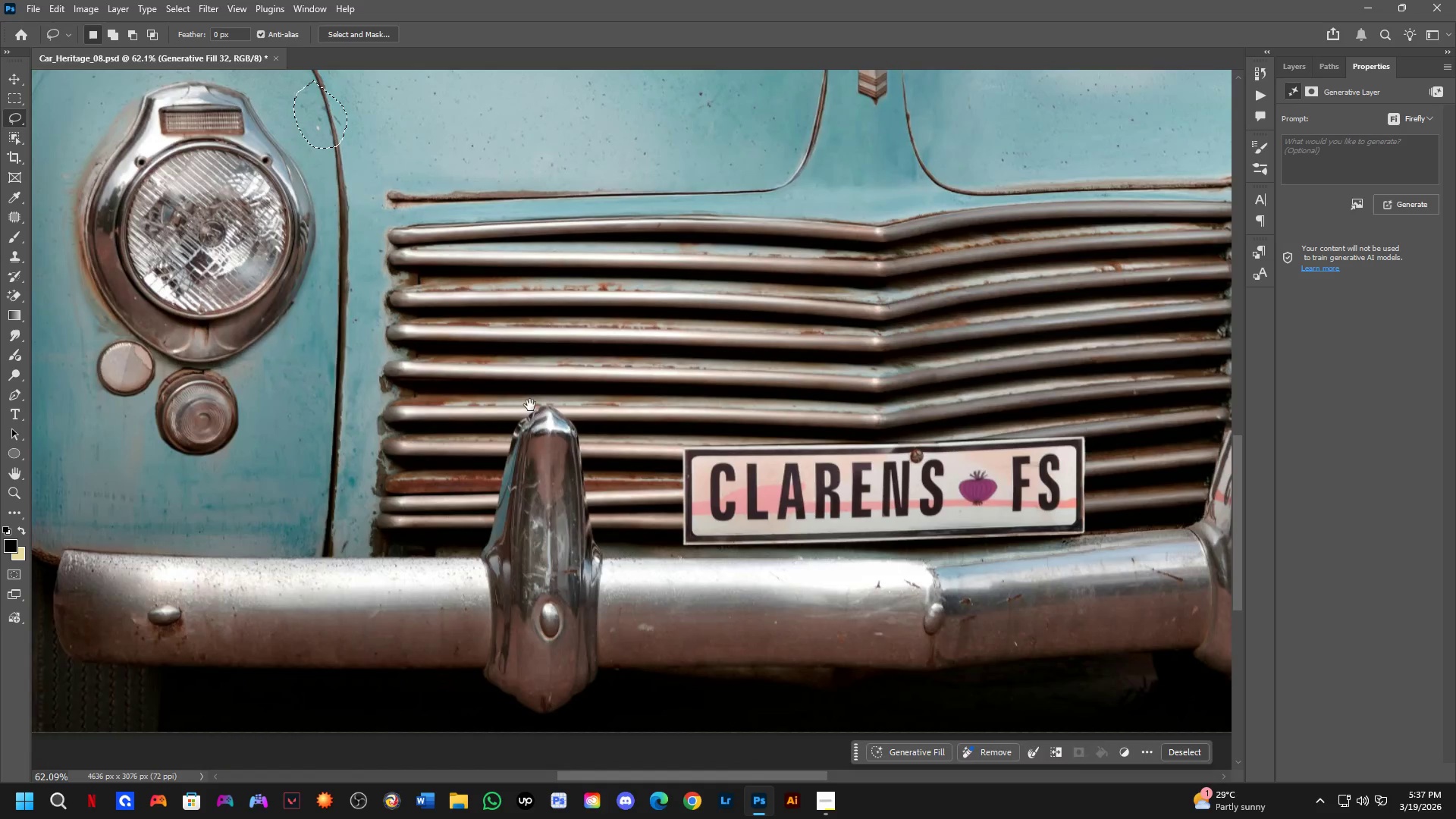 
scroll: coordinate [438, 443], scroll_direction: down, amount: 2.0
 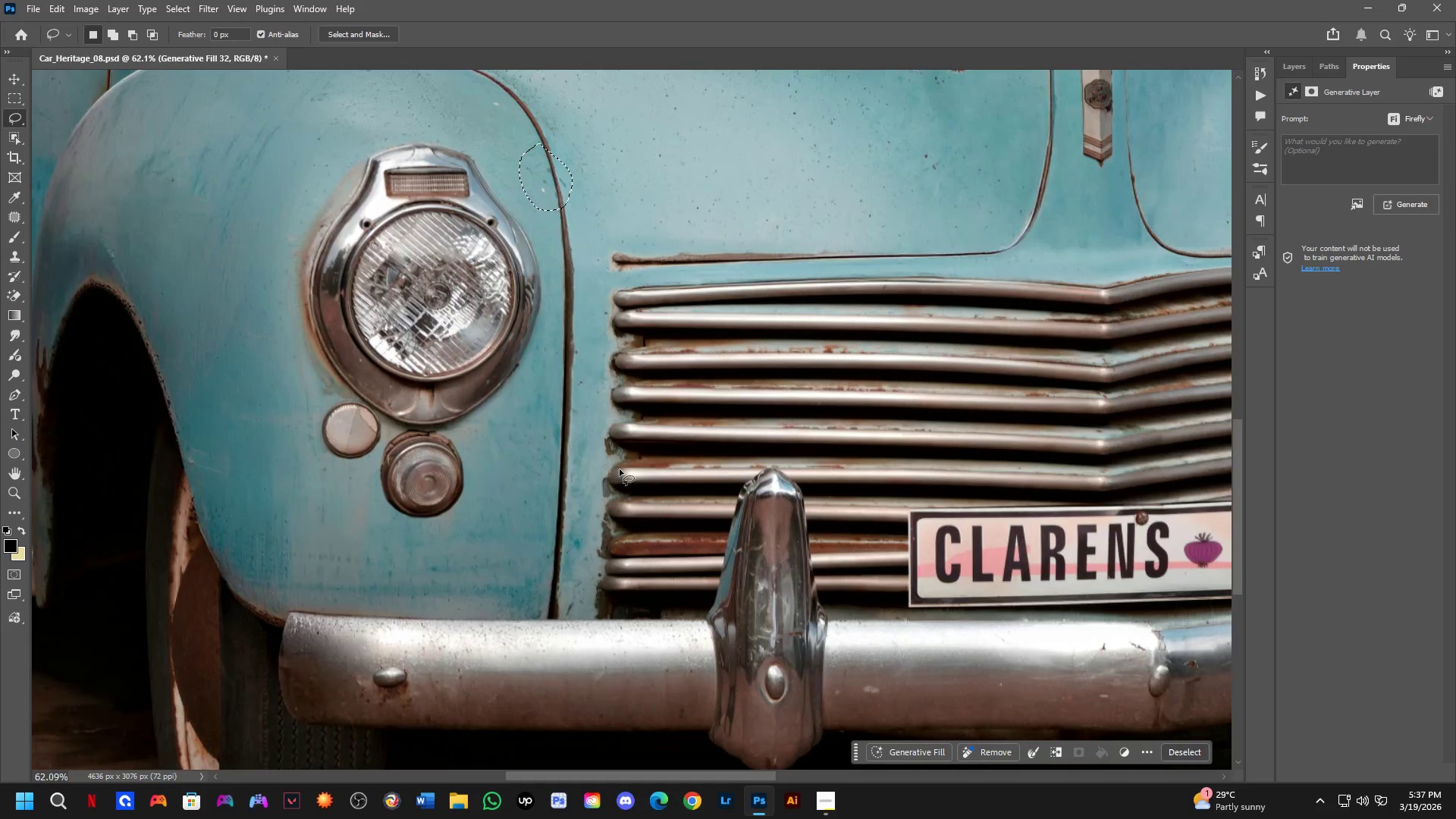 
hold_key(key=Space, duration=1.01)
 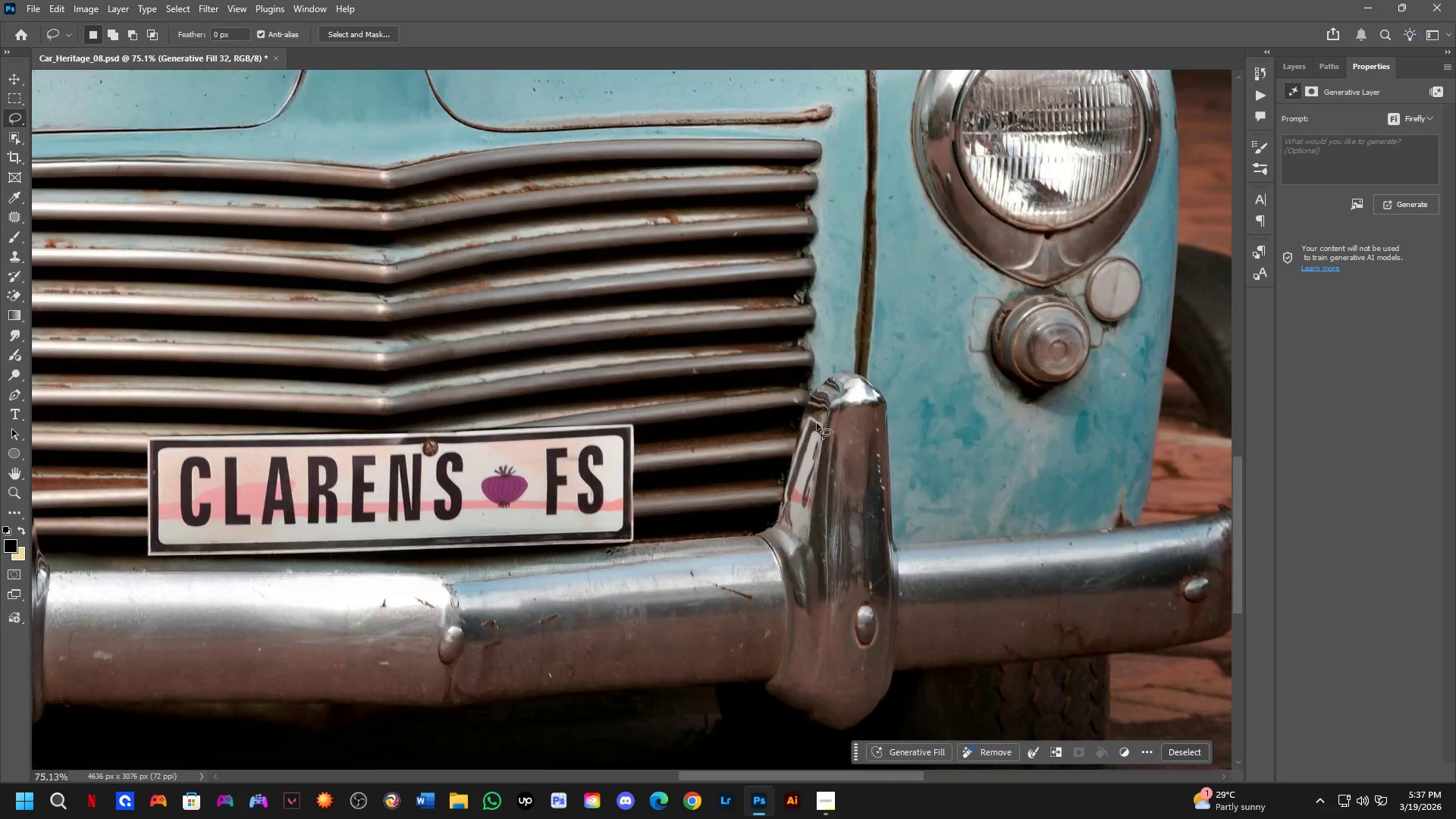 
left_click_drag(start_coordinate=[894, 415], to_coordinate=[646, 410])
 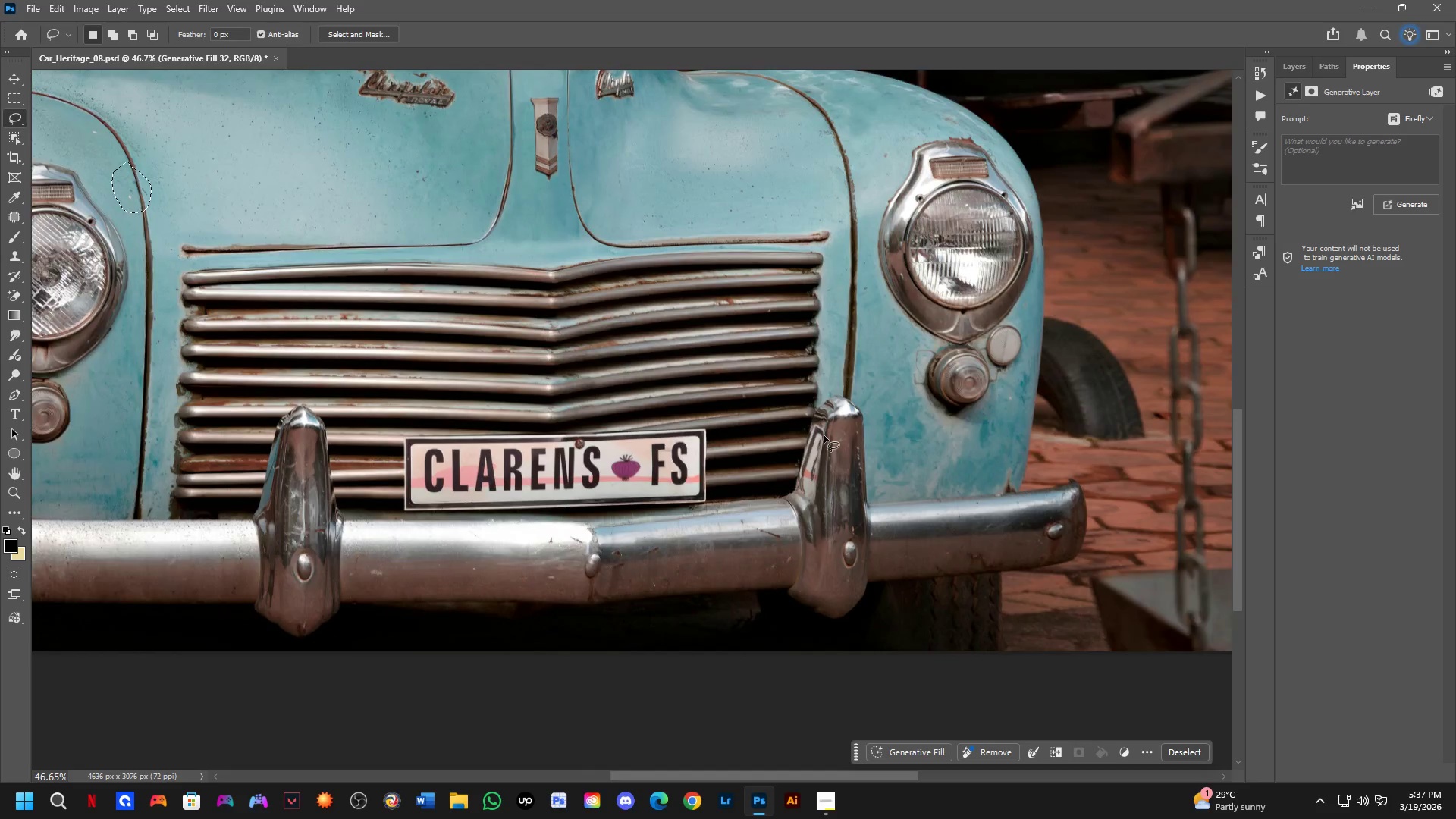 
scroll: coordinate [561, 424], scroll_direction: down, amount: 3.0
 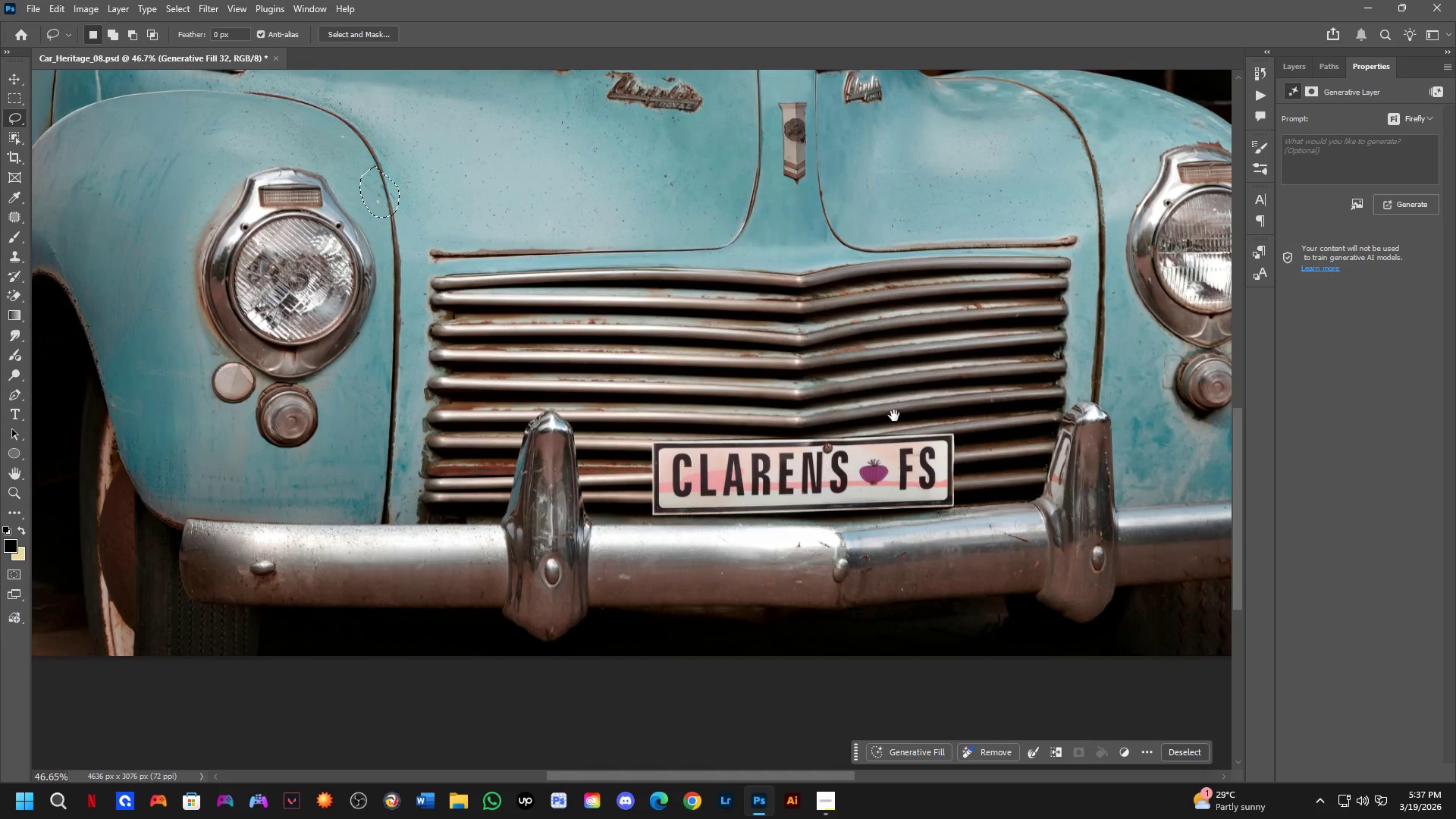 
hold_key(key=Space, duration=0.58)
 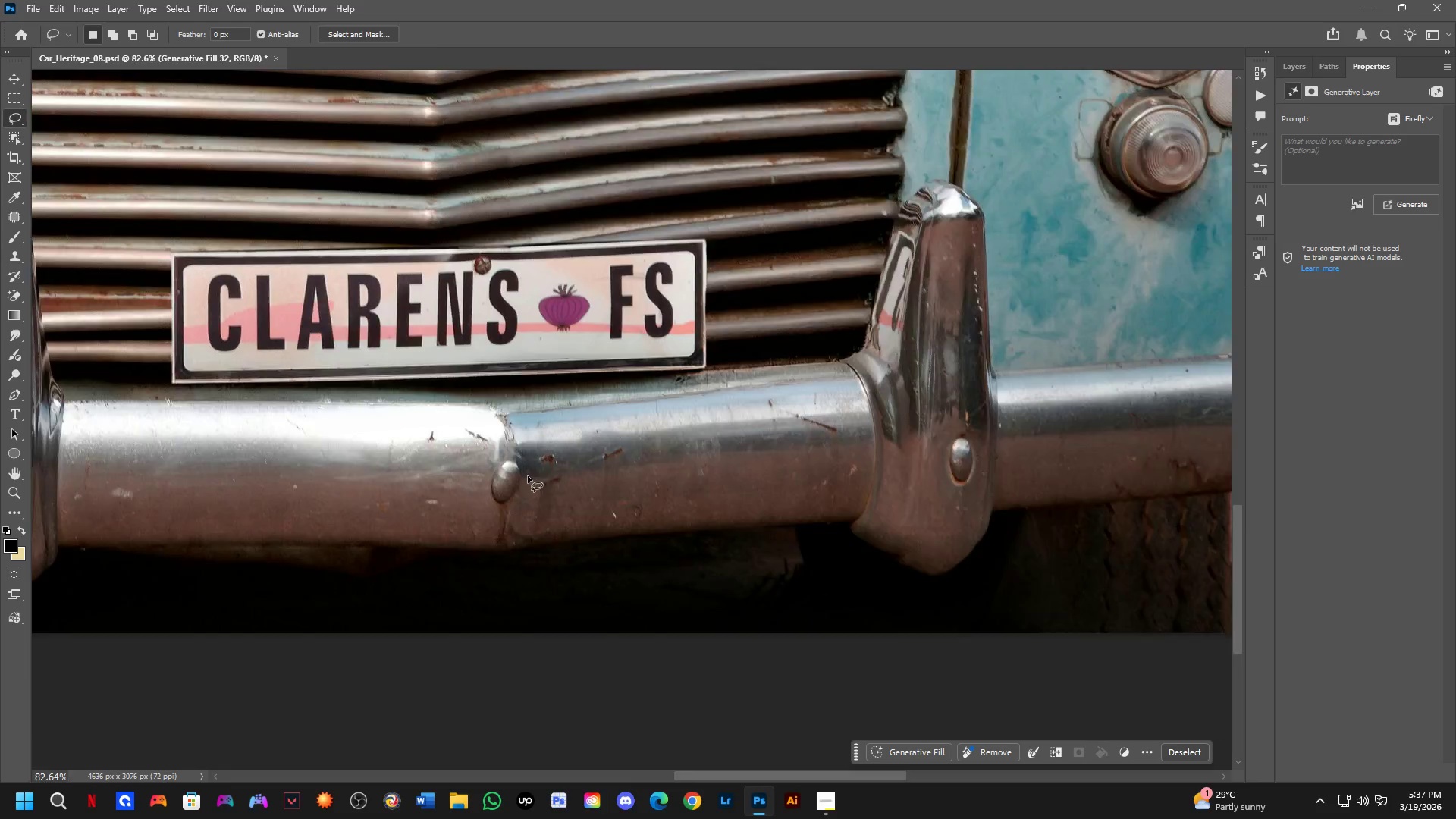 
left_click_drag(start_coordinate=[799, 477], to_coordinate=[771, 368])
 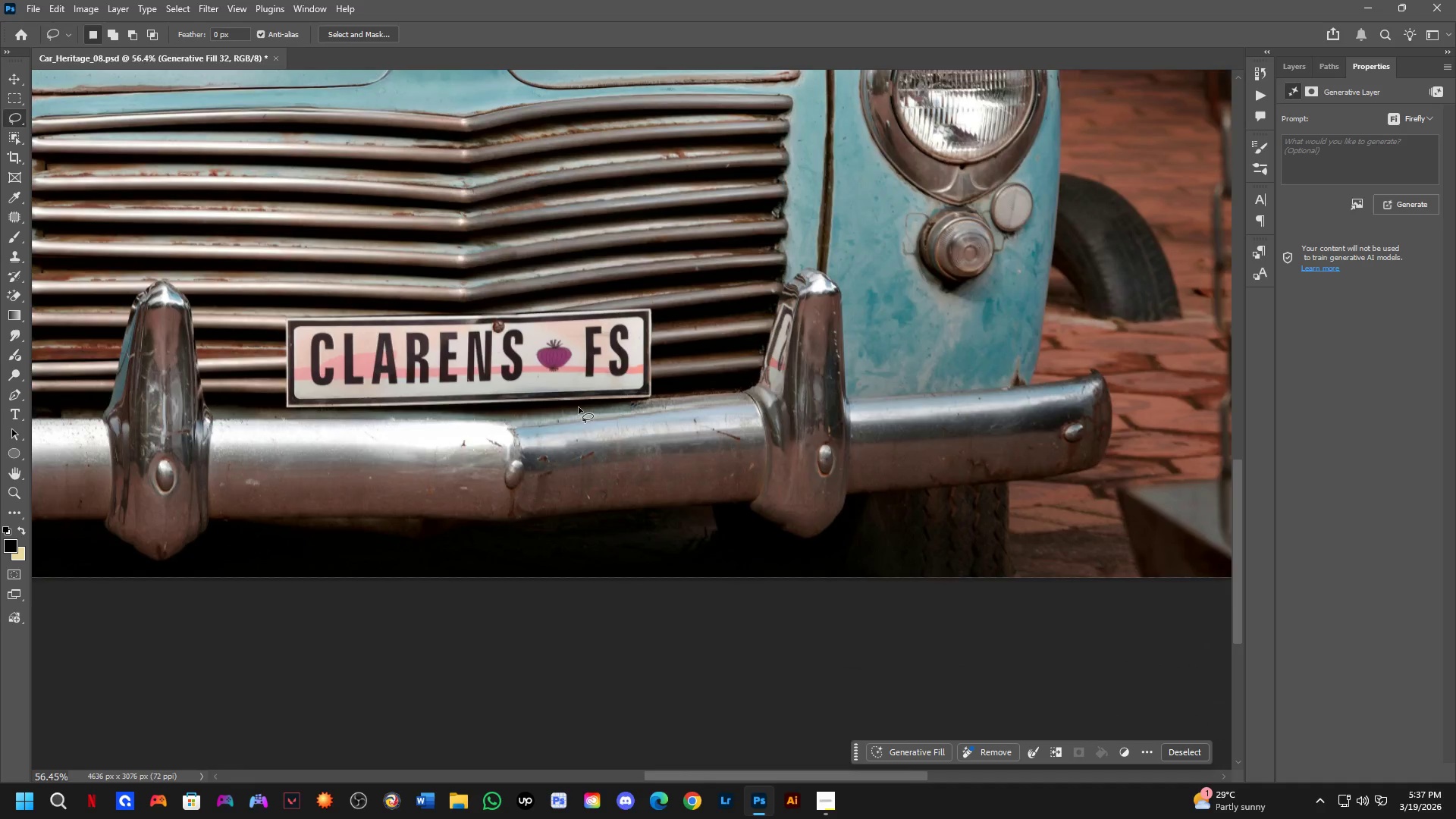 
scroll: coordinate [814, 404], scroll_direction: up, amount: 2.0
 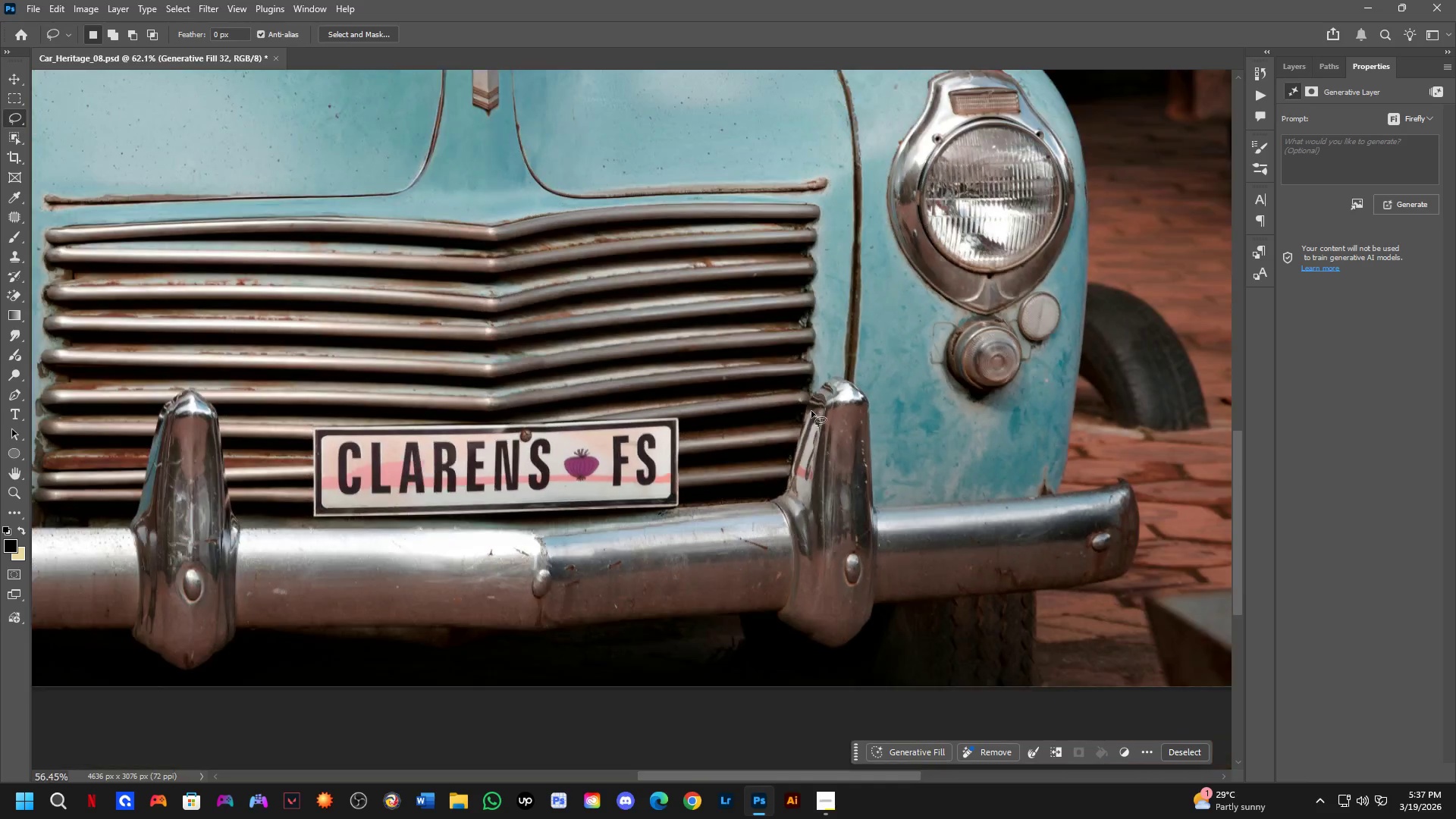 
key(Shift+ShiftLeft)
 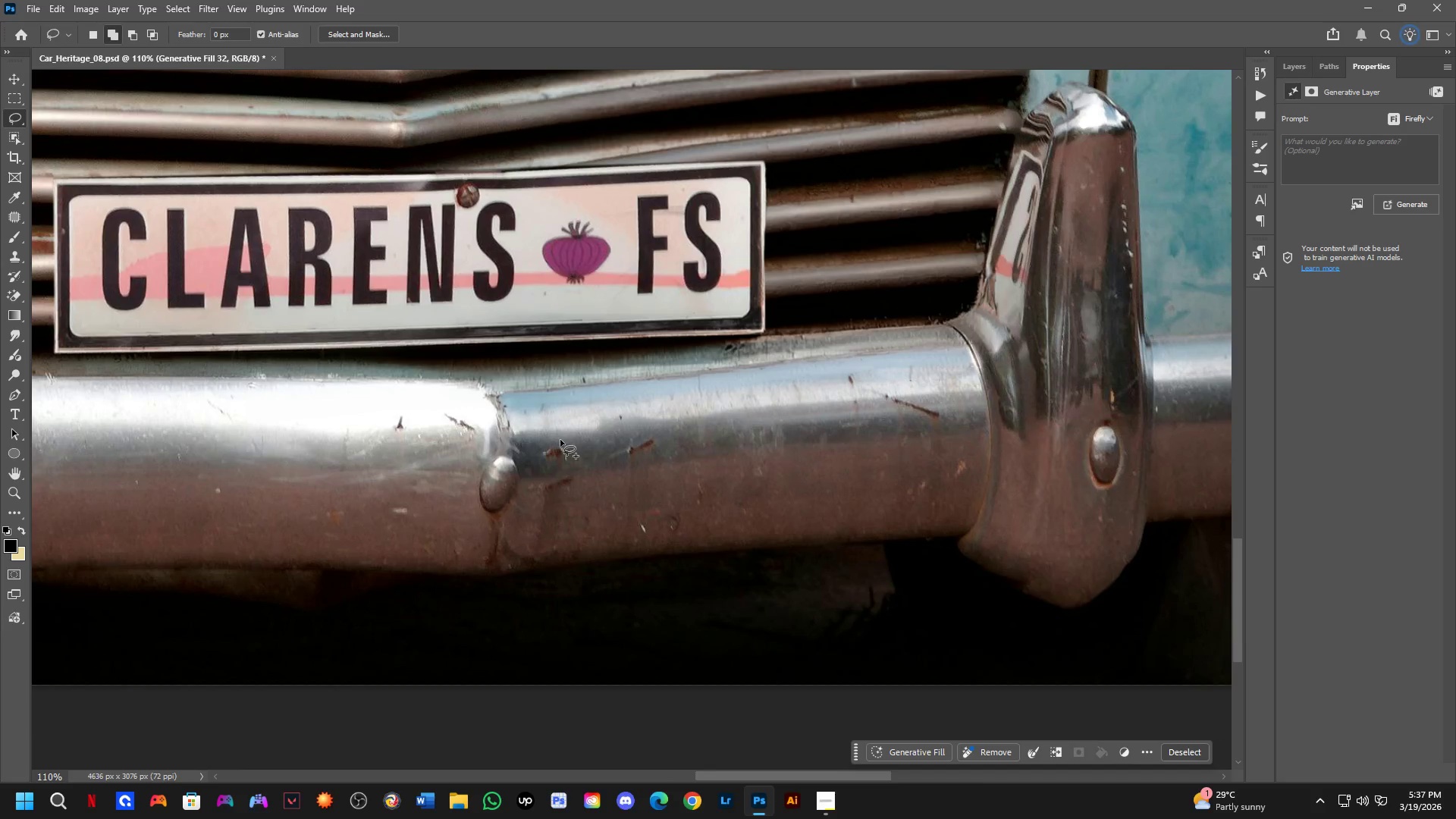 
scroll: coordinate [532, 467], scroll_direction: up, amount: 7.0
 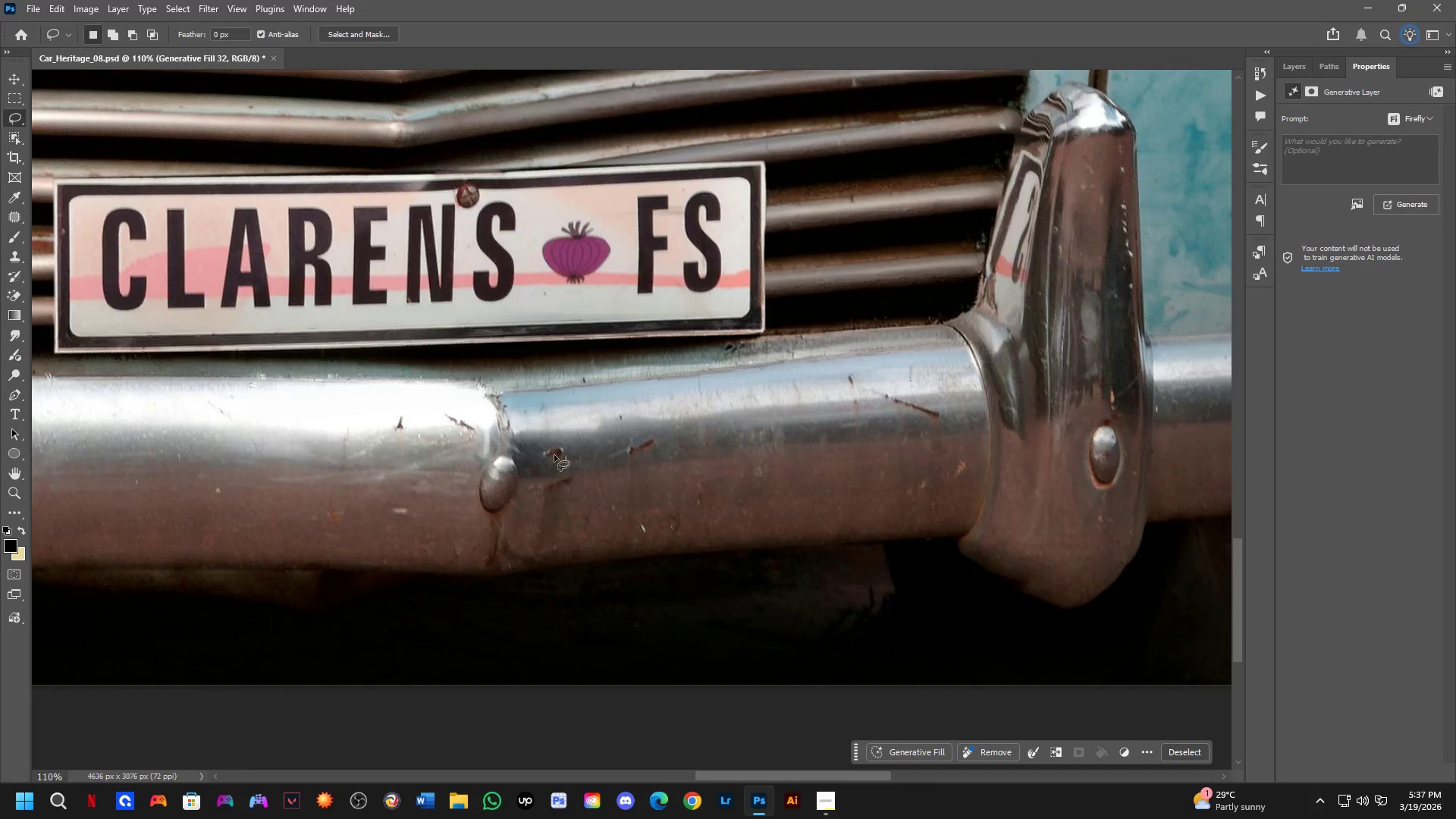 
left_click_drag(start_coordinate=[560, 438], to_coordinate=[573, 425])
 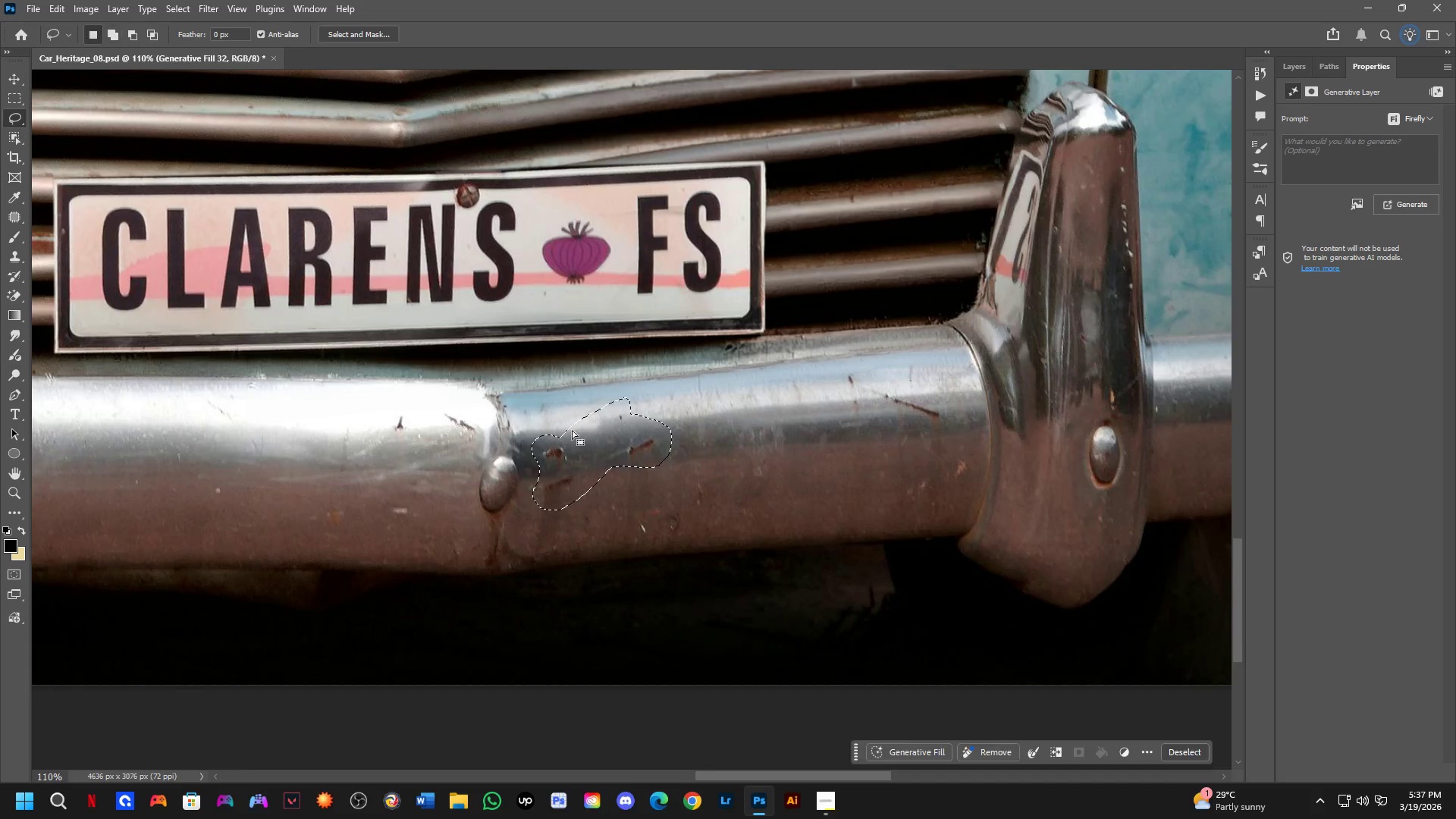 
hold_key(key=Space, duration=0.55)
 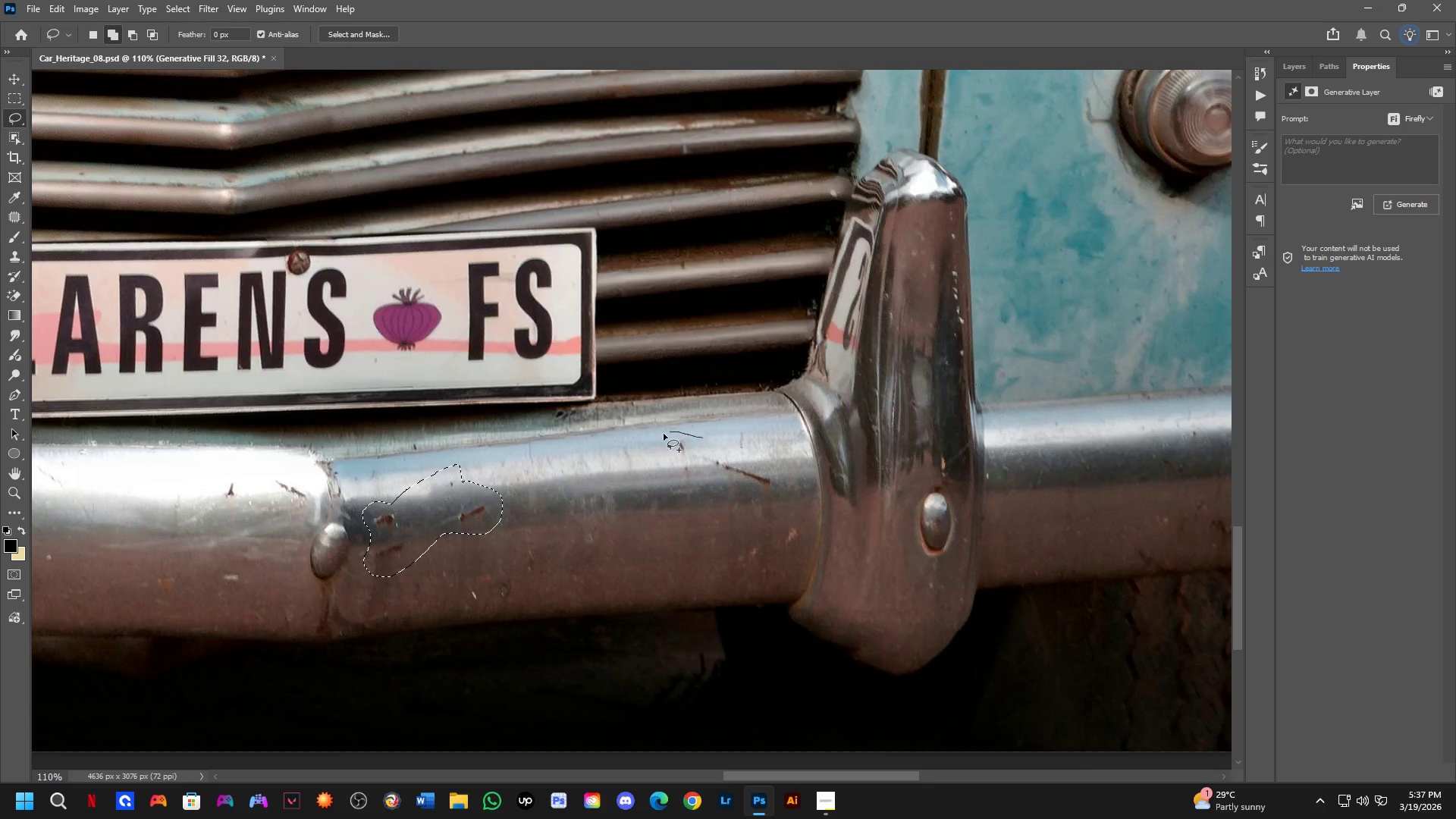 
left_click_drag(start_coordinate=[739, 399], to_coordinate=[570, 466])
 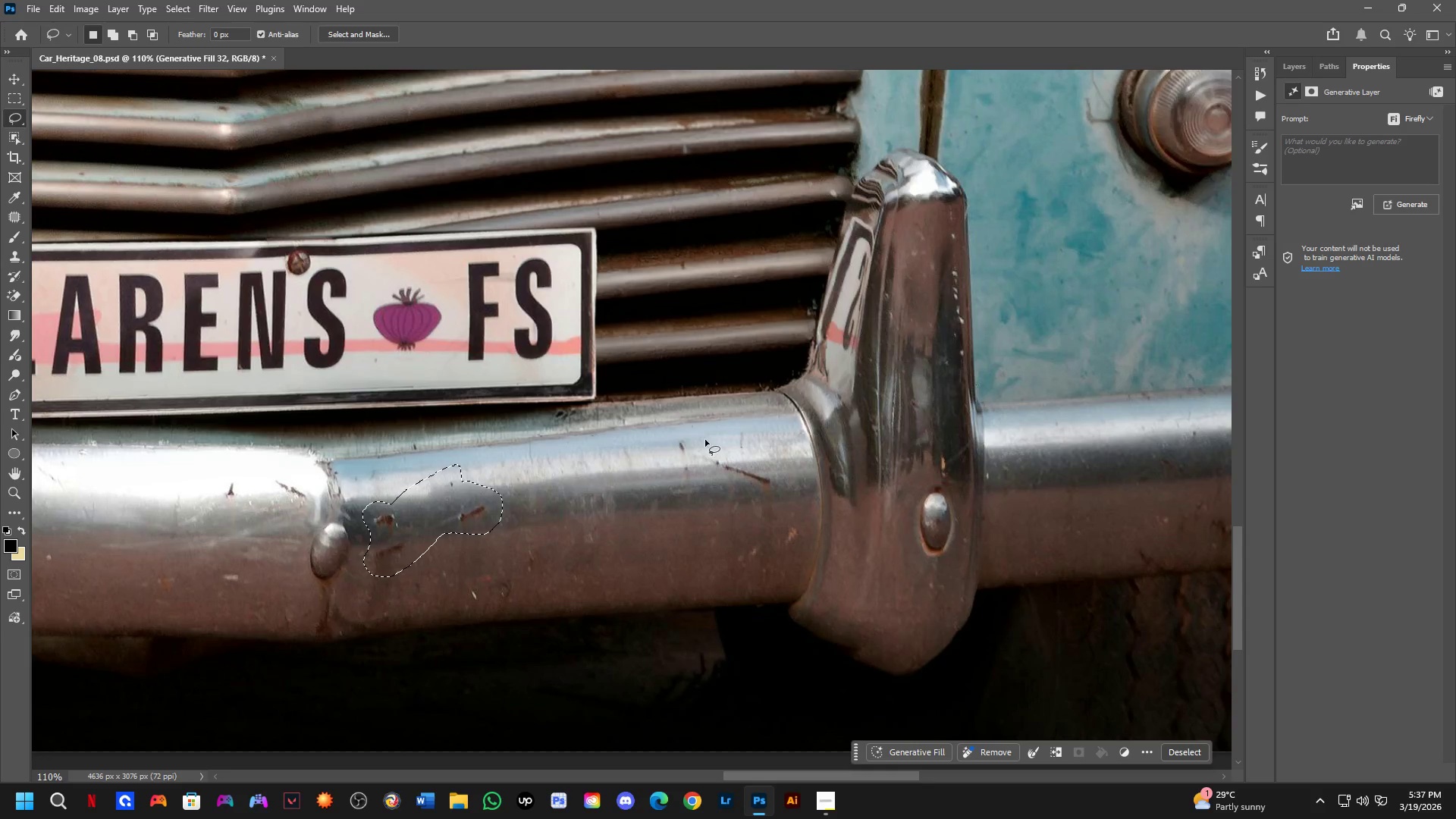 
key(Shift+ShiftLeft)
 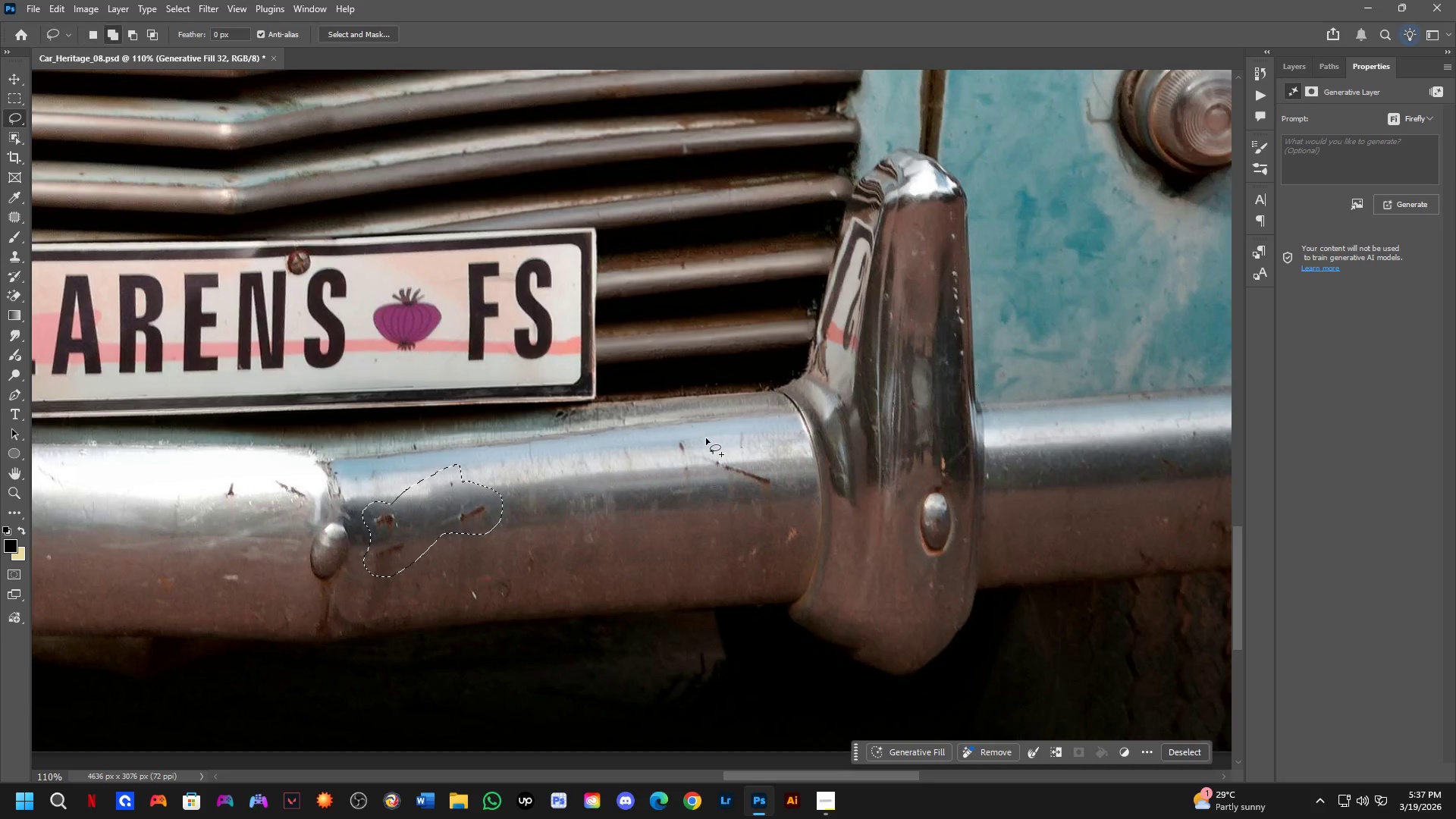 
left_click_drag(start_coordinate=[703, 438], to_coordinate=[759, 441])
 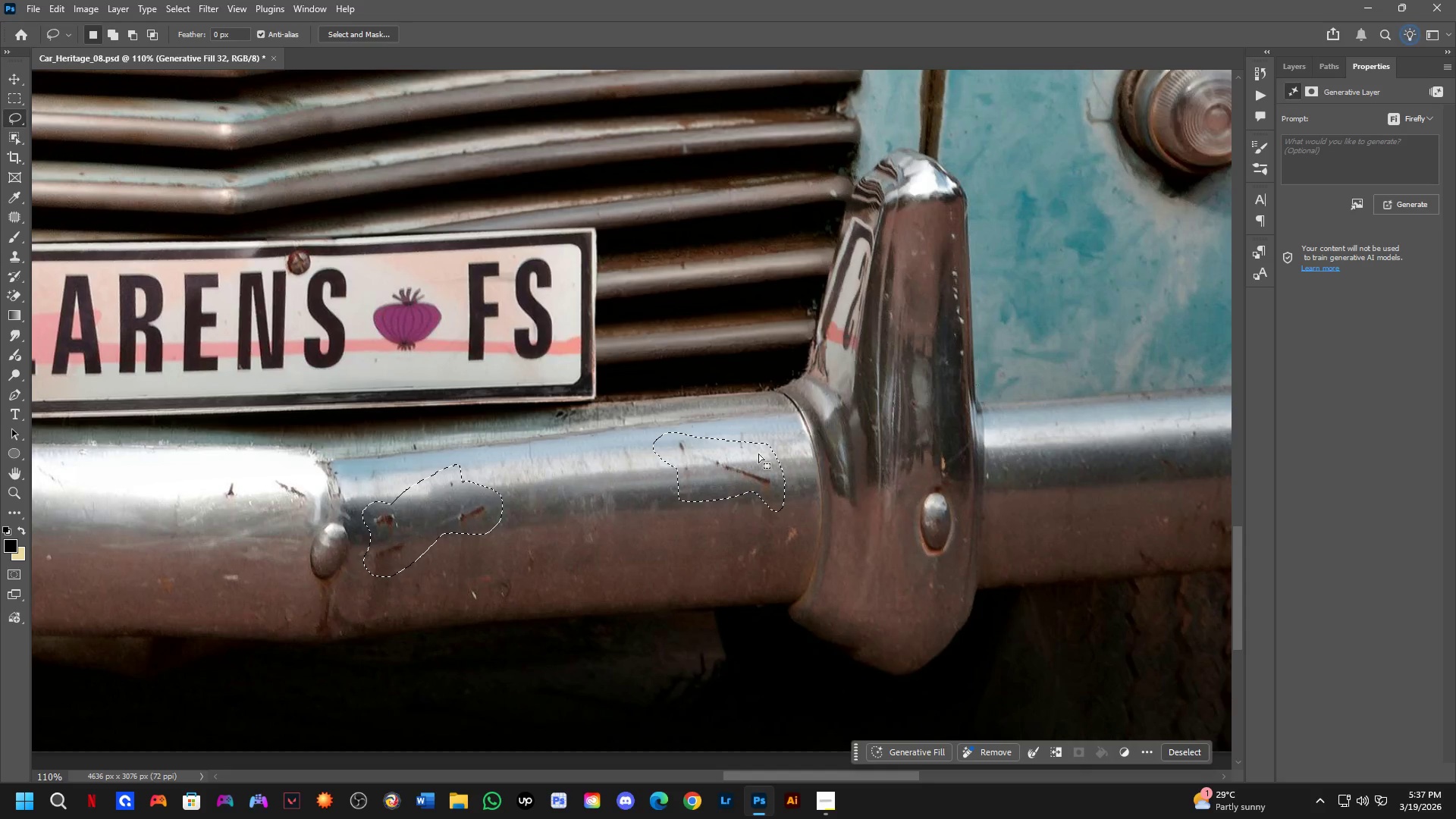 
hold_key(key=Space, duration=0.5)
 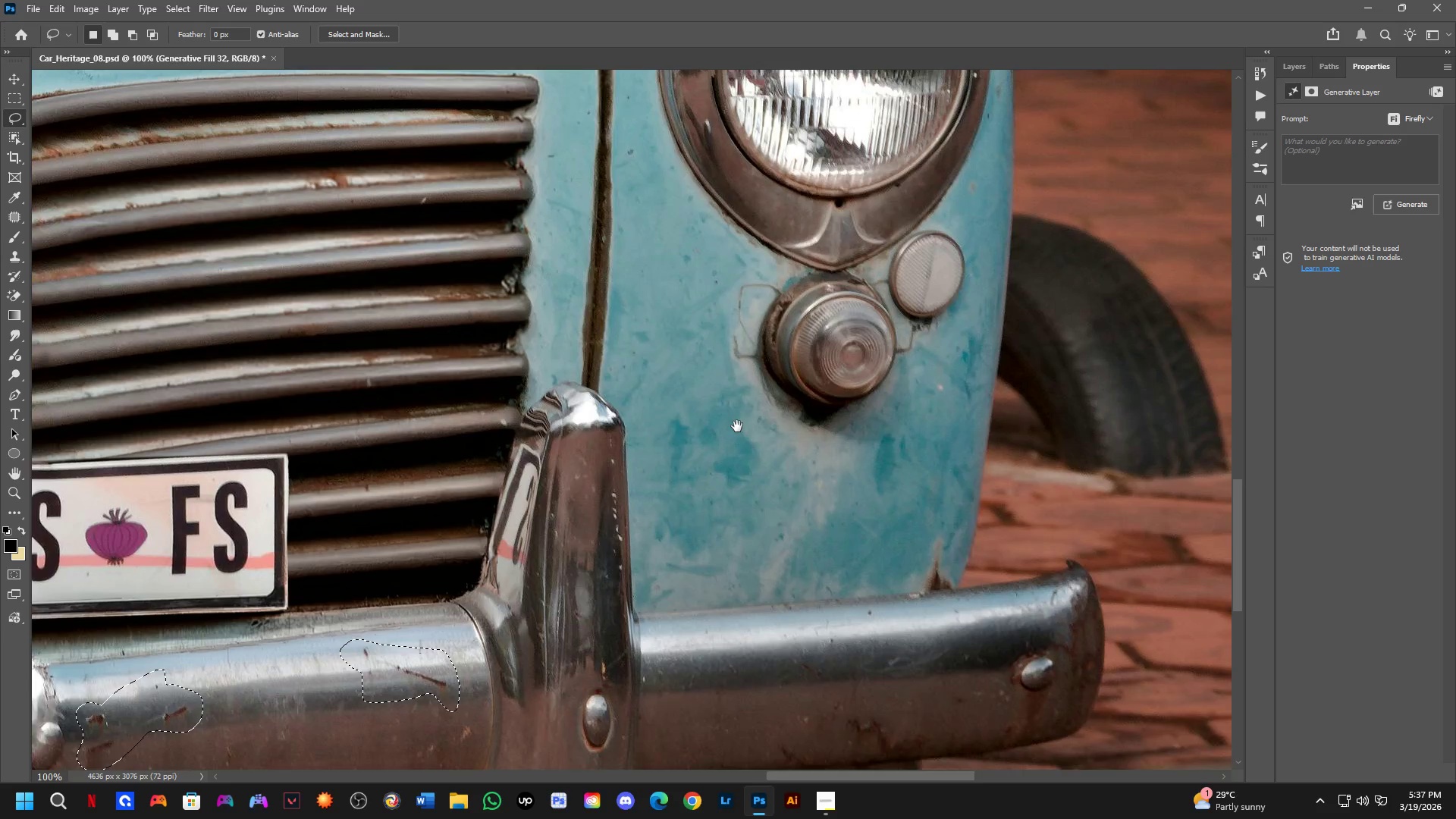 
left_click_drag(start_coordinate=[802, 408], to_coordinate=[471, 617])
 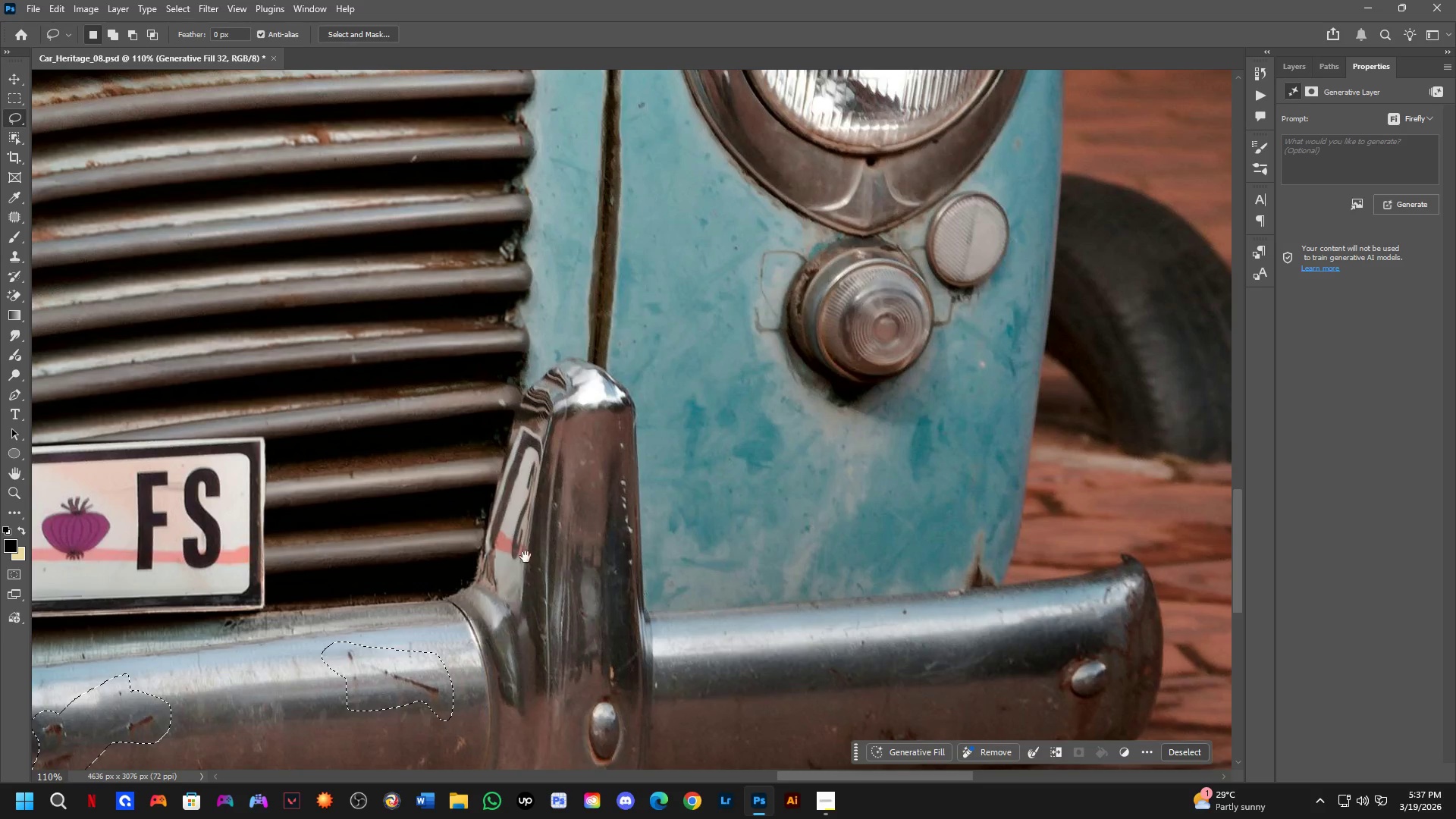 
key(Shift+ShiftLeft)
 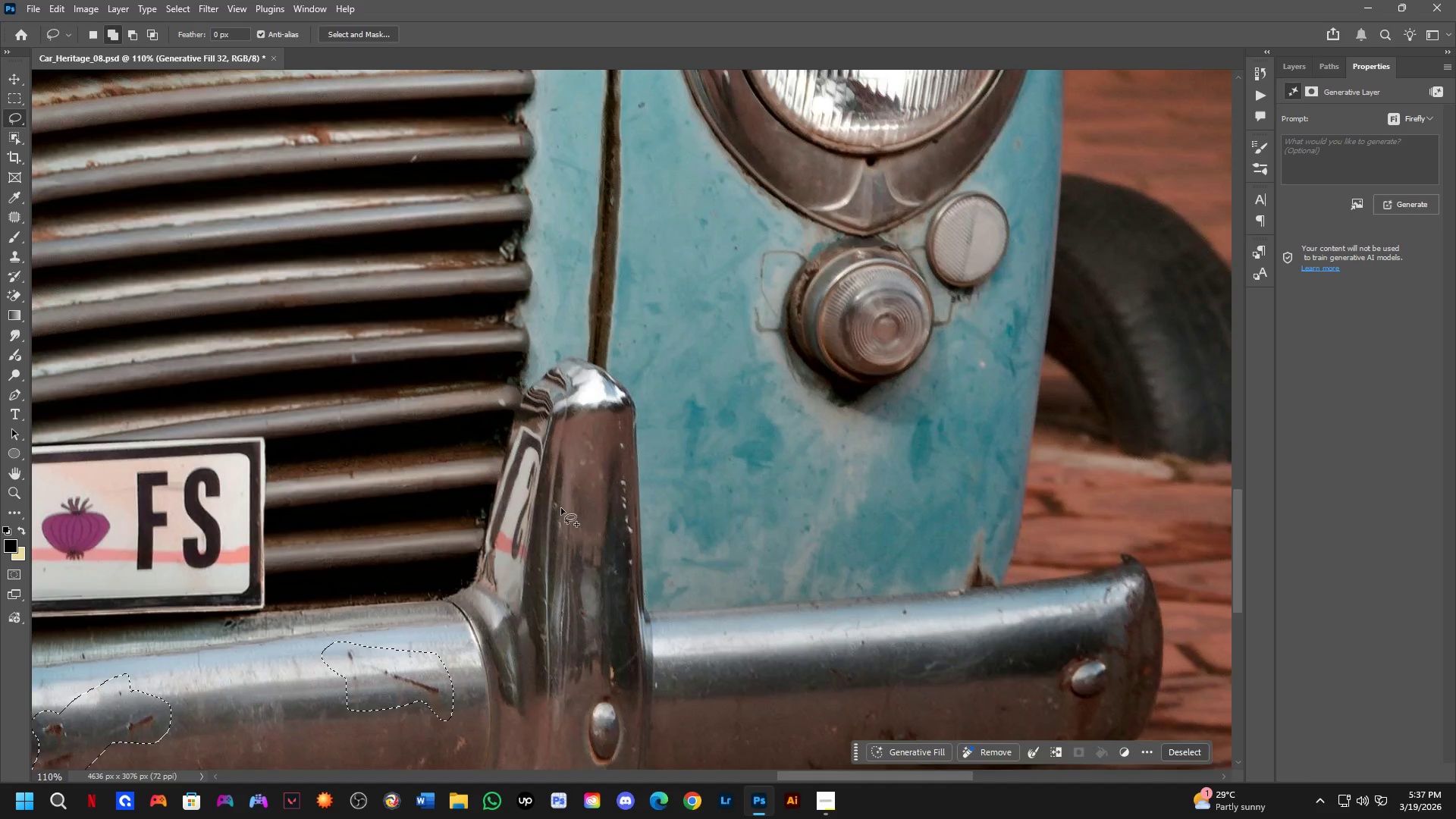 
hold_key(key=Space, duration=0.7)
 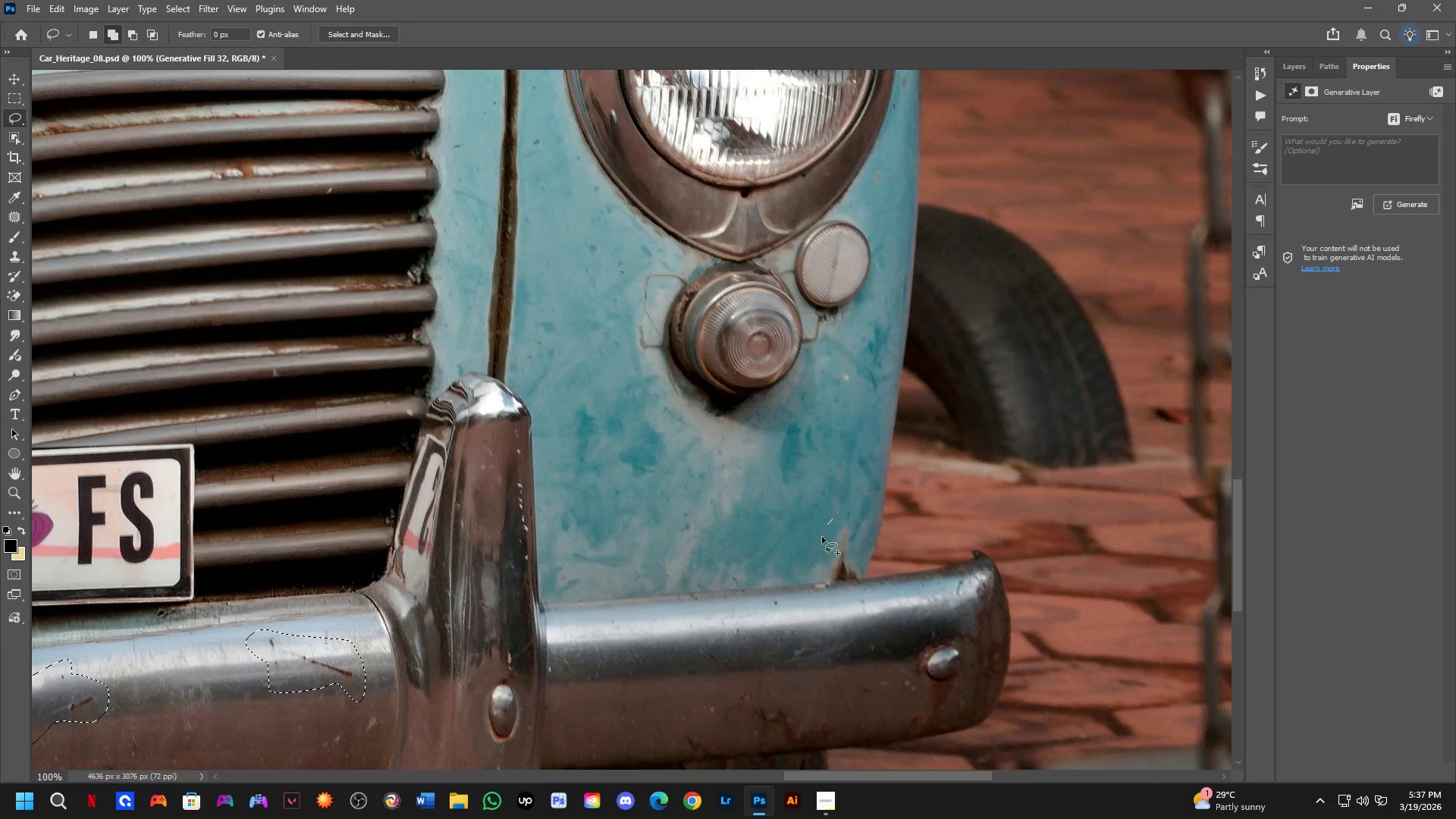 
left_click_drag(start_coordinate=[745, 410], to_coordinate=[647, 410])
 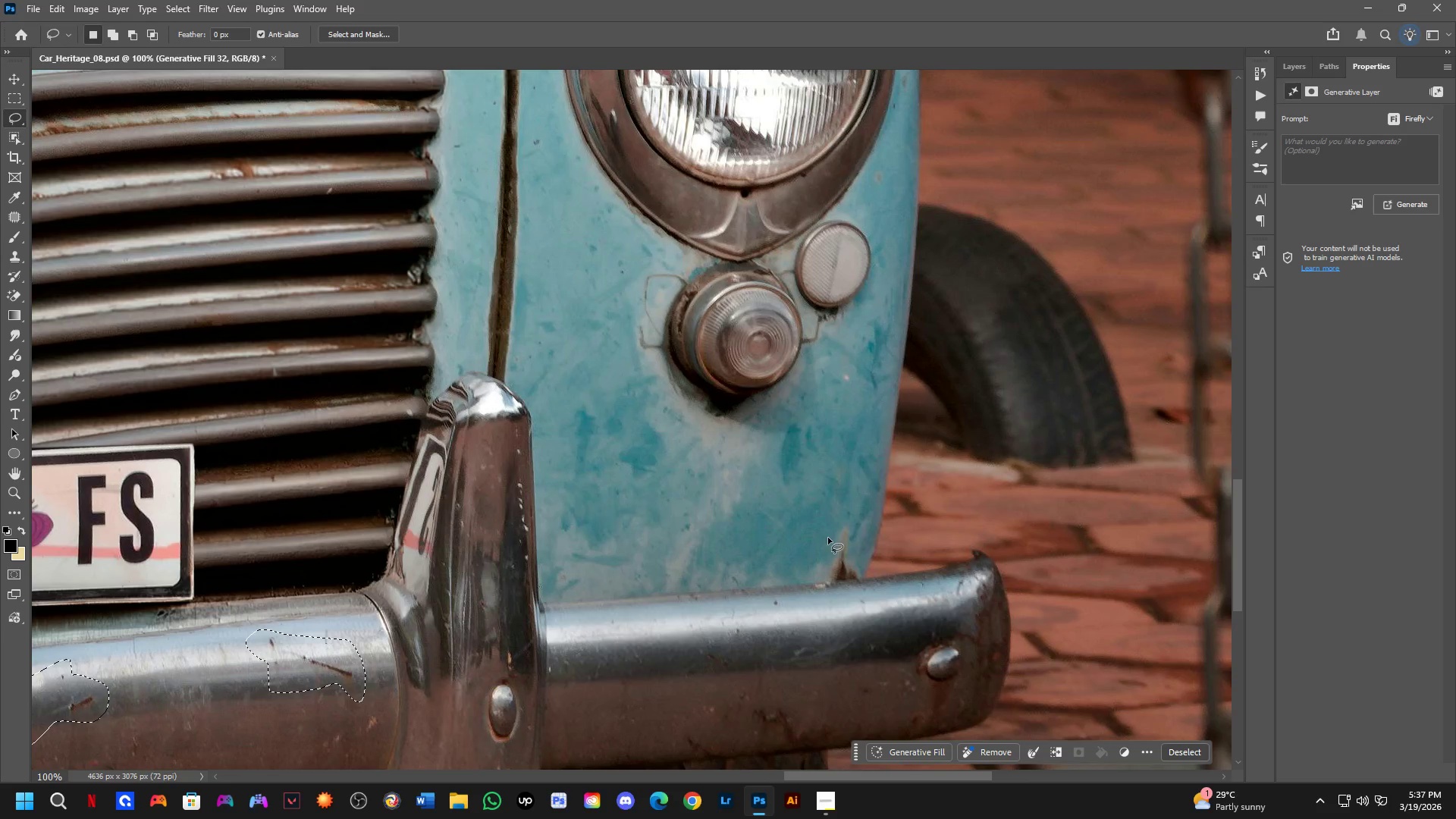 
scroll: coordinate [562, 508], scroll_direction: down, amount: 1.0
 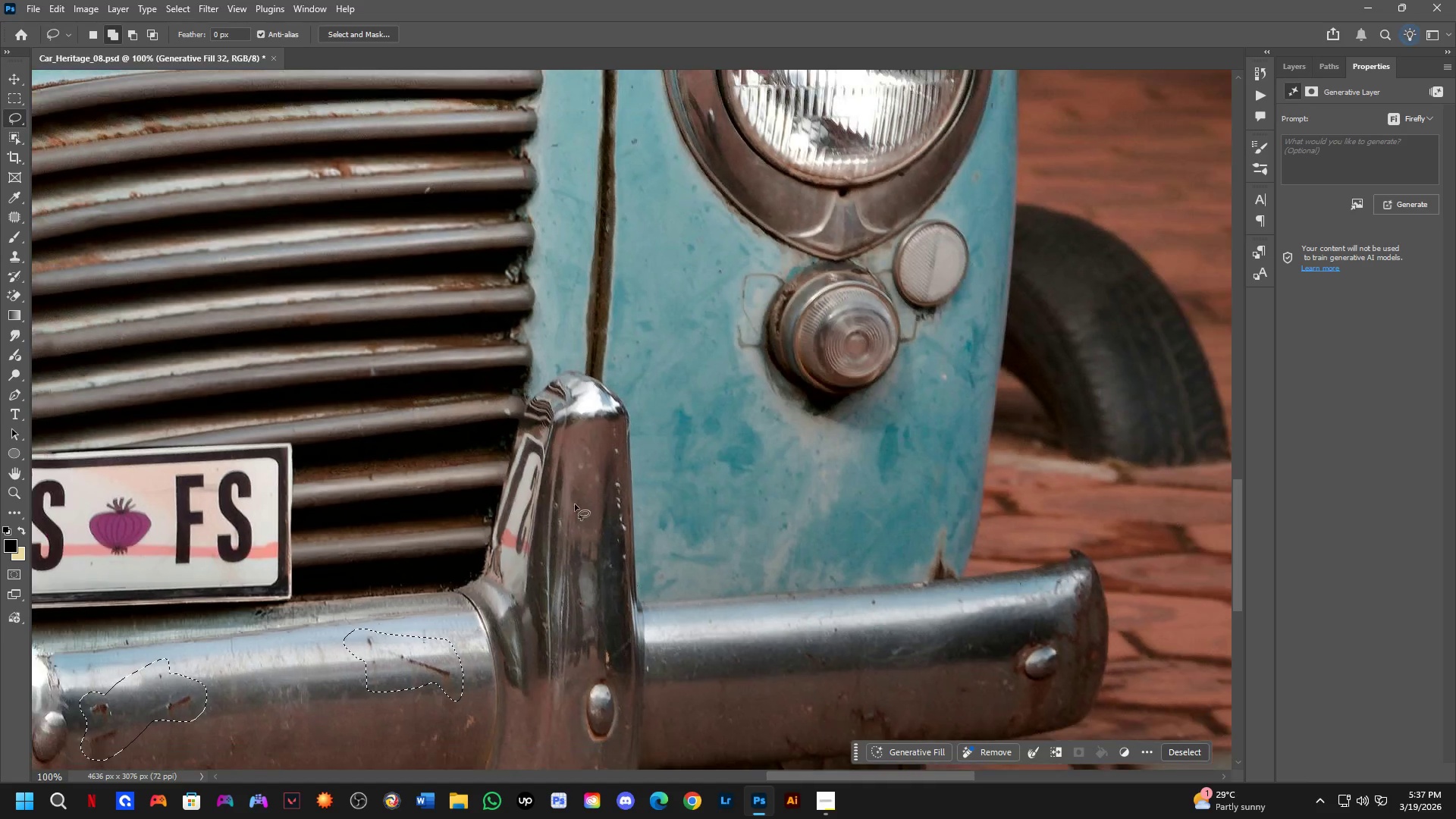 
hold_key(key=ShiftLeft, duration=0.31)
left_click_drag(start_coordinate=[833, 519], to_coordinate=[835, 504])
 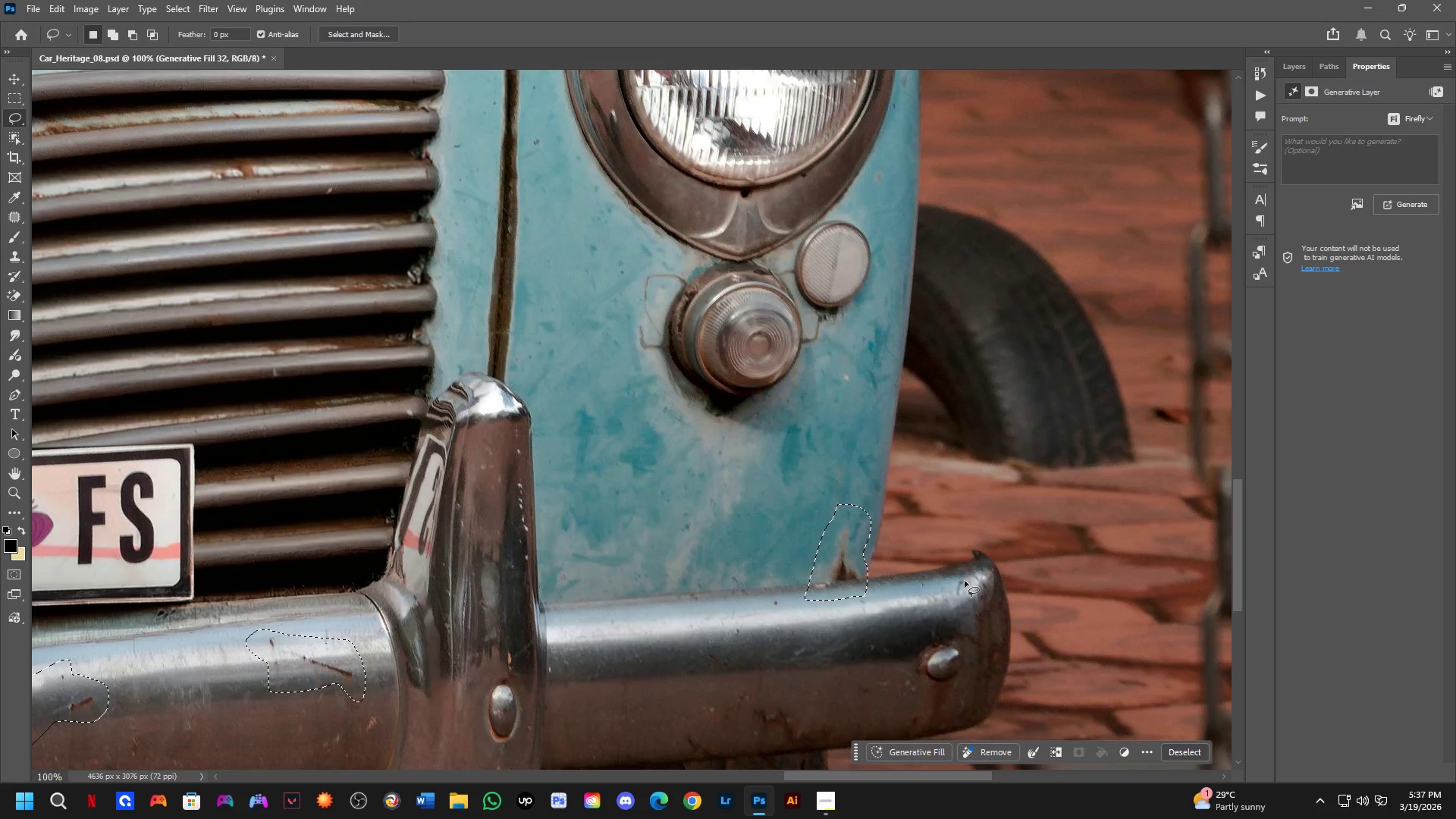 
key(Shift+ShiftLeft)
 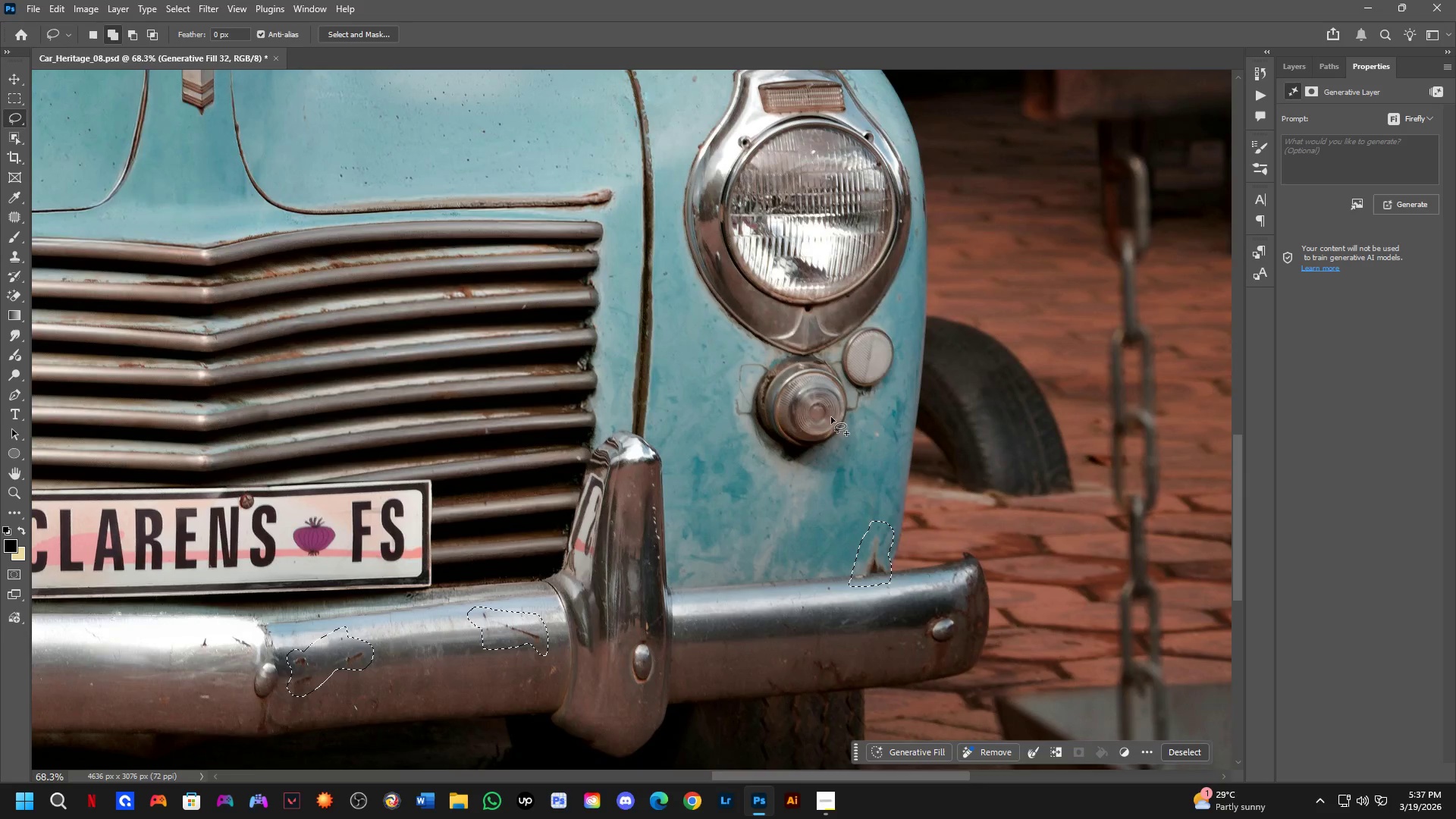 
hold_key(key=Space, duration=0.59)
 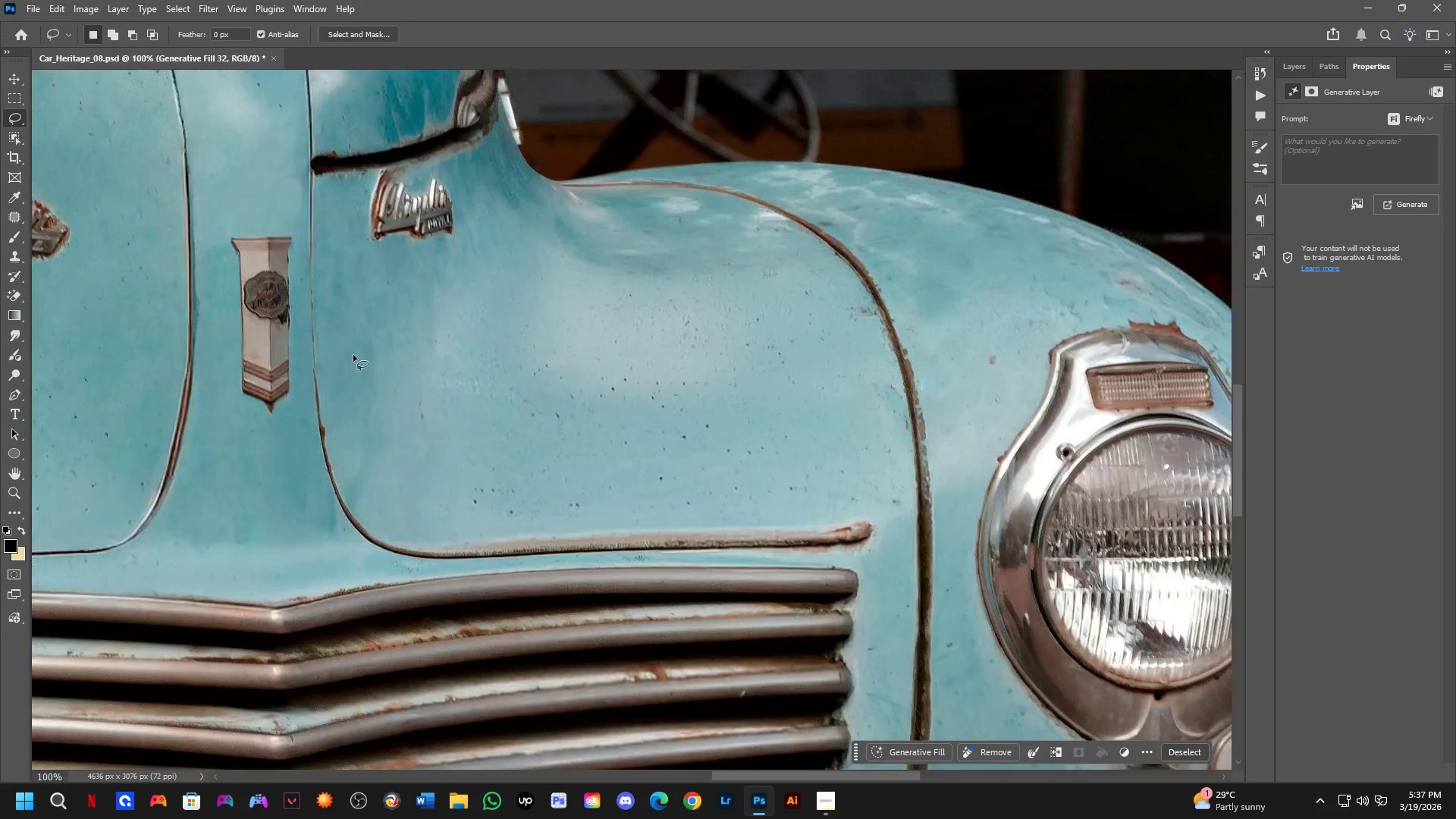 
left_click_drag(start_coordinate=[796, 344], to_coordinate=[890, 623])
 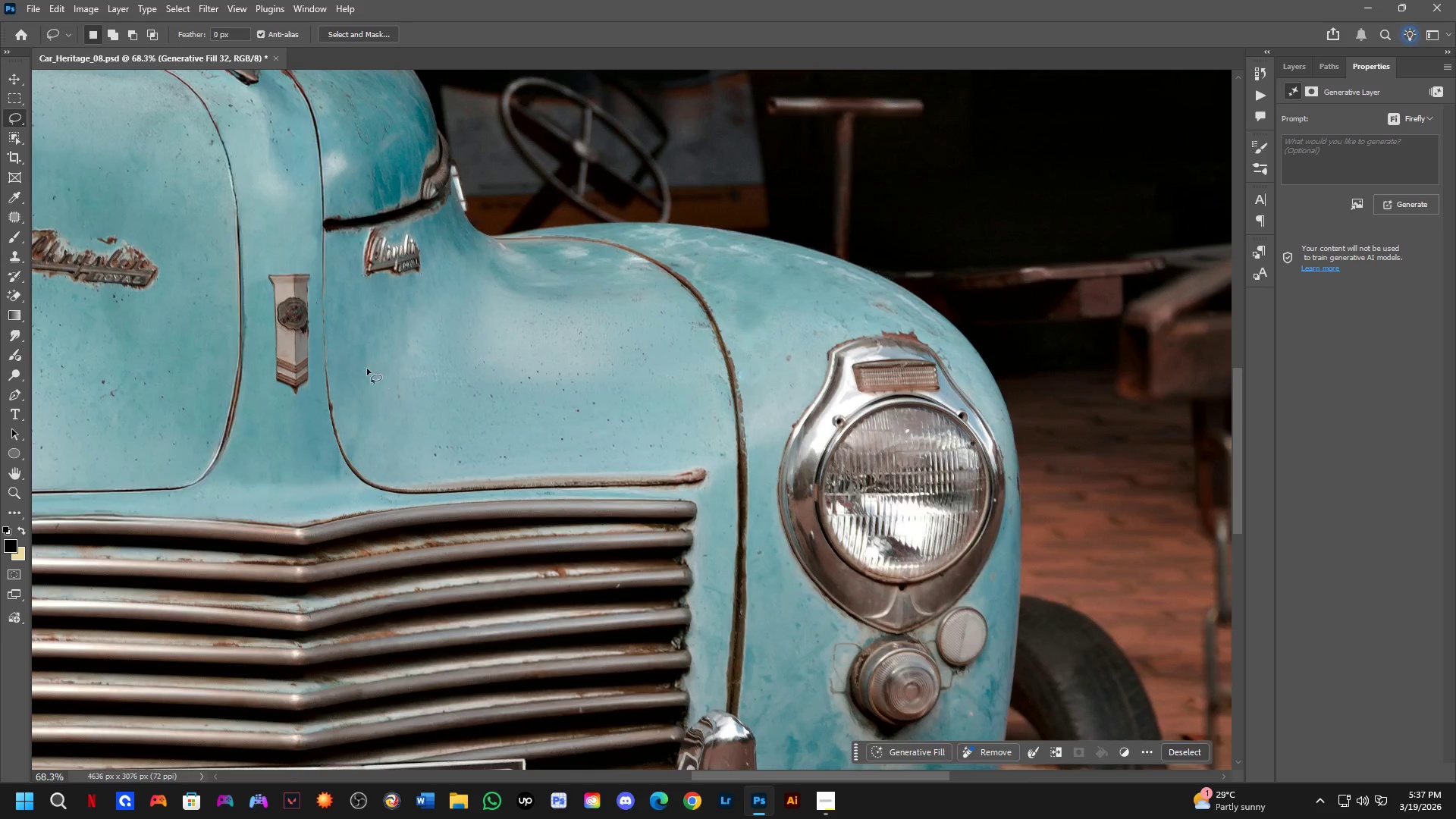 
scroll: coordinate [939, 553], scroll_direction: down, amount: 4.0
 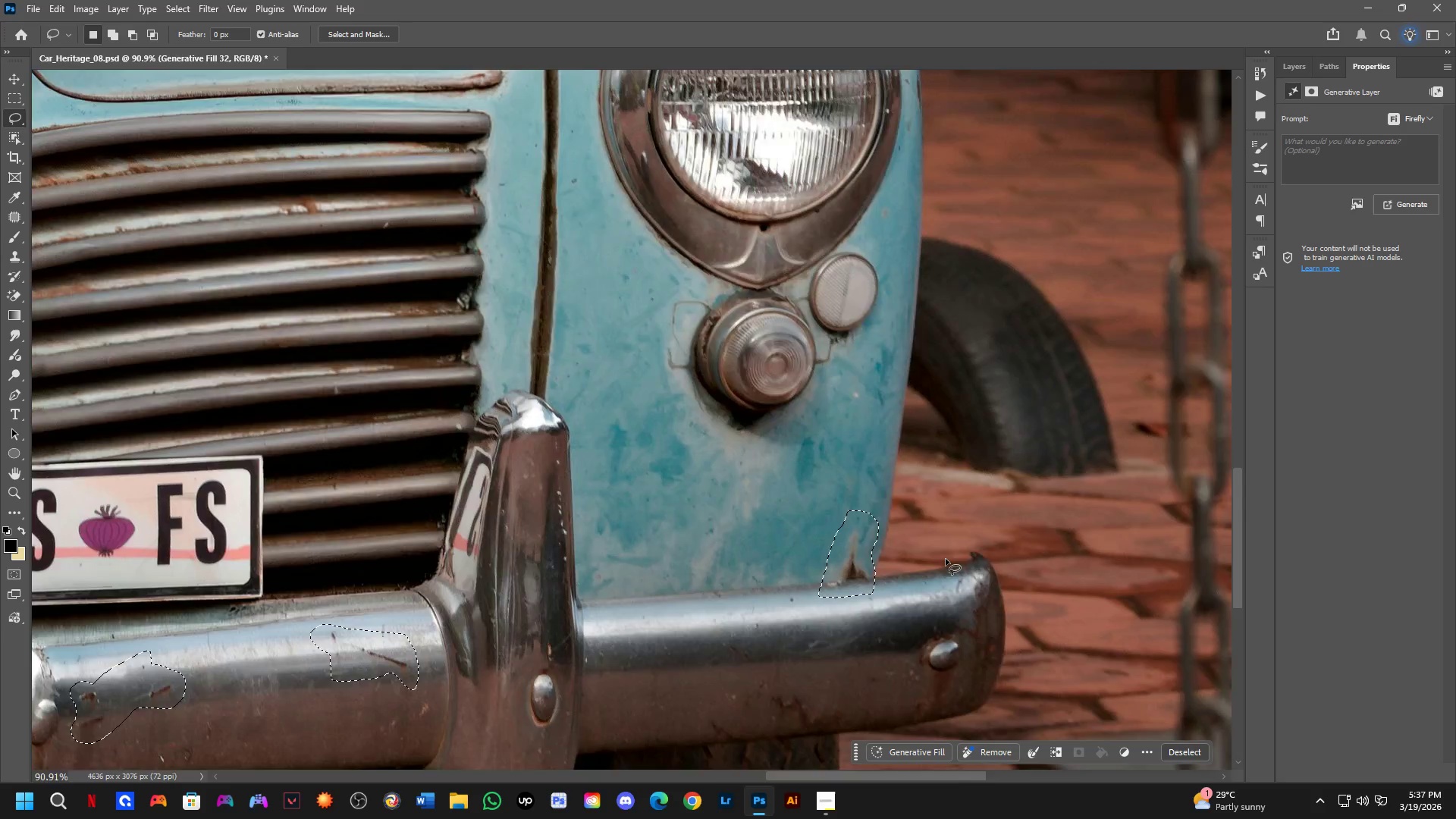 
hold_key(key=Space, duration=0.53)
 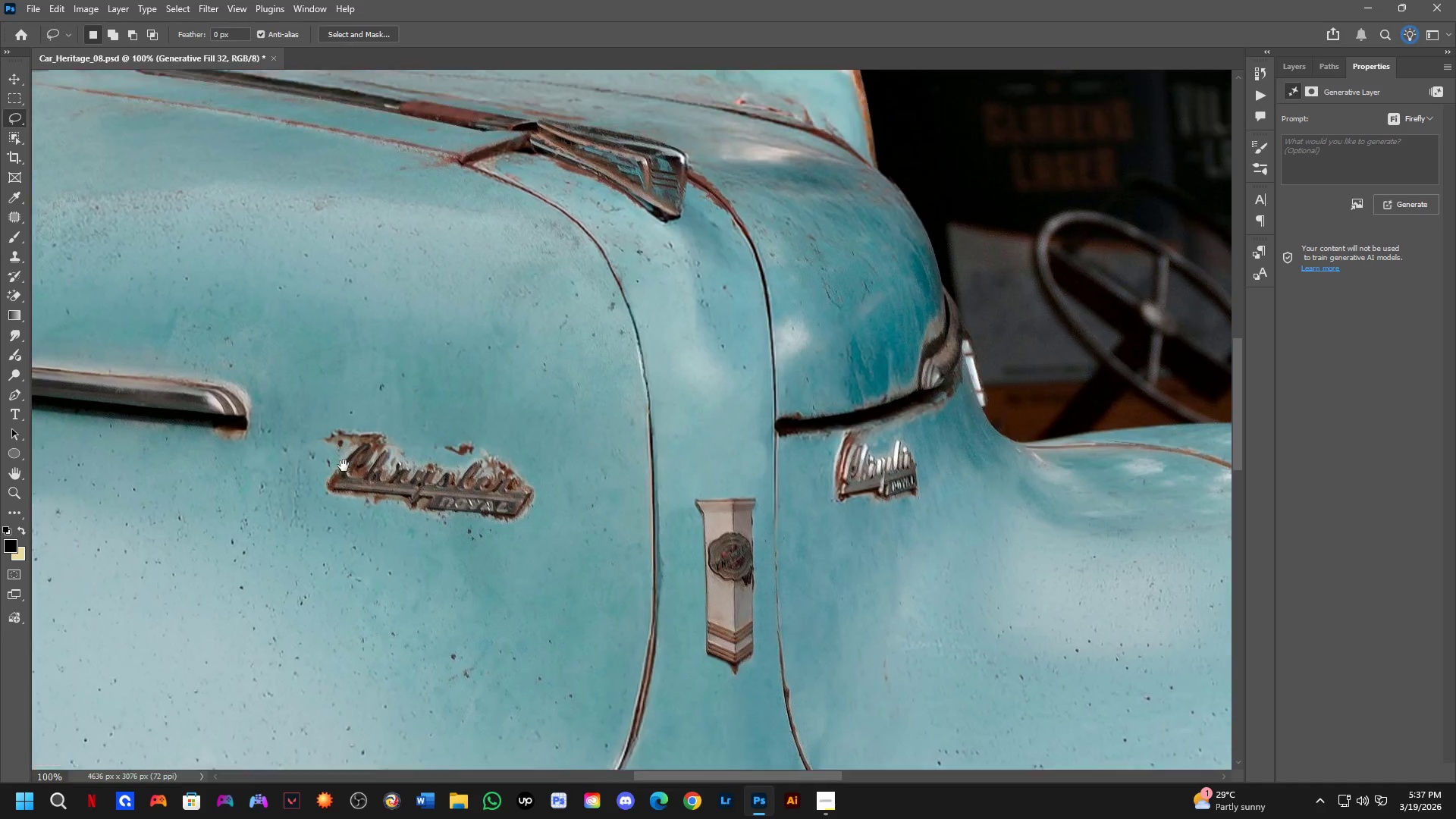 
left_click_drag(start_coordinate=[390, 410], to_coordinate=[811, 598])
 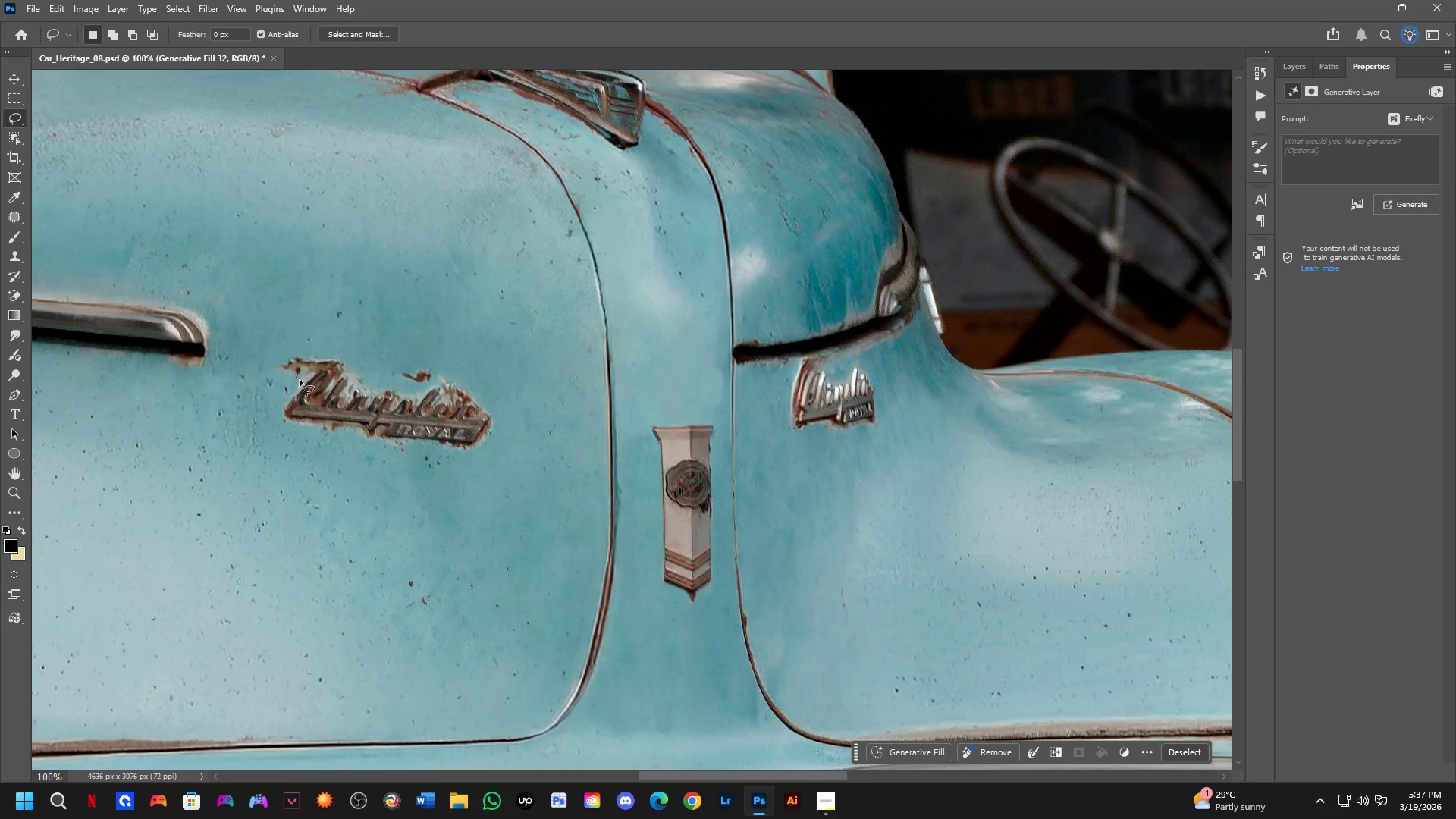 
scroll: coordinate [353, 355], scroll_direction: up, amount: 4.0
 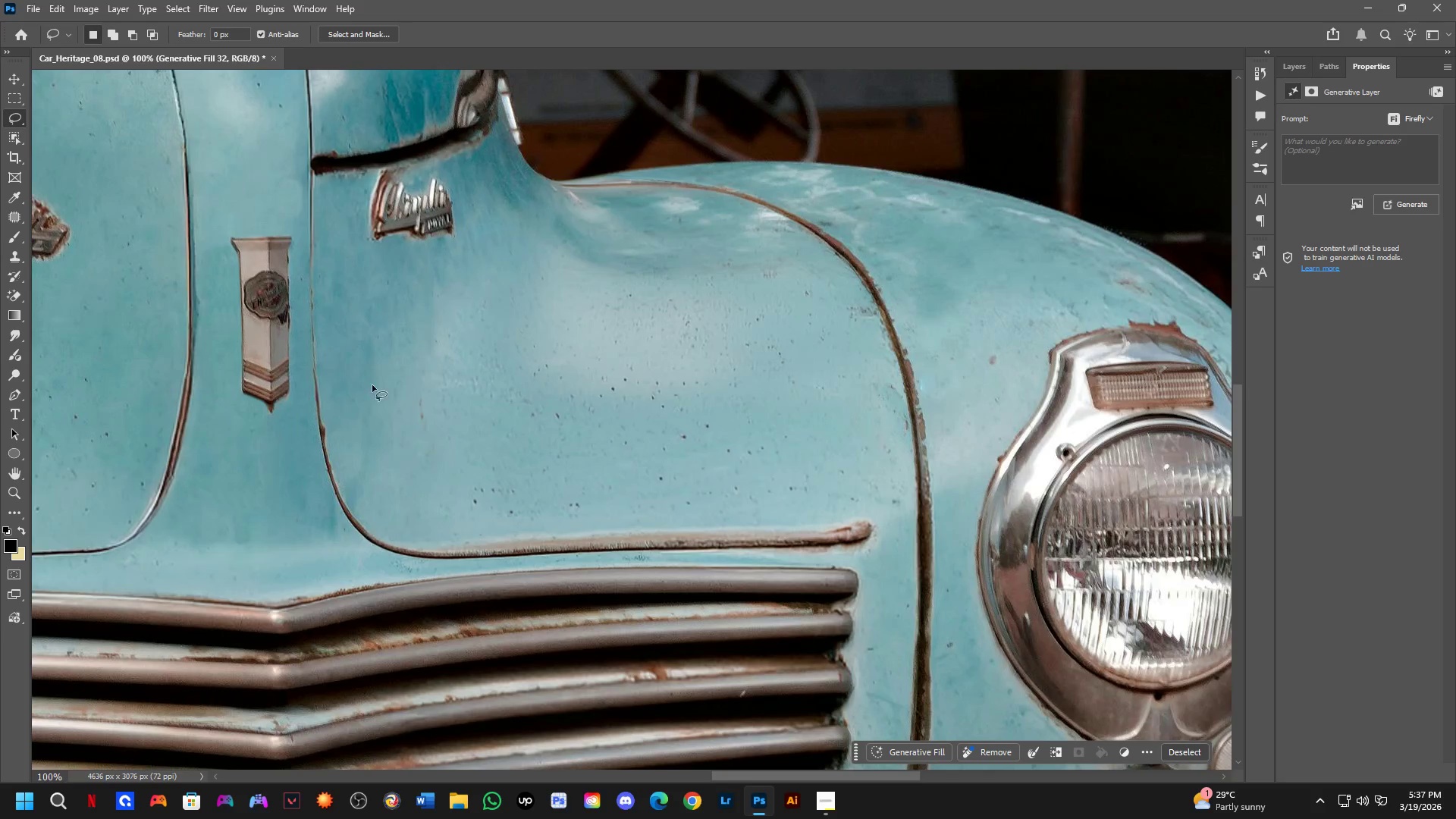 
hold_key(key=Space, duration=0.47)
 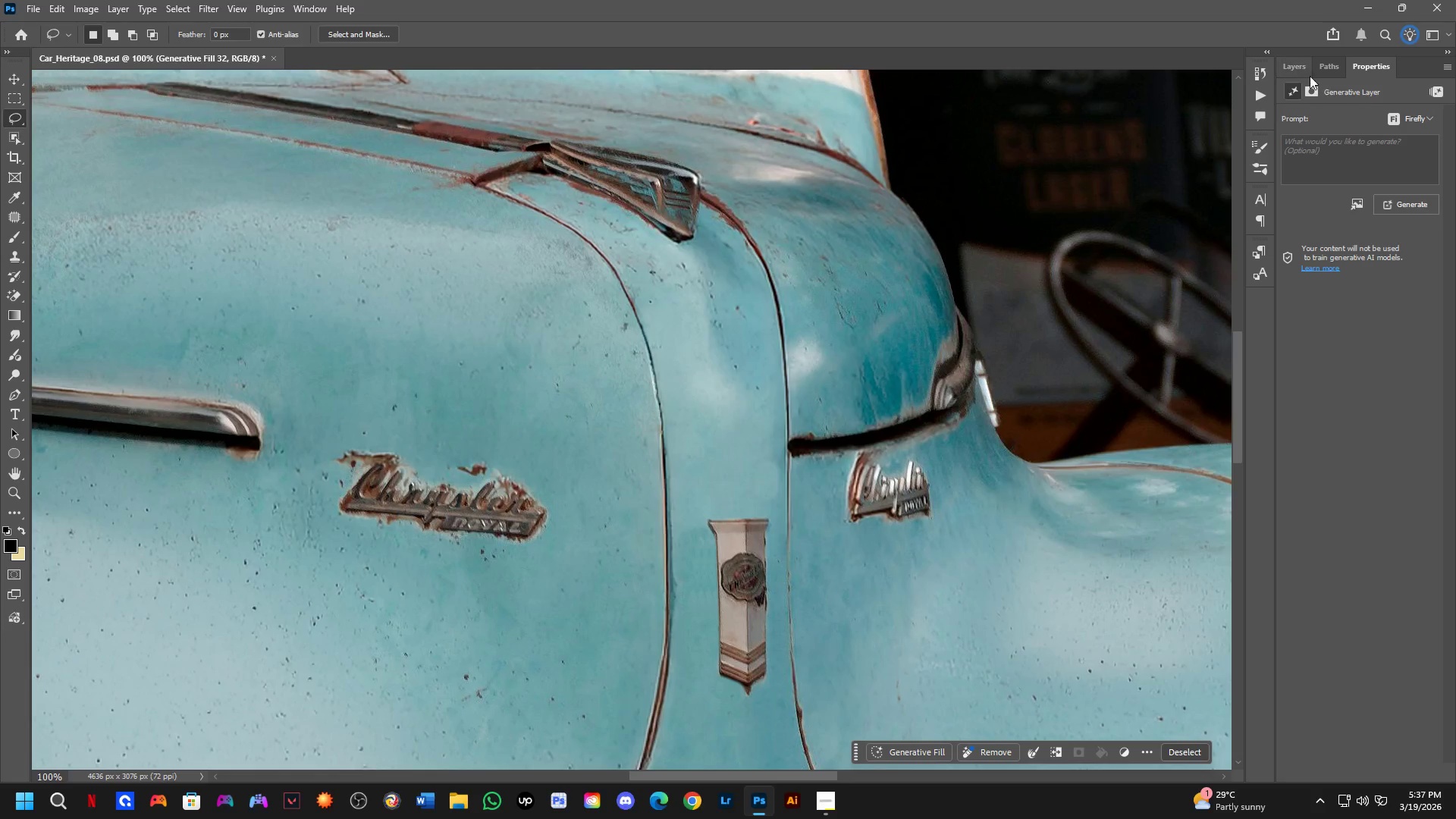 
left_click_drag(start_coordinate=[295, 383], to_coordinate=[350, 476])
 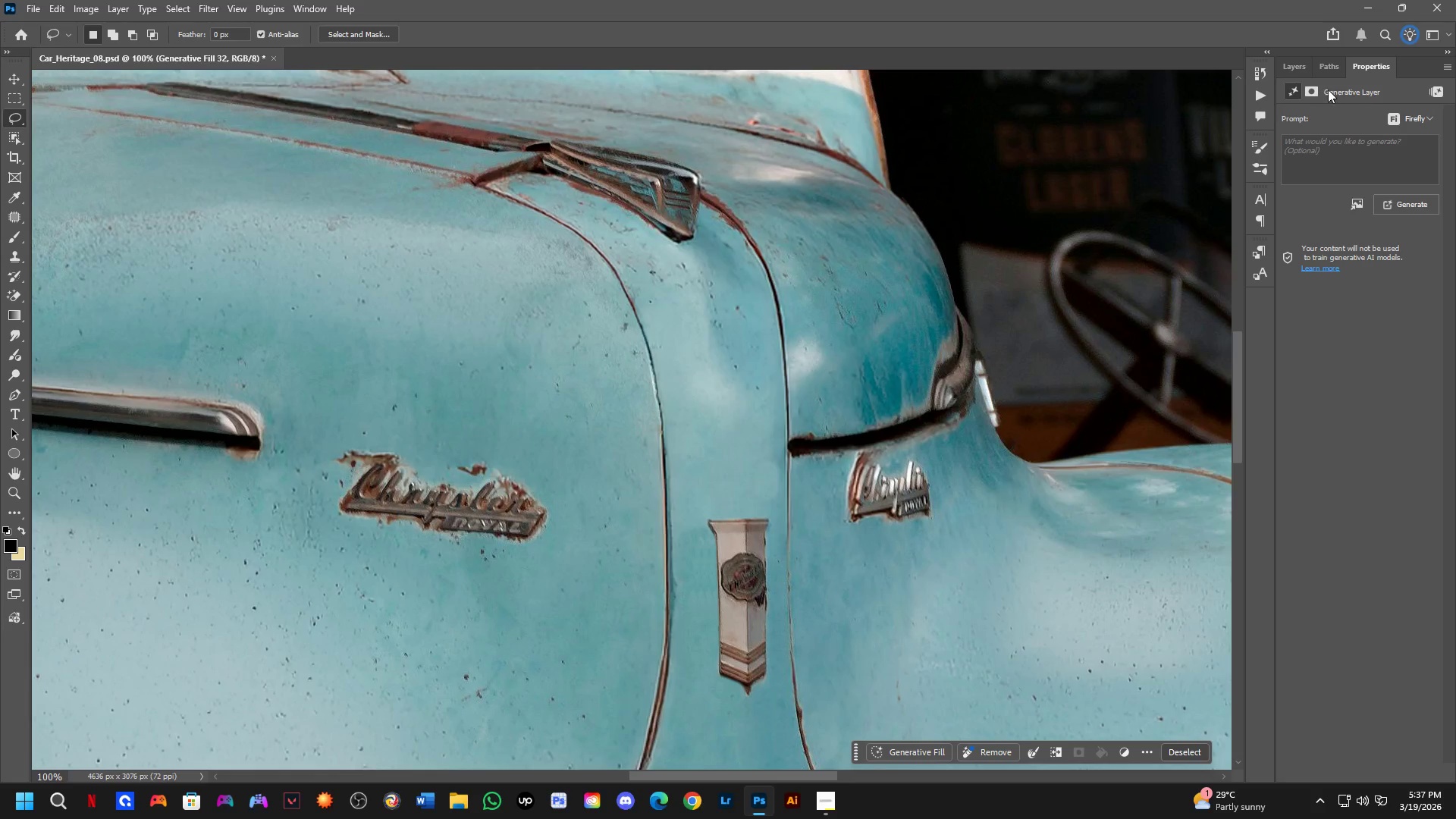 
left_click([1293, 64])
 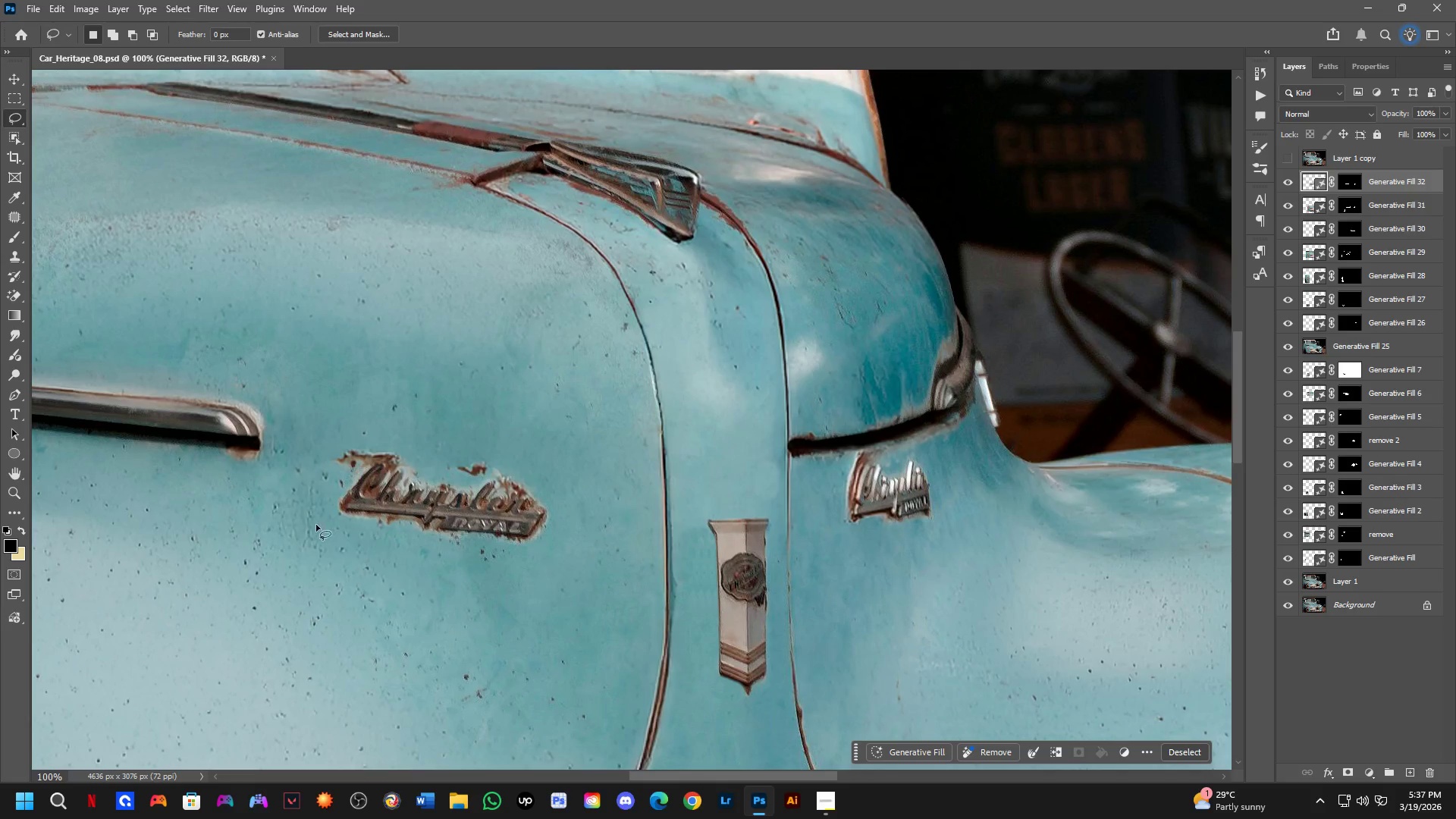 
hold_key(key=Space, duration=0.53)
 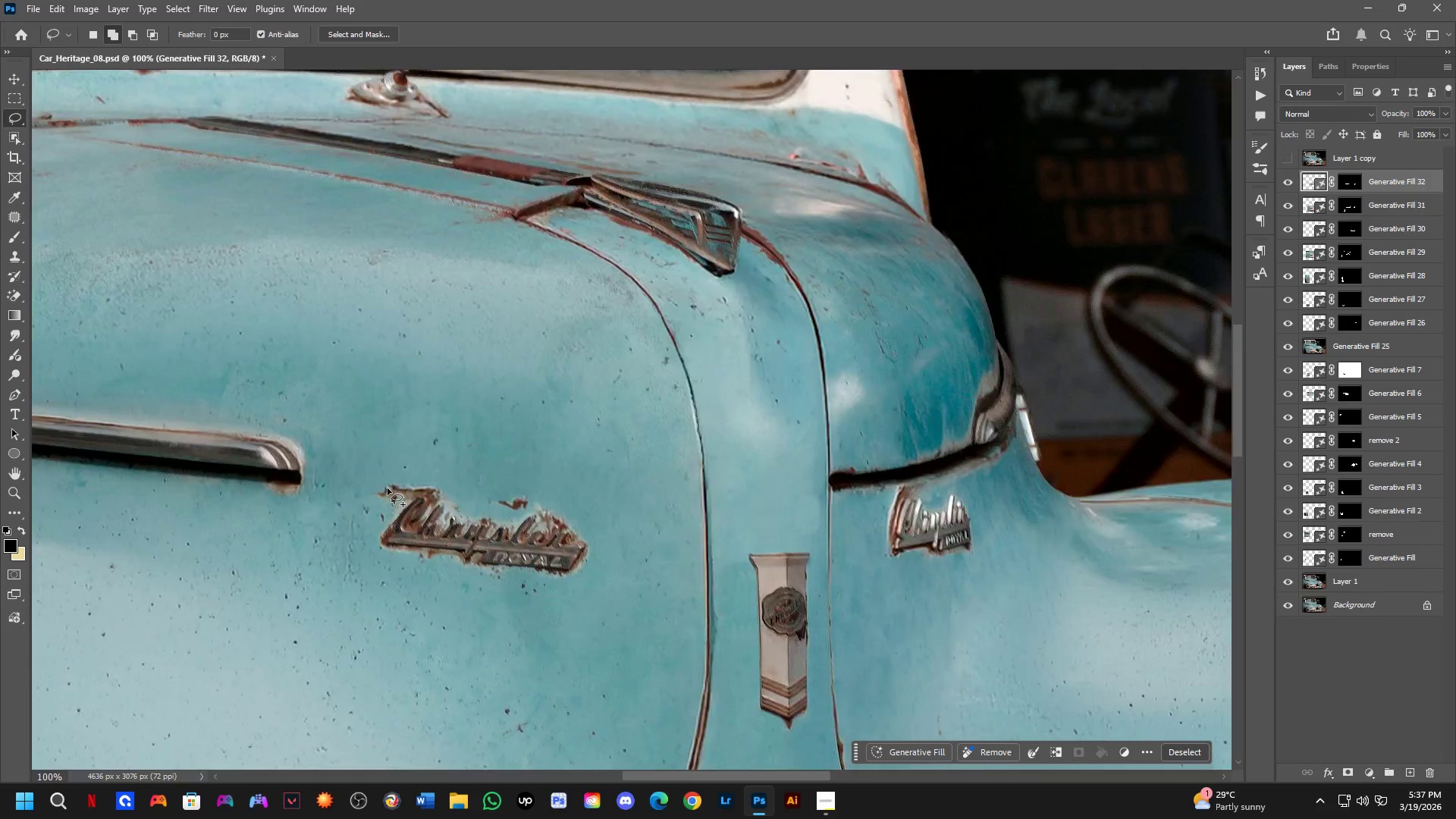 
left_click_drag(start_coordinate=[406, 510], to_coordinate=[431, 546])
 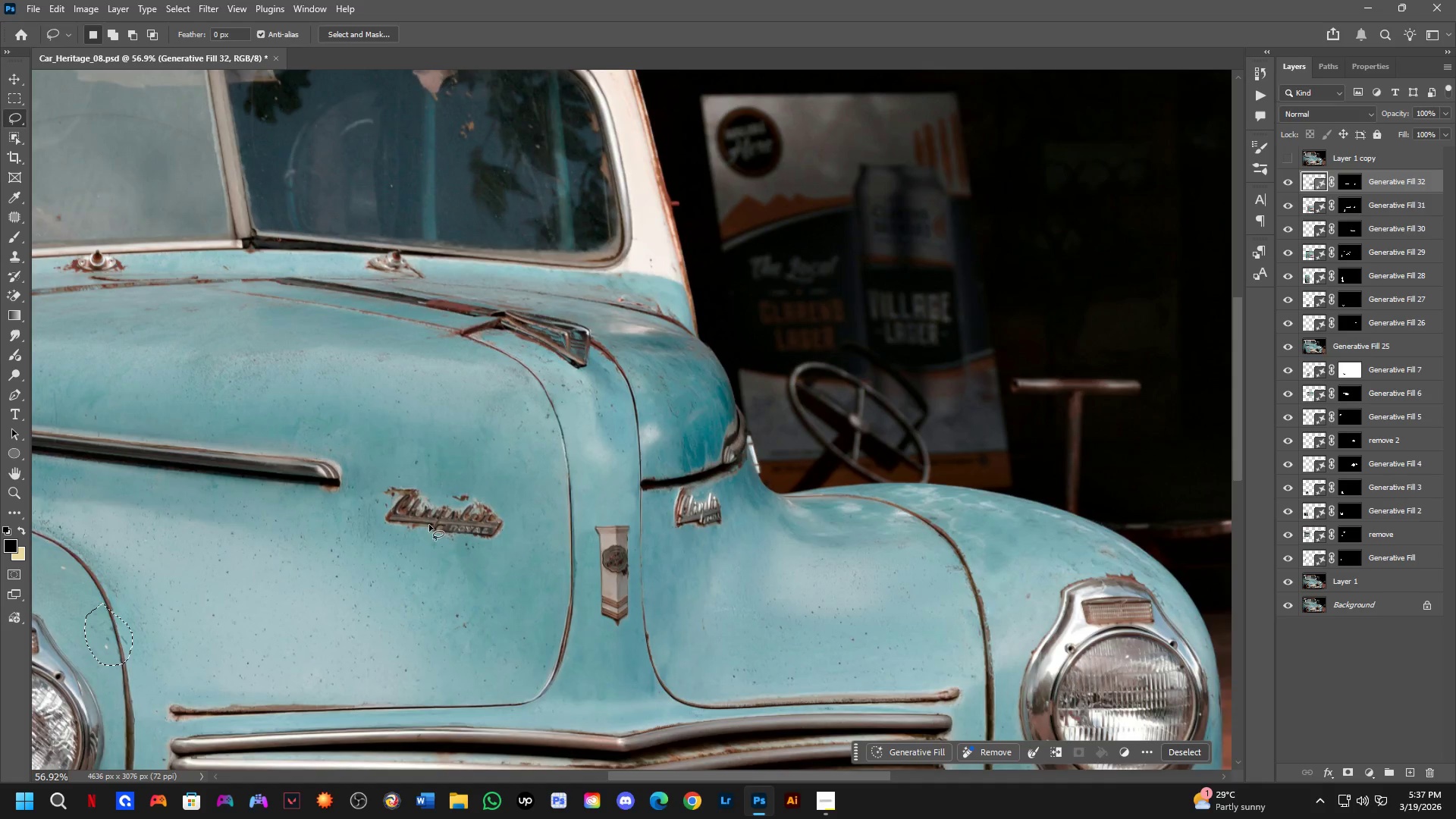 
scroll: coordinate [388, 453], scroll_direction: down, amount: 6.0
 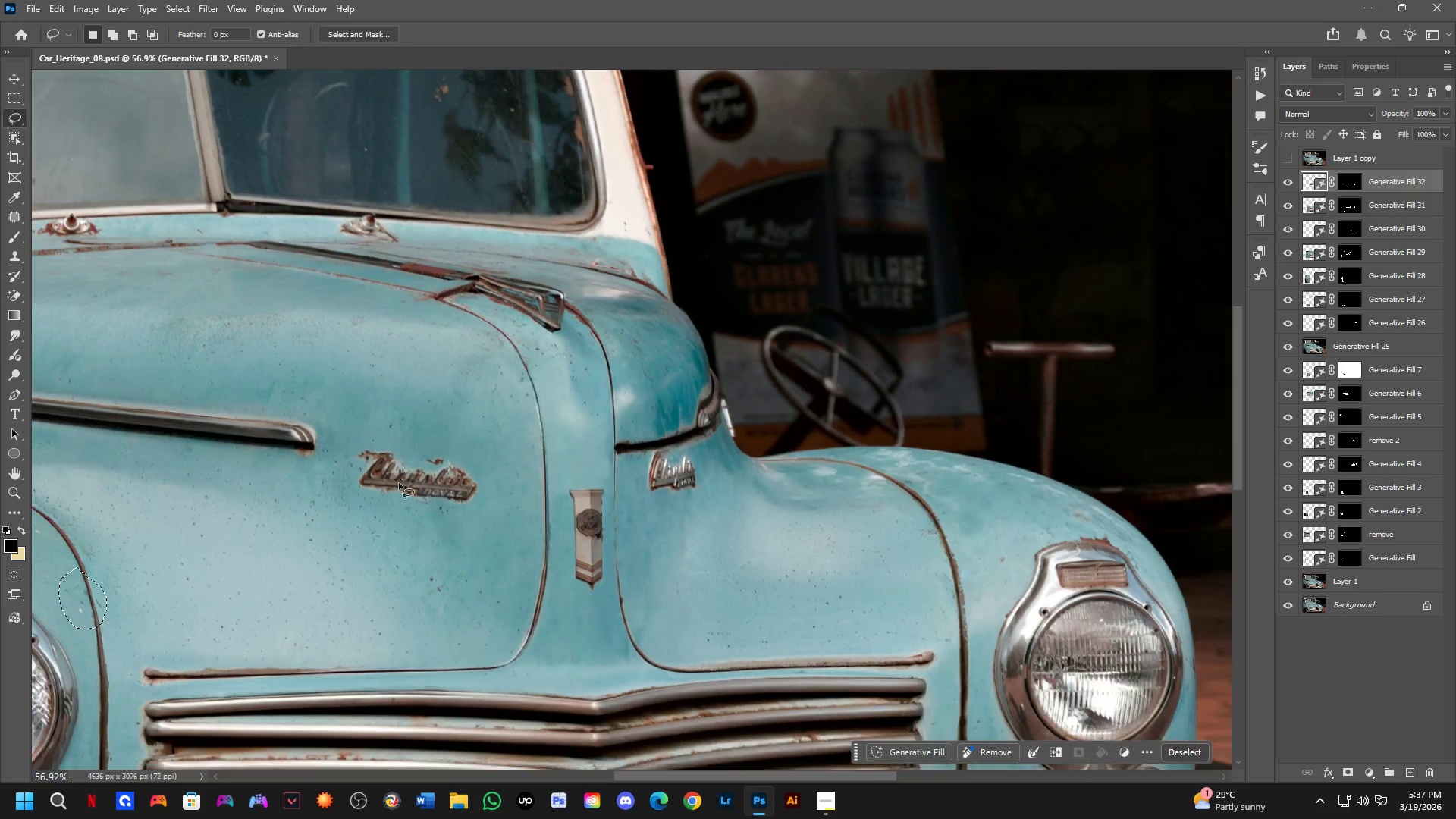 
key(Shift+ShiftLeft)
 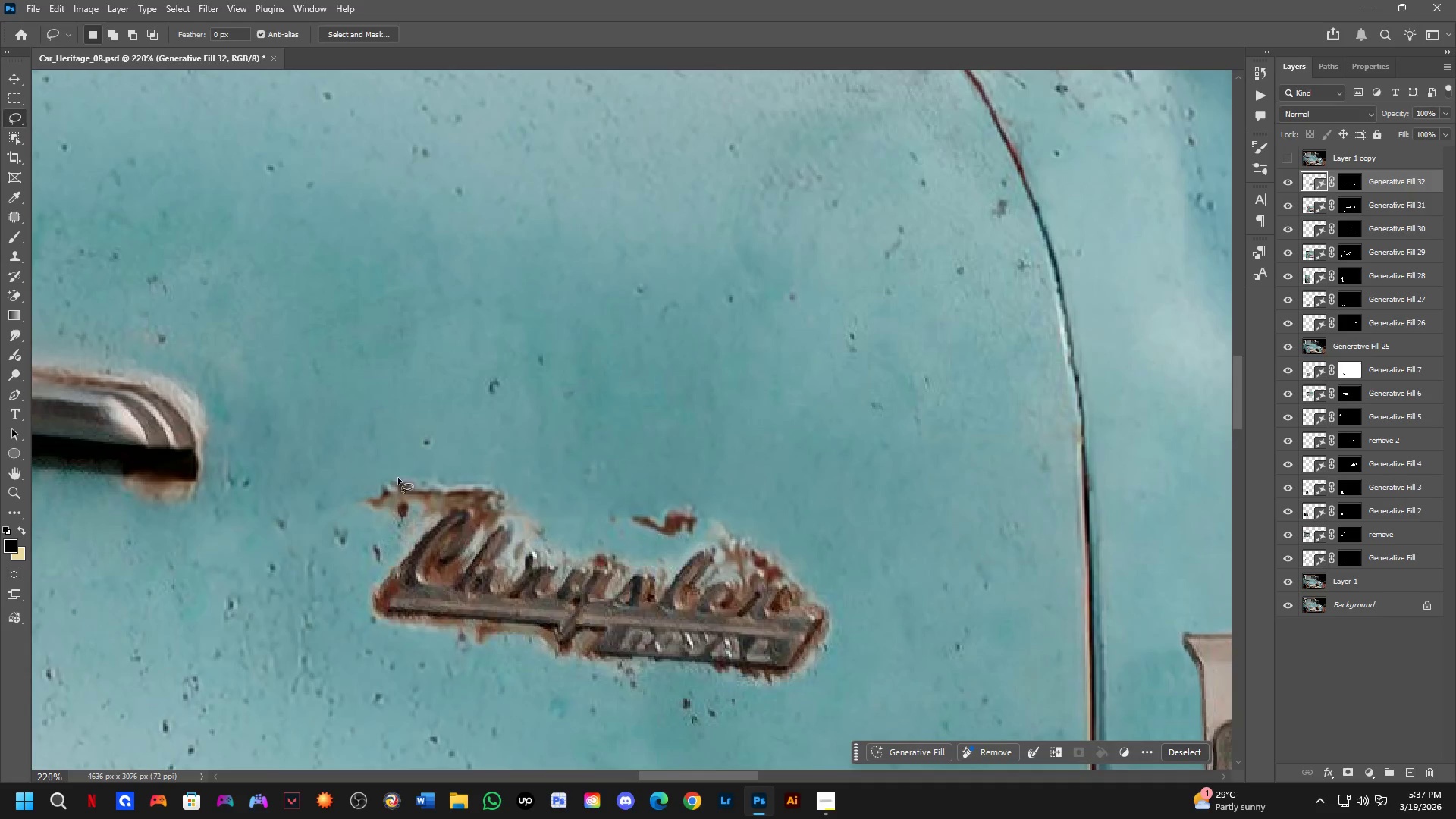 
key(Shift+ShiftLeft)
 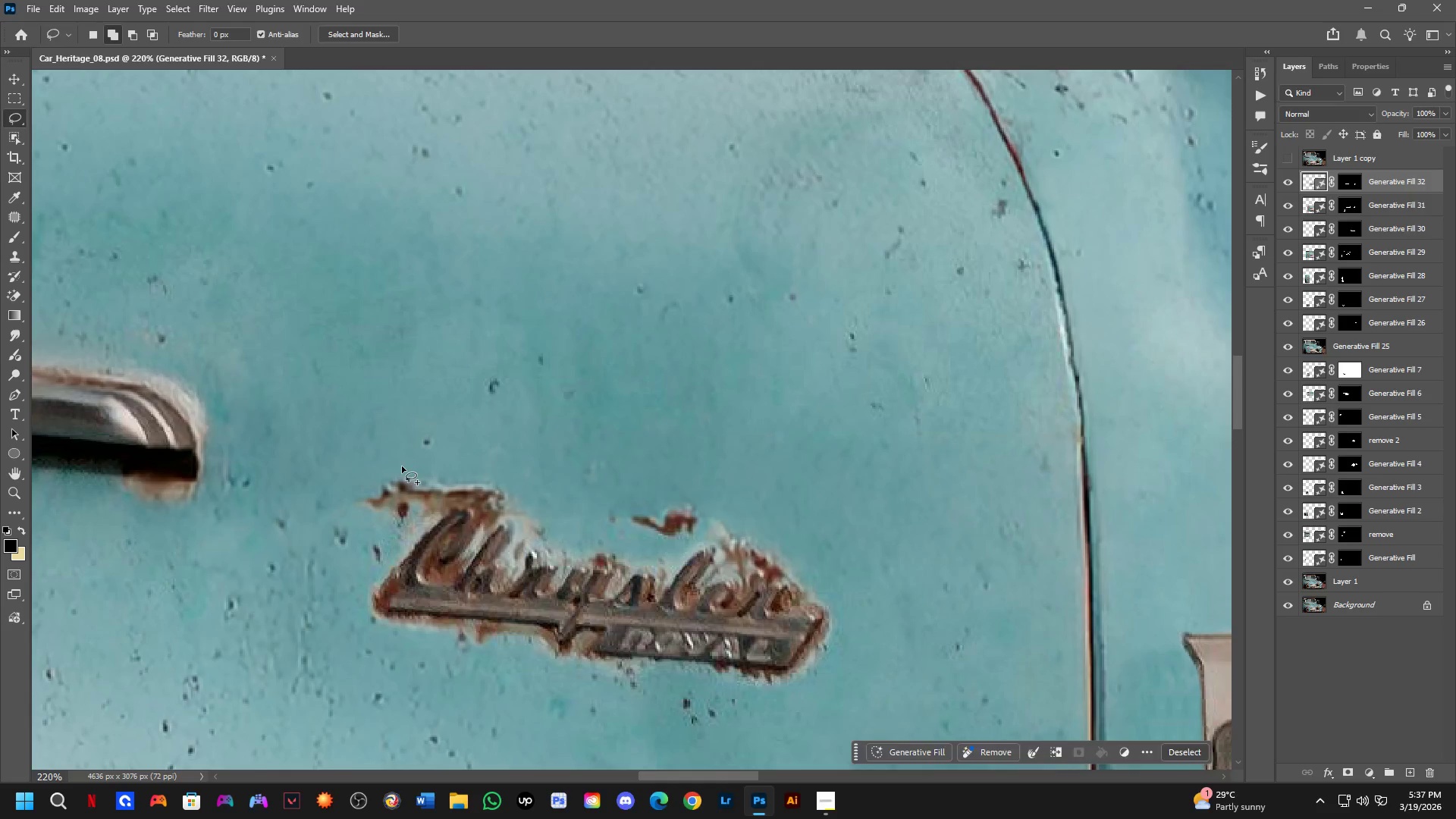 
left_click_drag(start_coordinate=[402, 466], to_coordinate=[481, 450])
 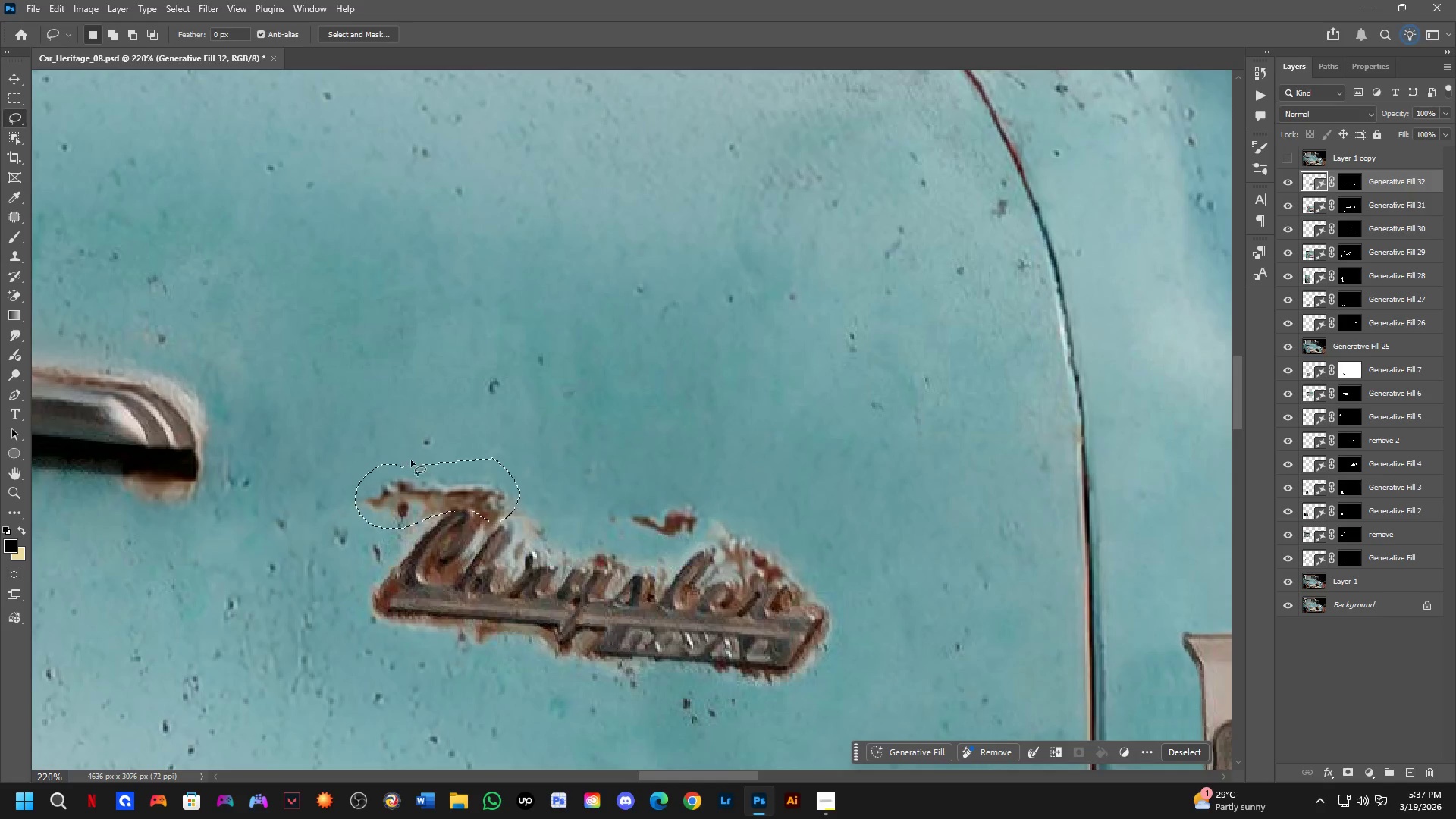 
scroll: coordinate [388, 488], scroll_direction: up, amount: 6.0
 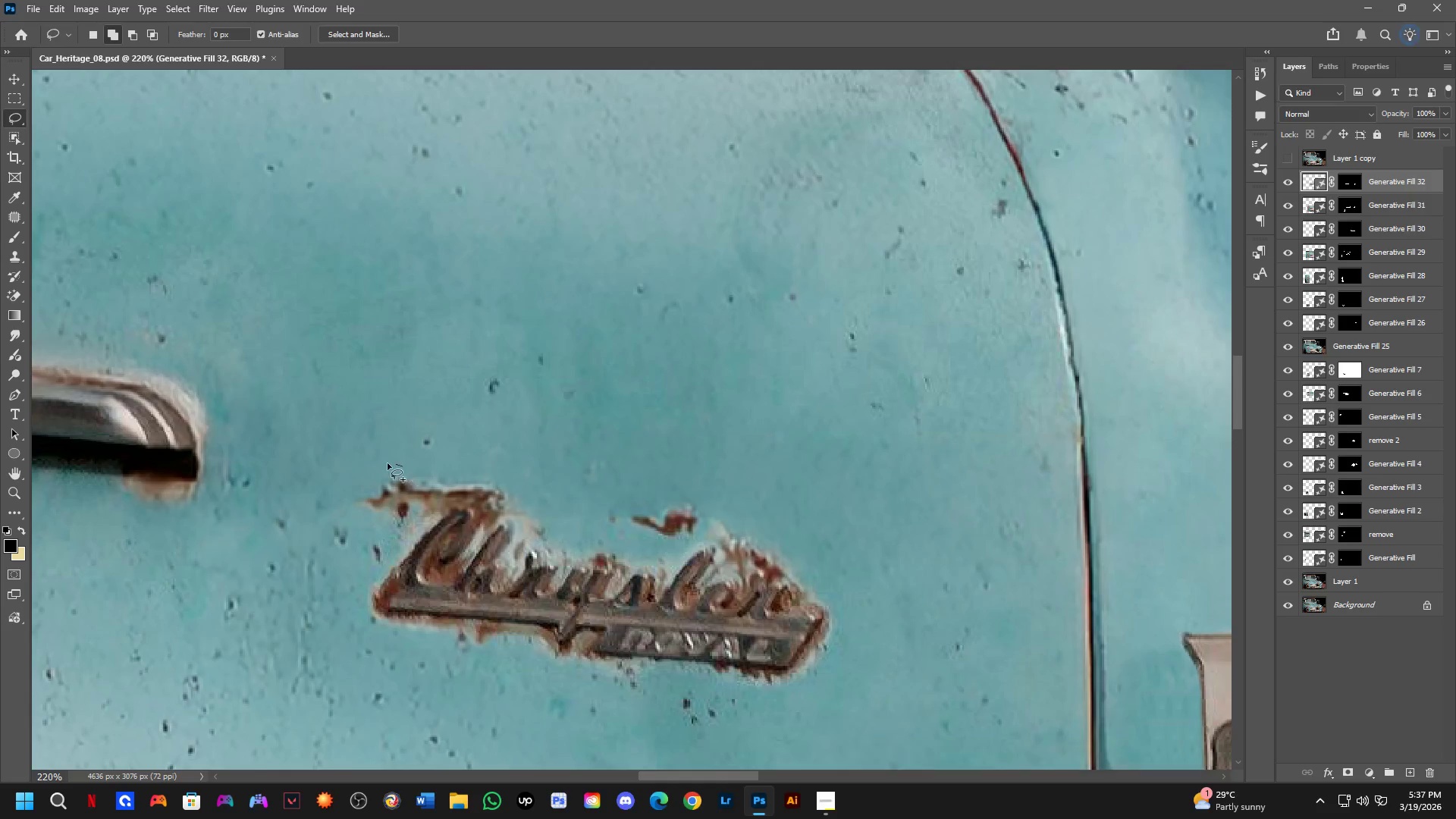 
key(Shift+ShiftLeft)
 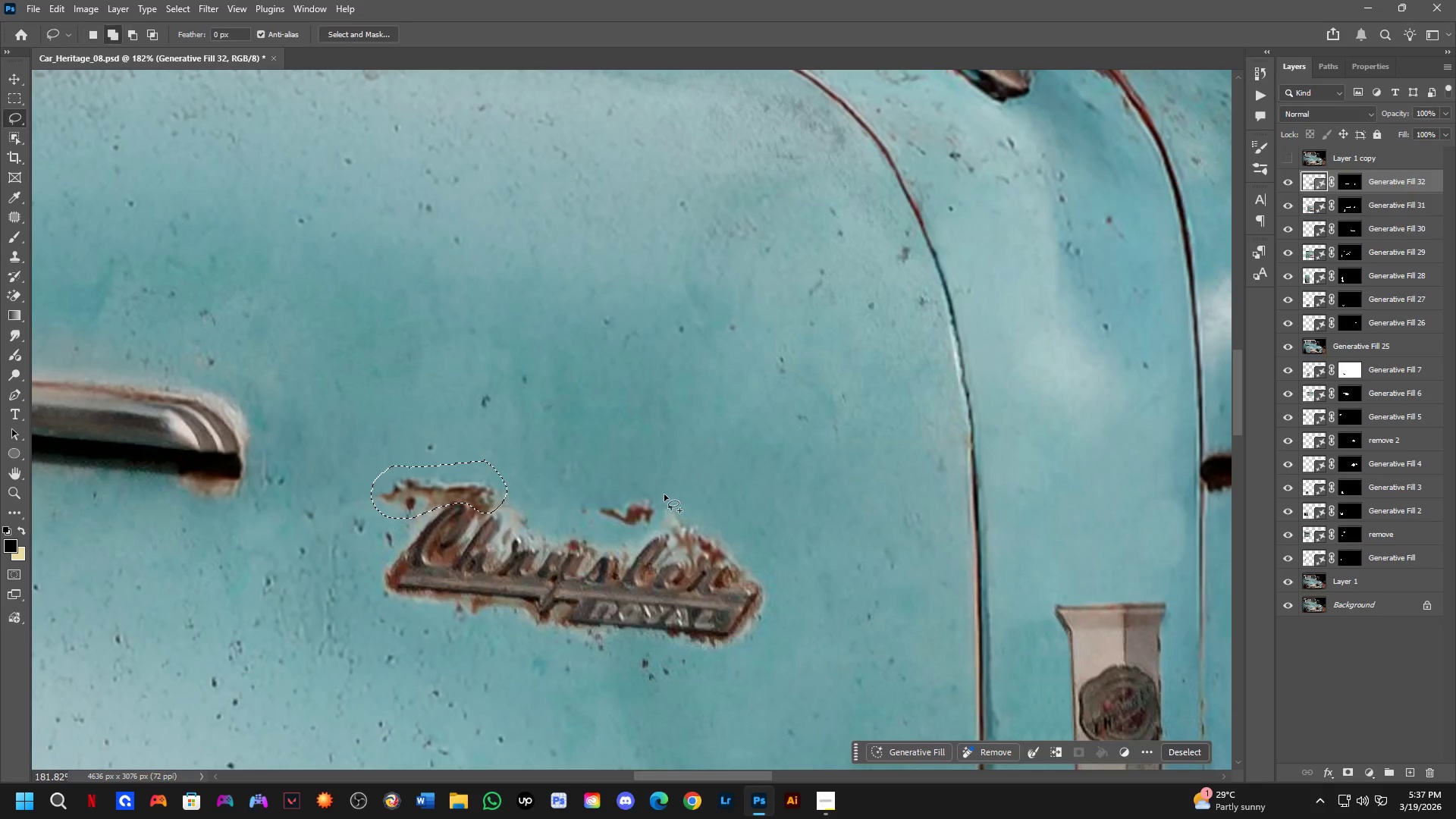 
left_click_drag(start_coordinate=[663, 494], to_coordinate=[651, 472])
 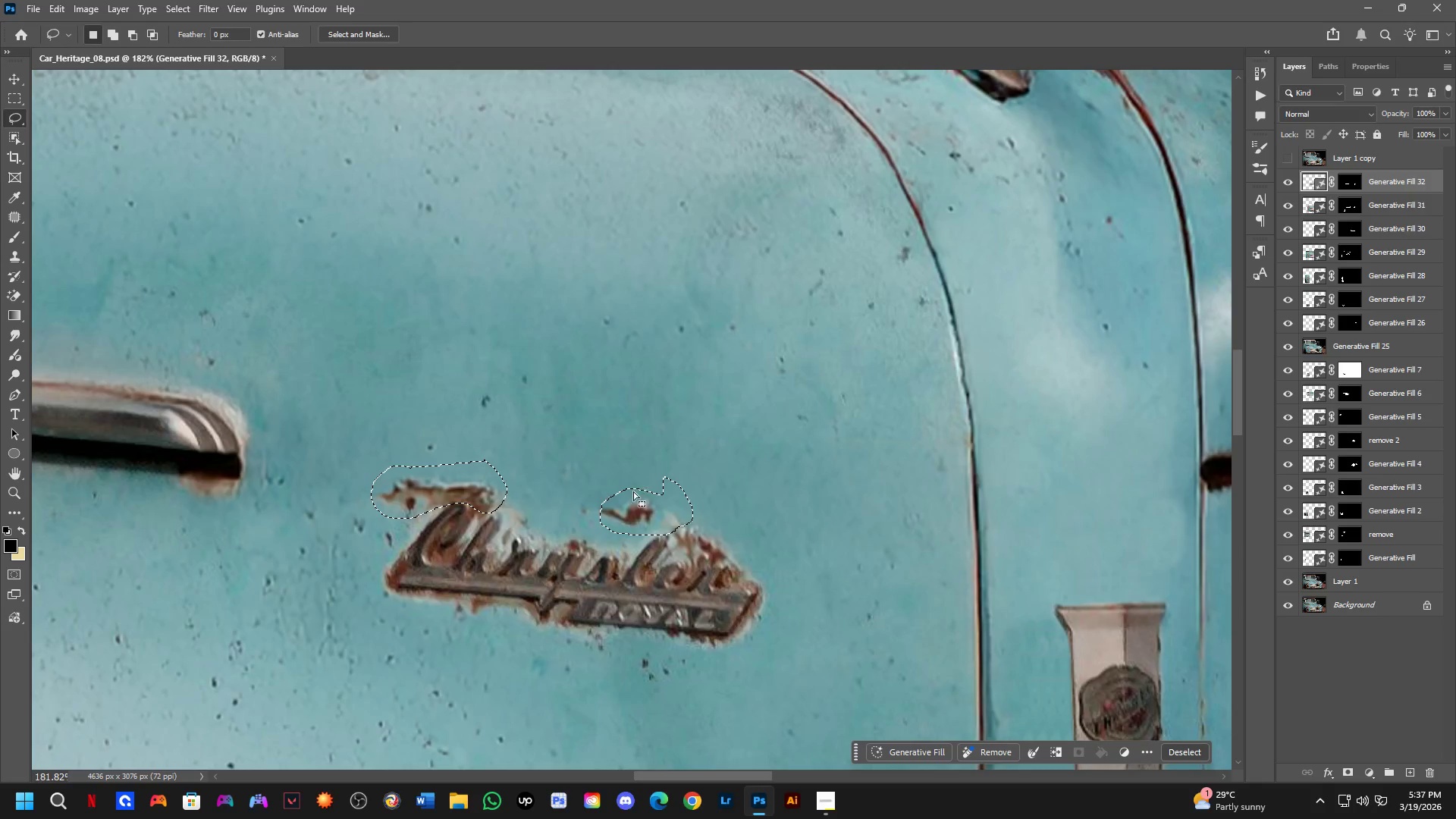 
scroll: coordinate [469, 476], scroll_direction: down, amount: 2.0
 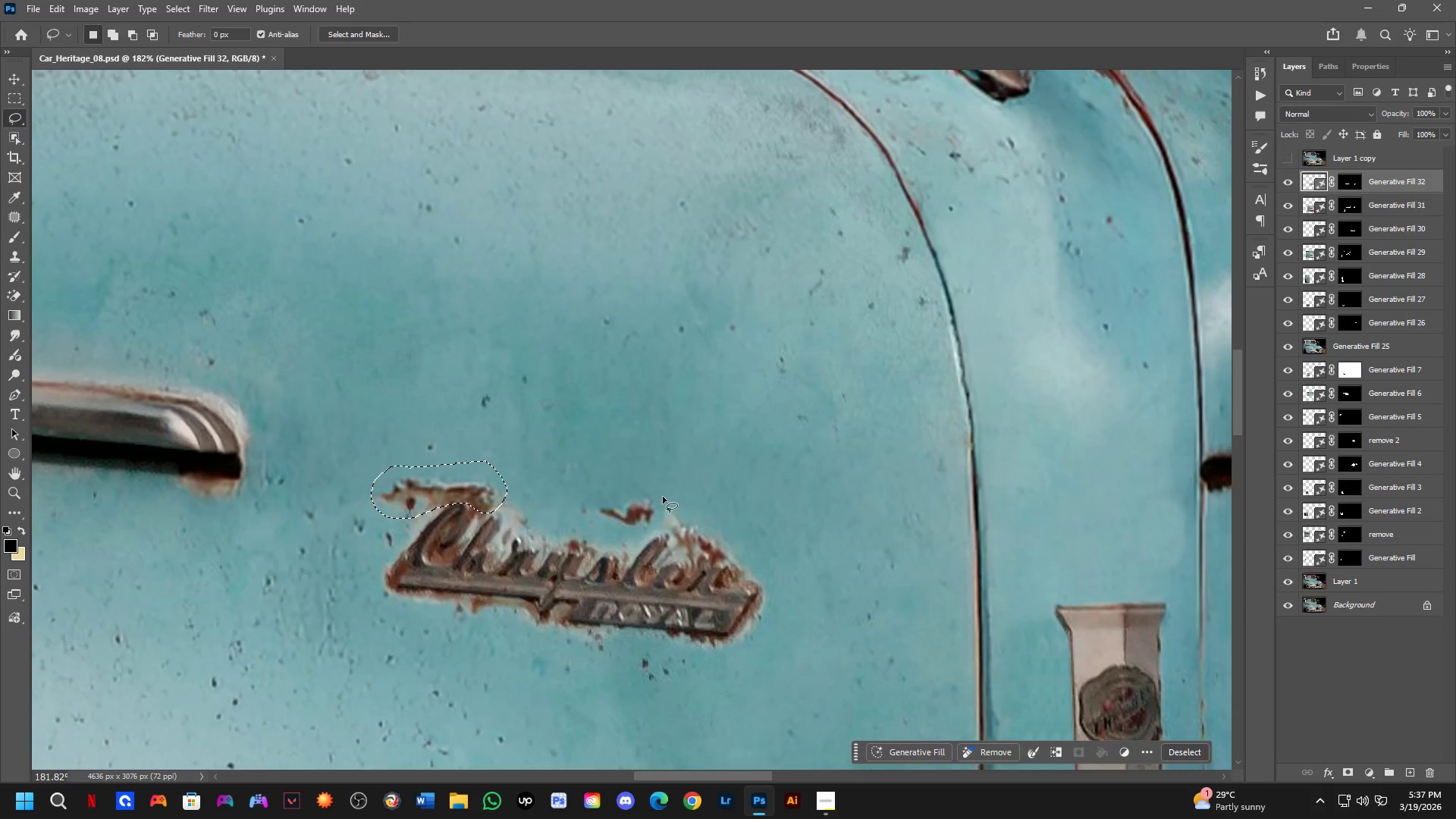 
key(Shift+ShiftLeft)
 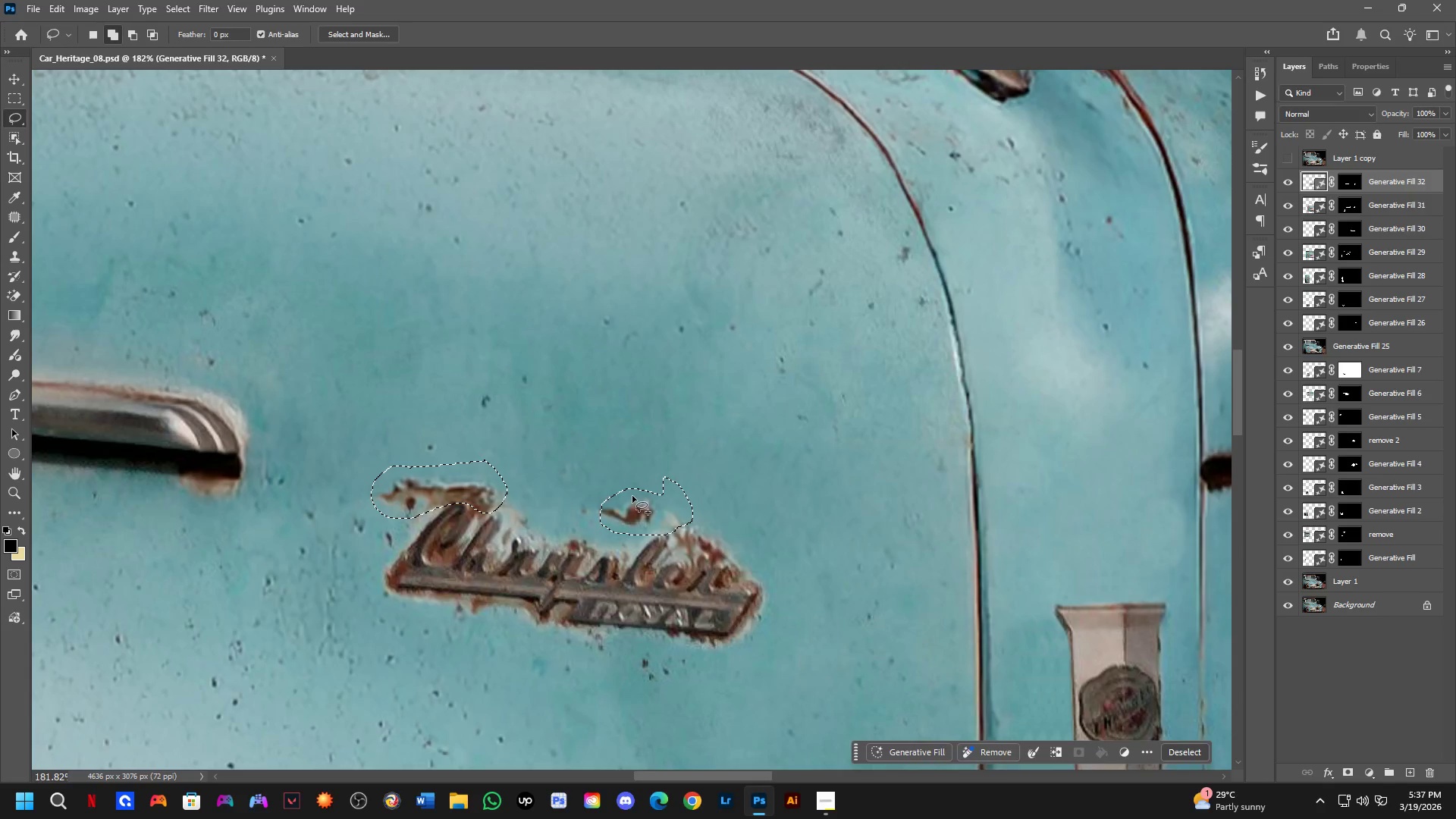 
left_click_drag(start_coordinate=[620, 491], to_coordinate=[646, 529])
 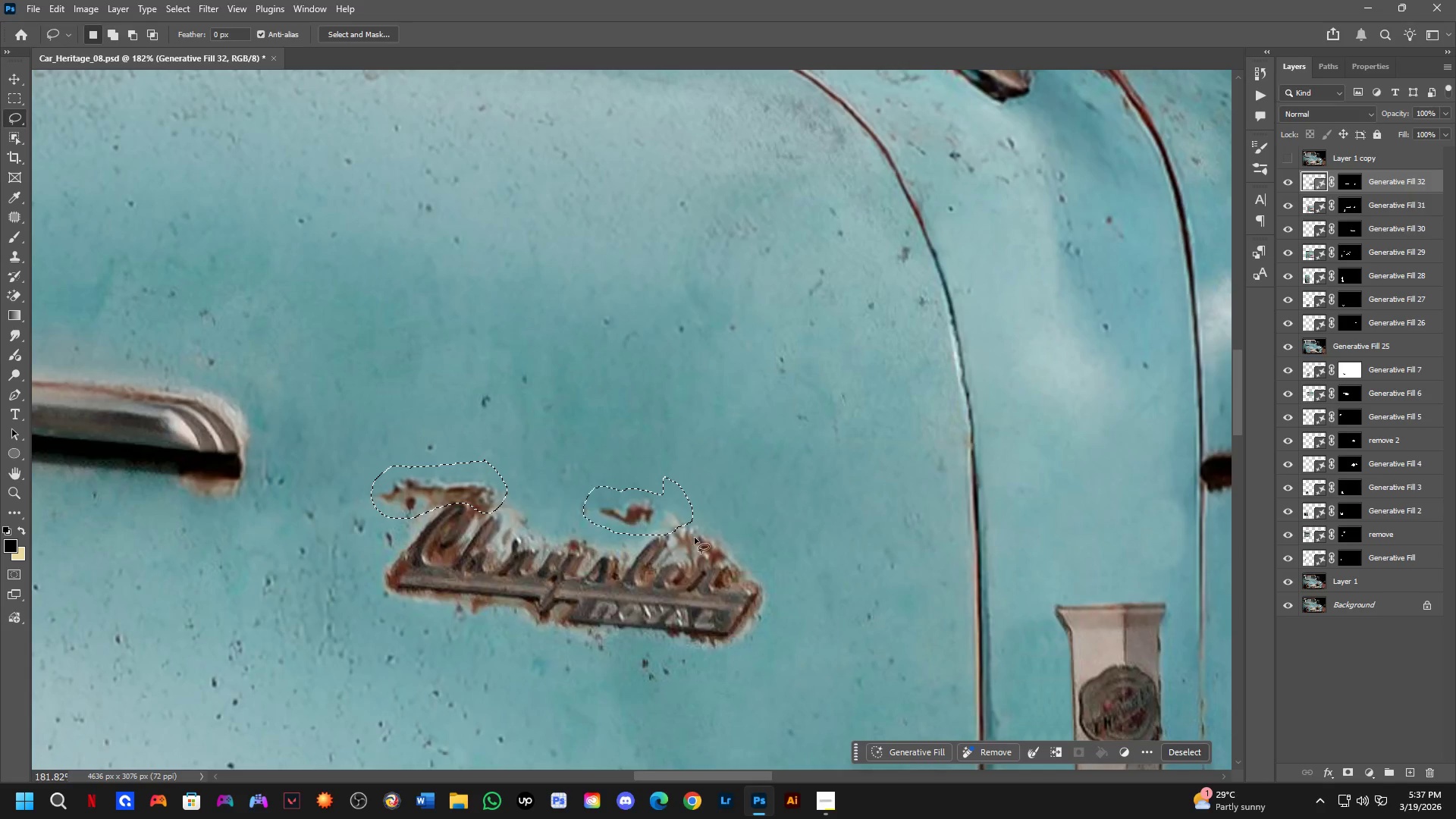 
hold_key(key=ShiftLeft, duration=0.31)
left_click_drag(start_coordinate=[684, 512], to_coordinate=[686, 496])
 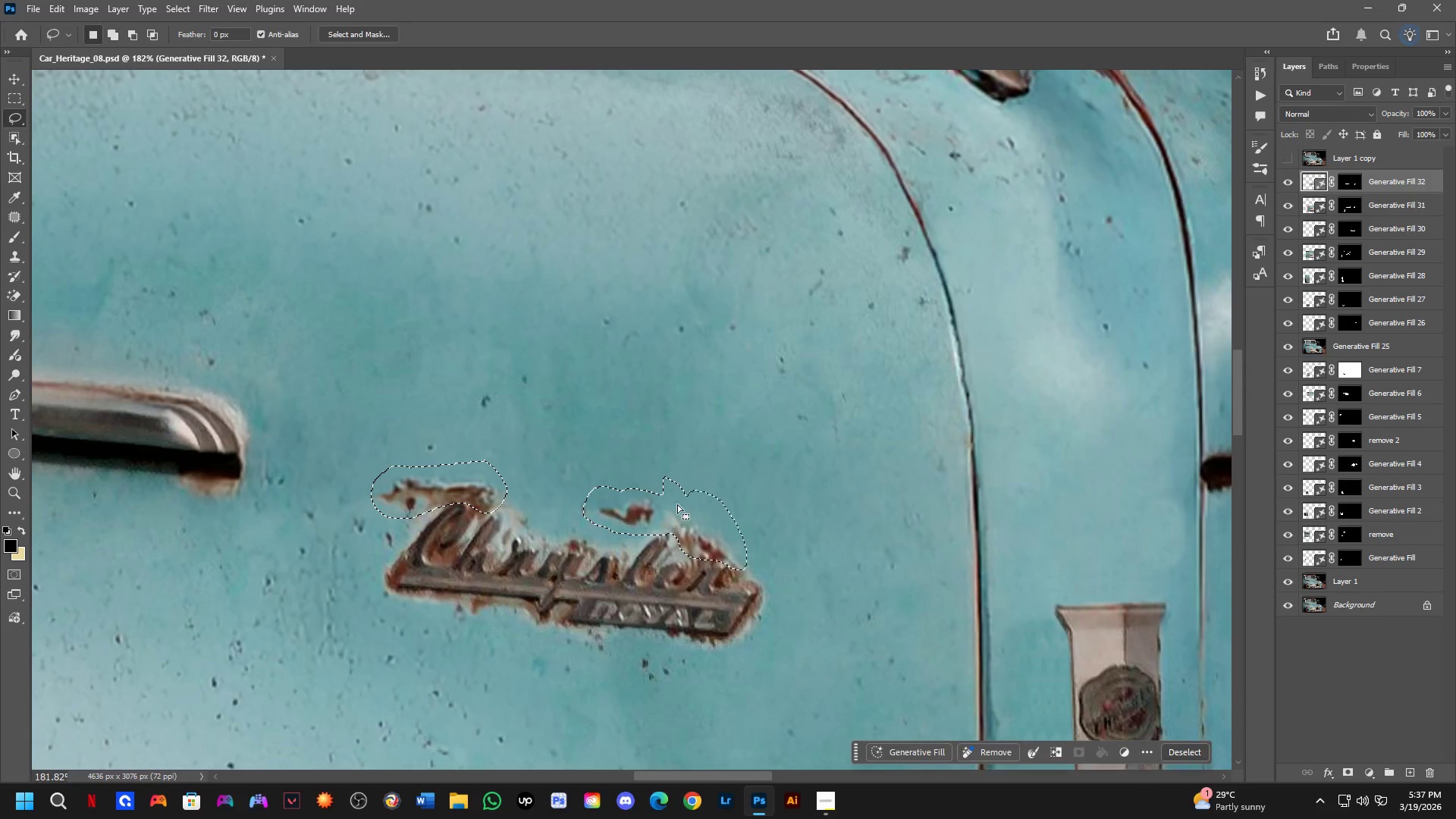 
hold_key(key=Space, duration=0.59)
 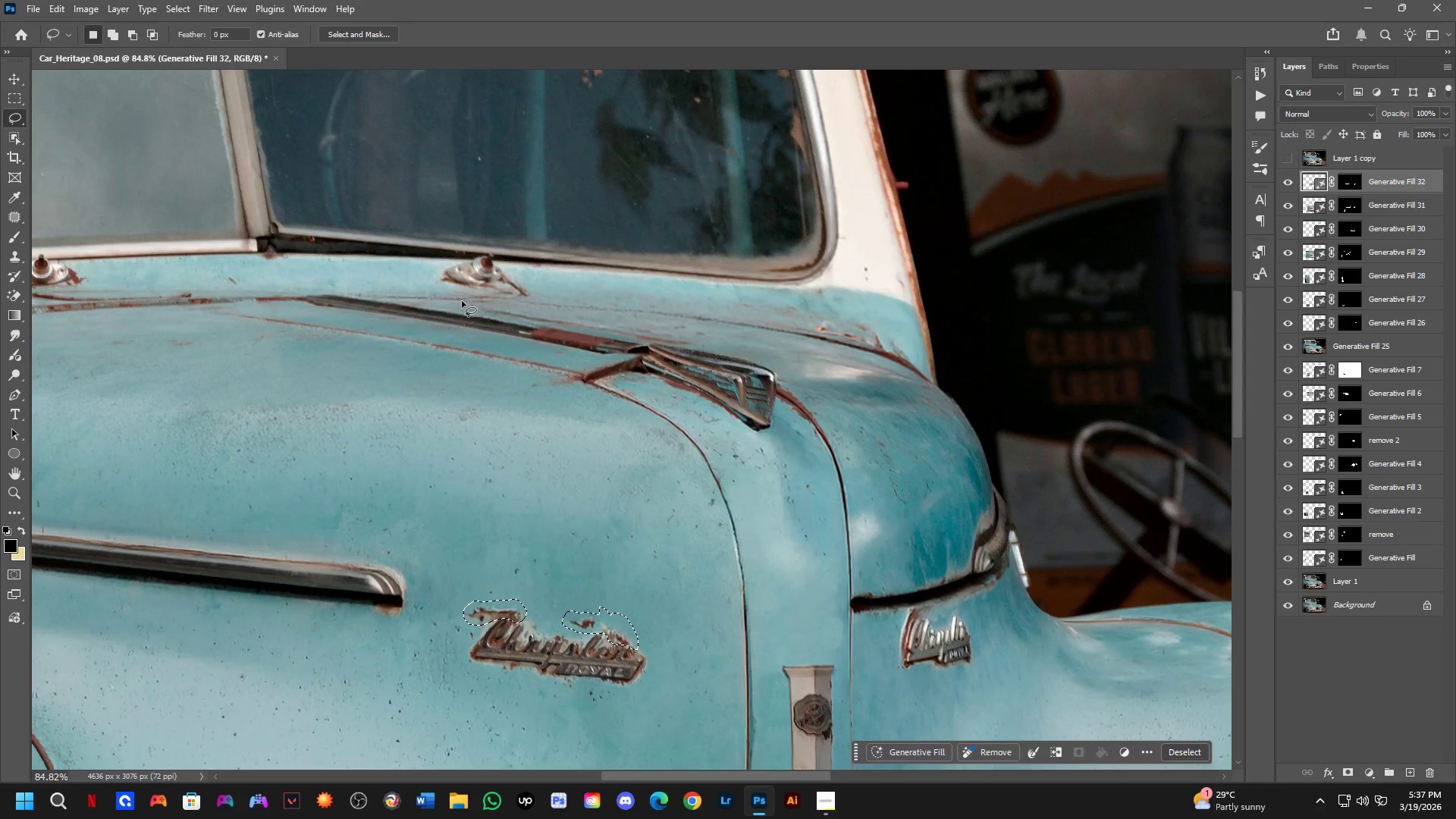 
left_click_drag(start_coordinate=[729, 248], to_coordinate=[717, 498])
 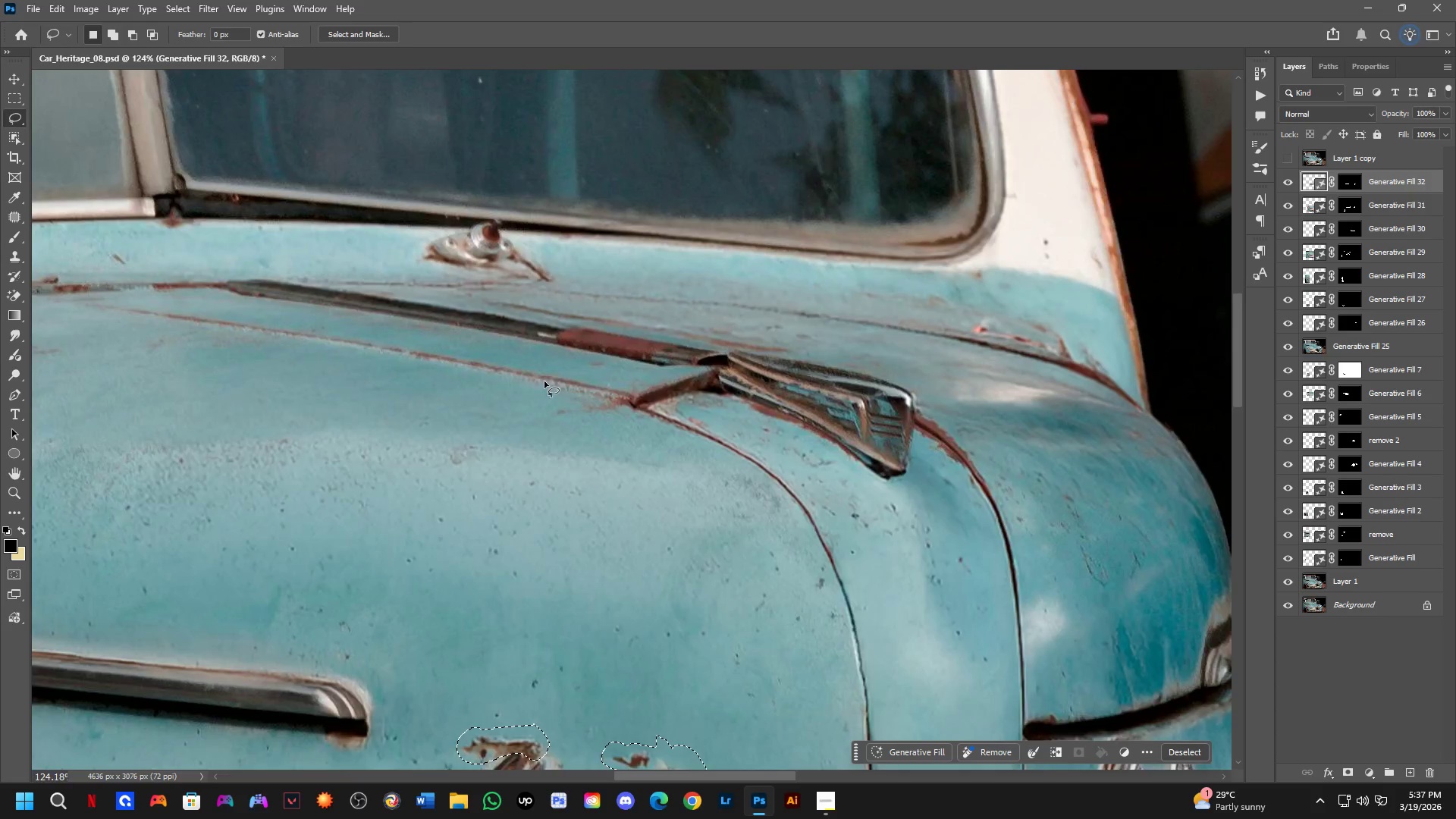 
scroll: coordinate [677, 503], scroll_direction: down, amount: 4.0
 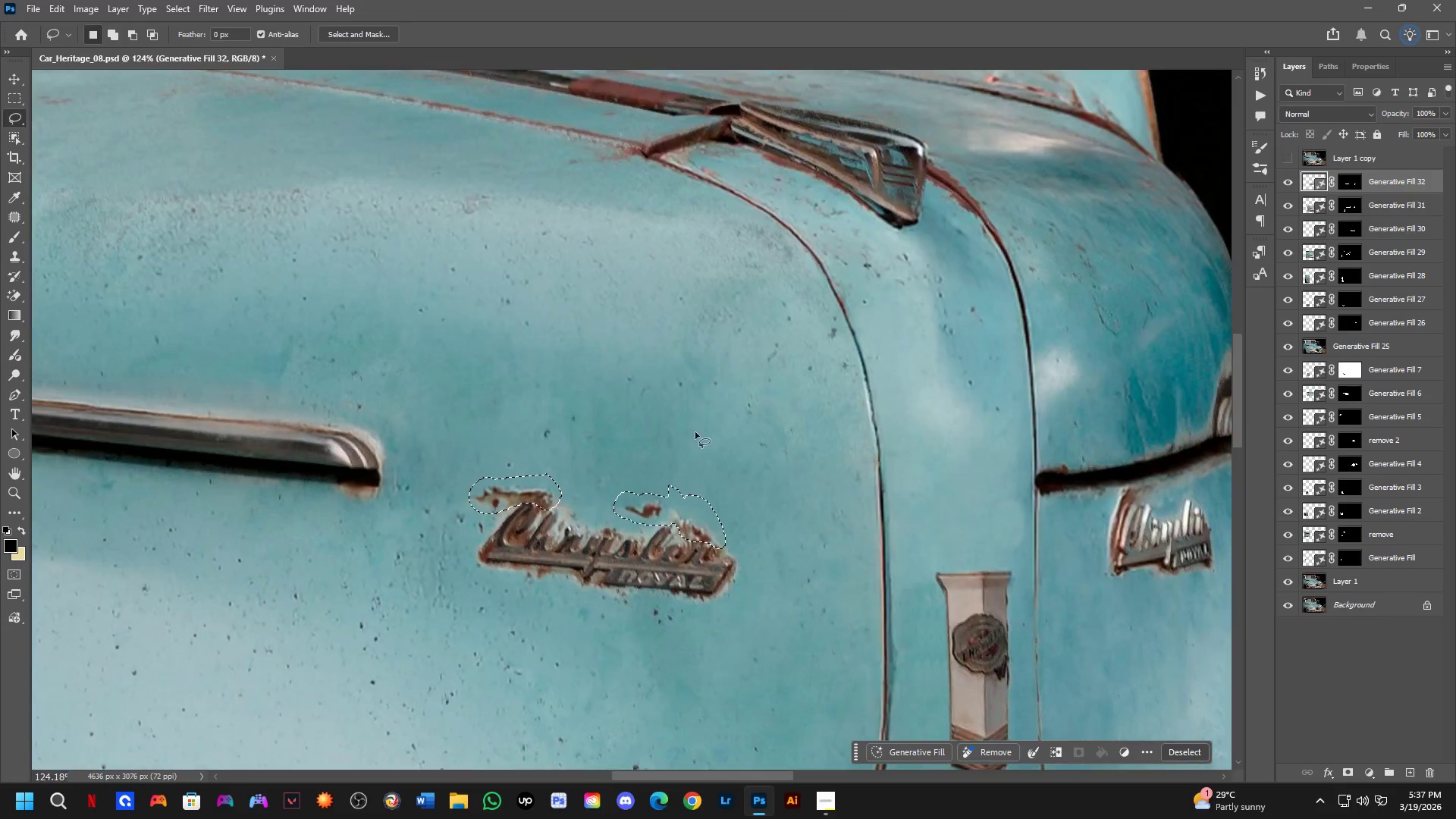 
hold_key(key=Space, duration=0.67)
 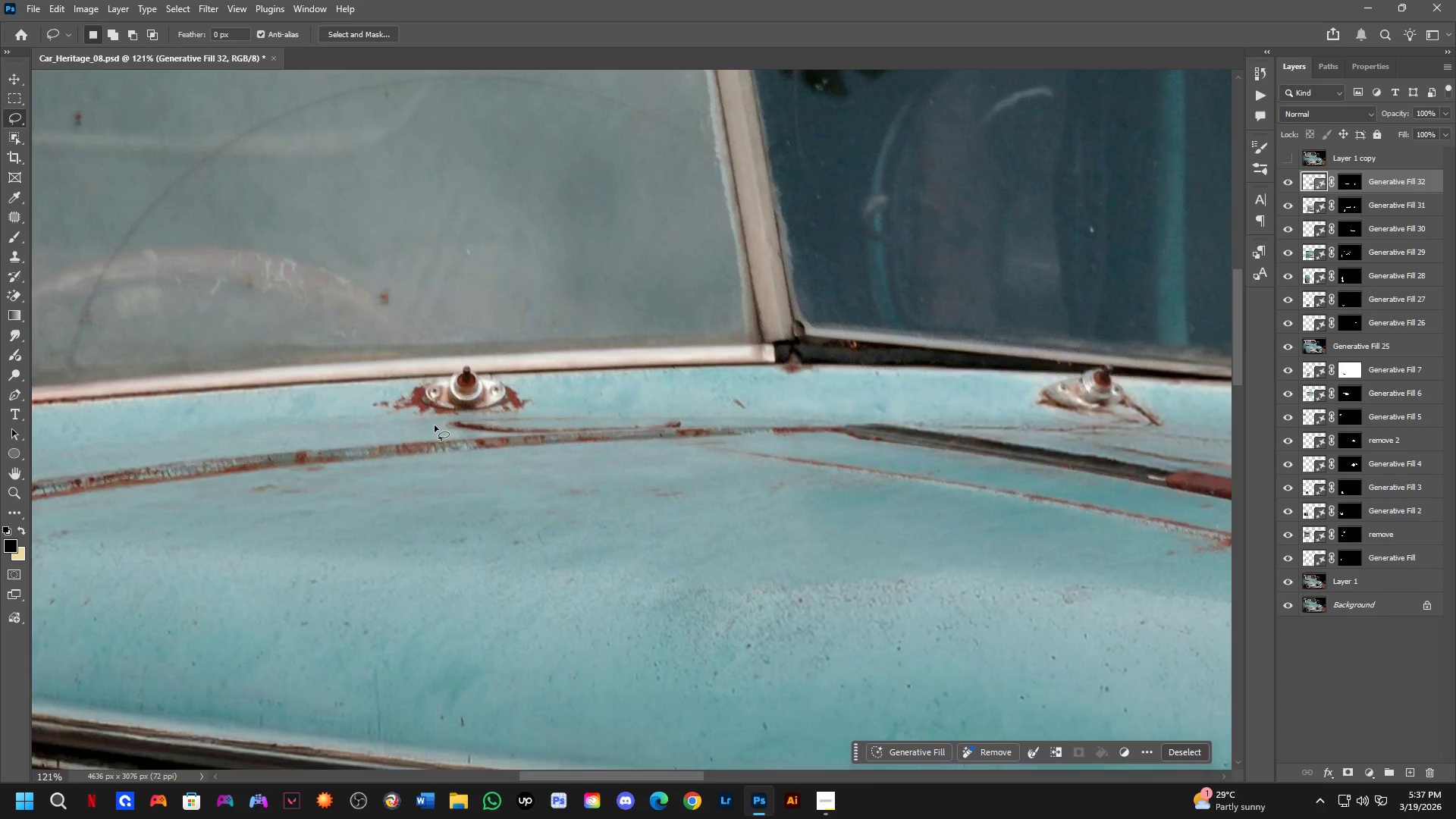 
left_click_drag(start_coordinate=[477, 309], to_coordinate=[889, 437])
 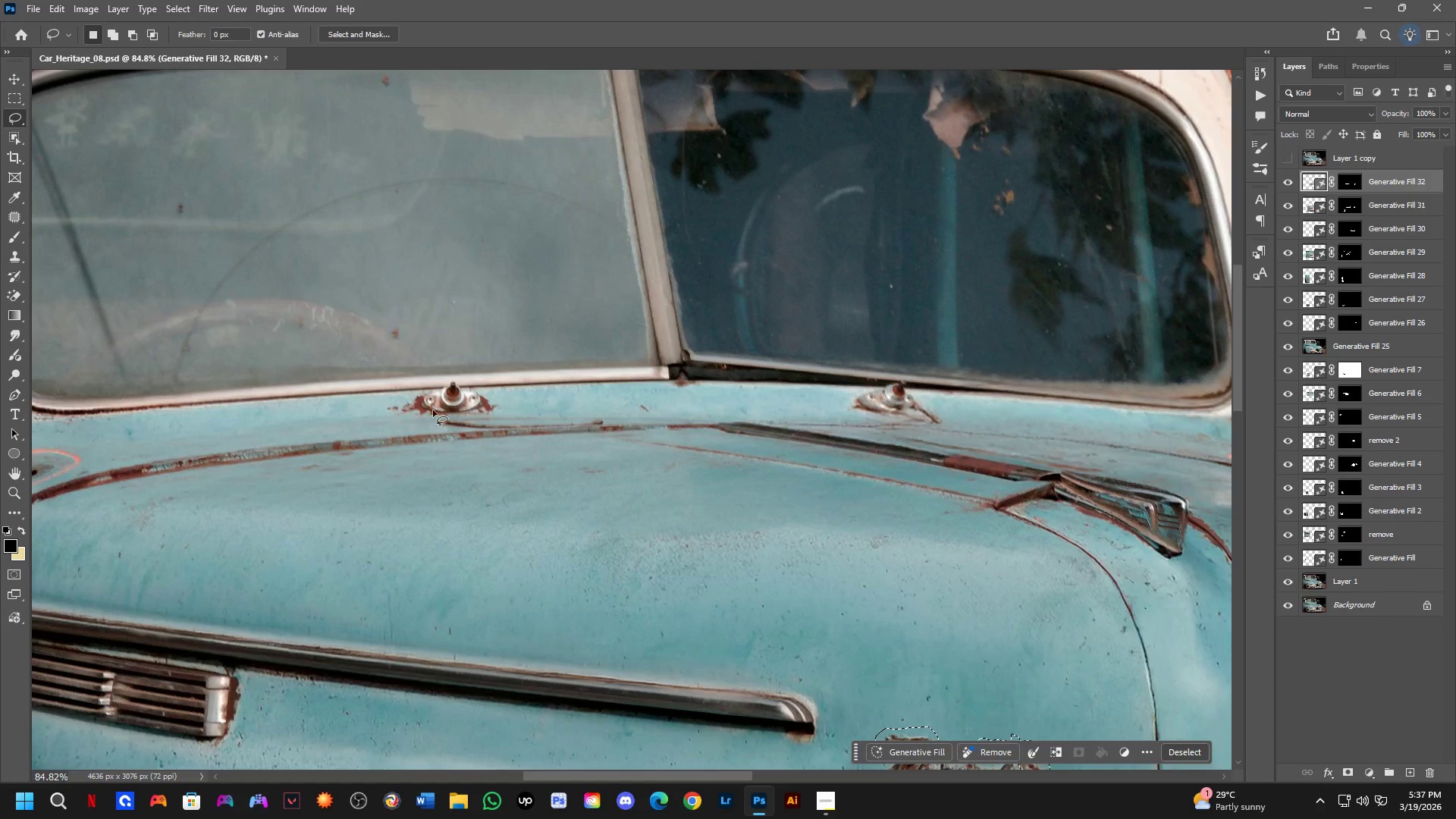 
scroll: coordinate [475, 323], scroll_direction: down, amount: 4.0
 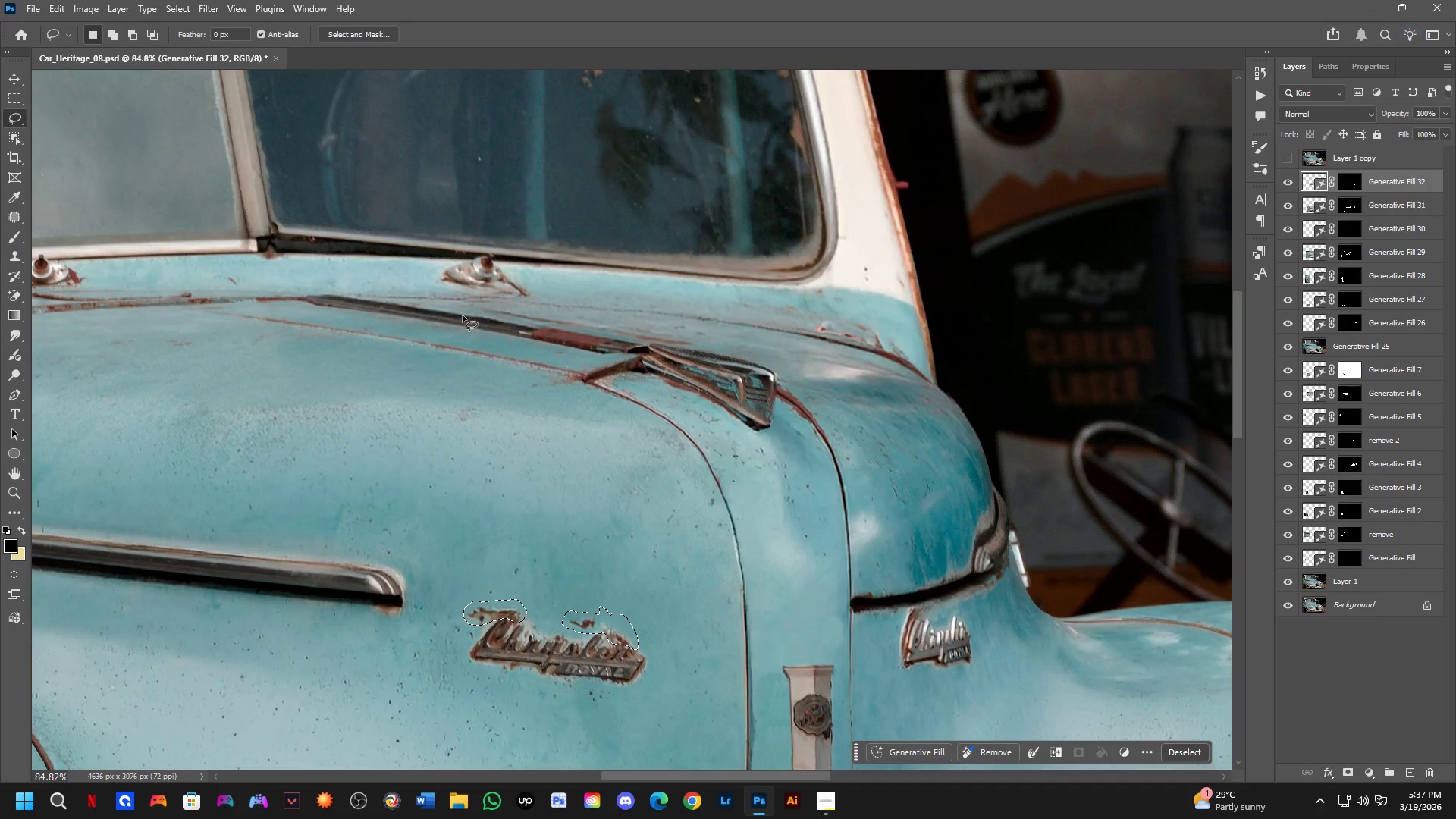 
key(Shift+ShiftLeft)
 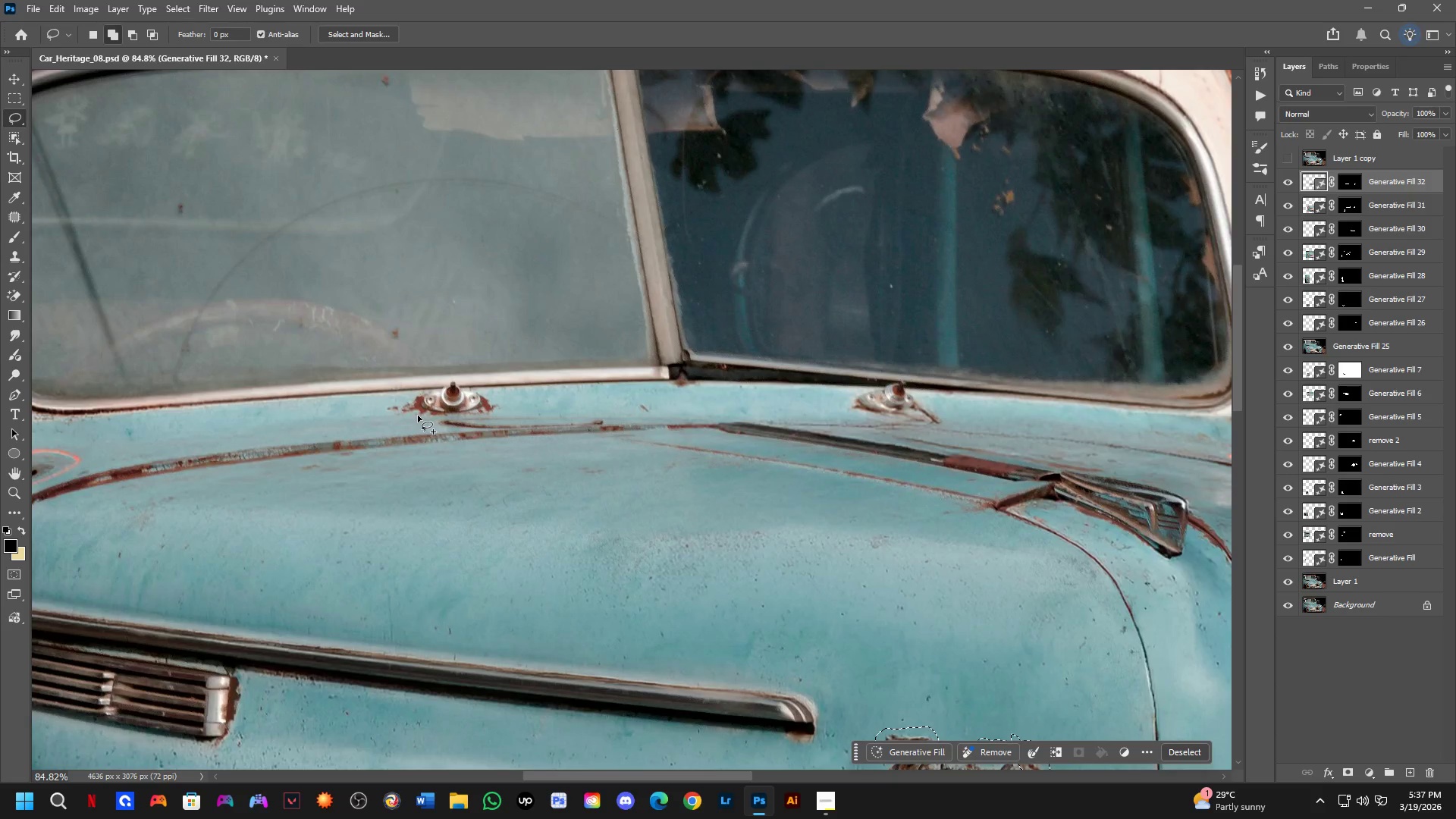 
scroll: coordinate [478, 426], scroll_direction: up, amount: 7.0
 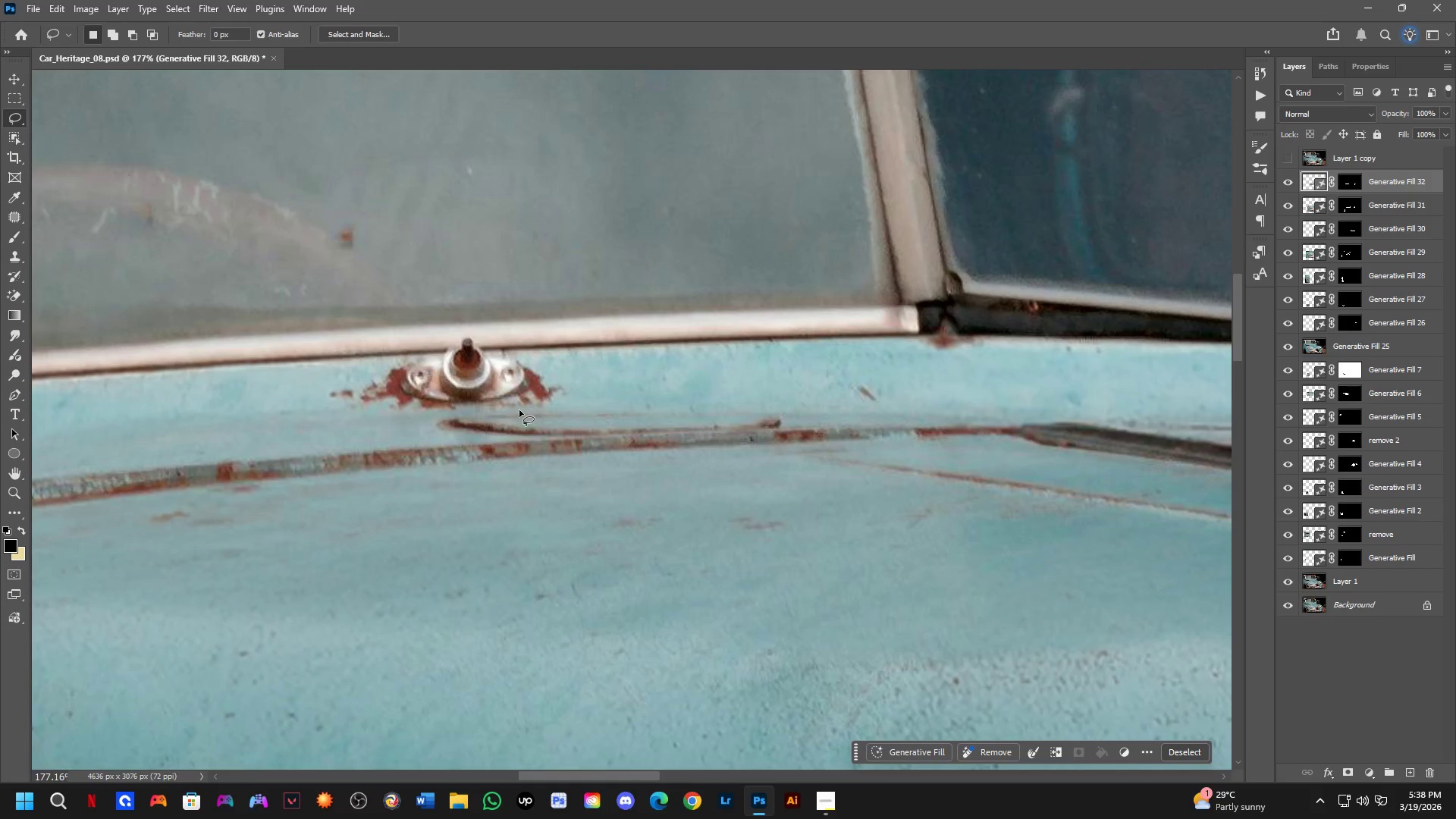 
key(Shift+ShiftLeft)
 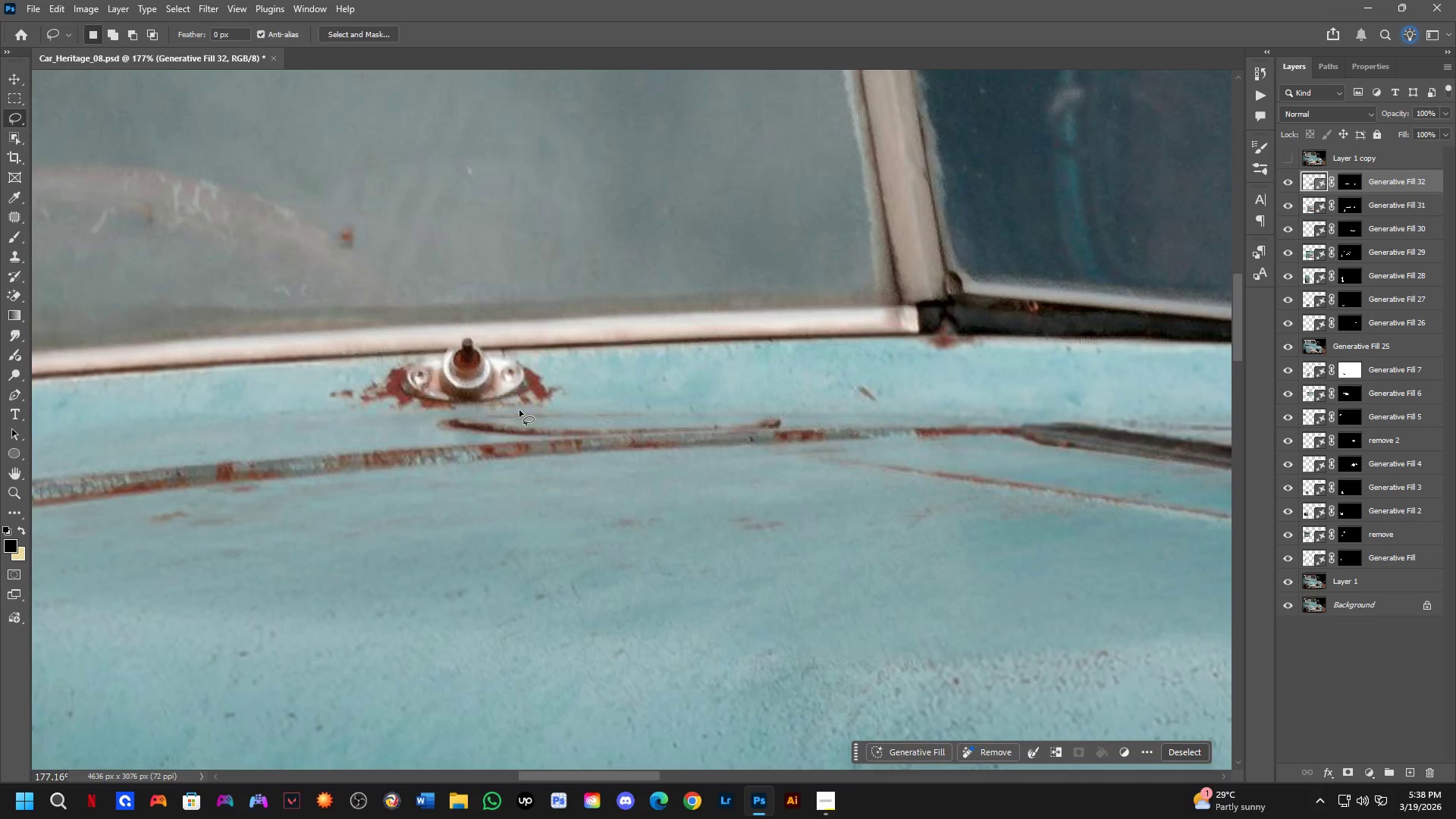 
left_click_drag(start_coordinate=[519, 410], to_coordinate=[513, 408])
 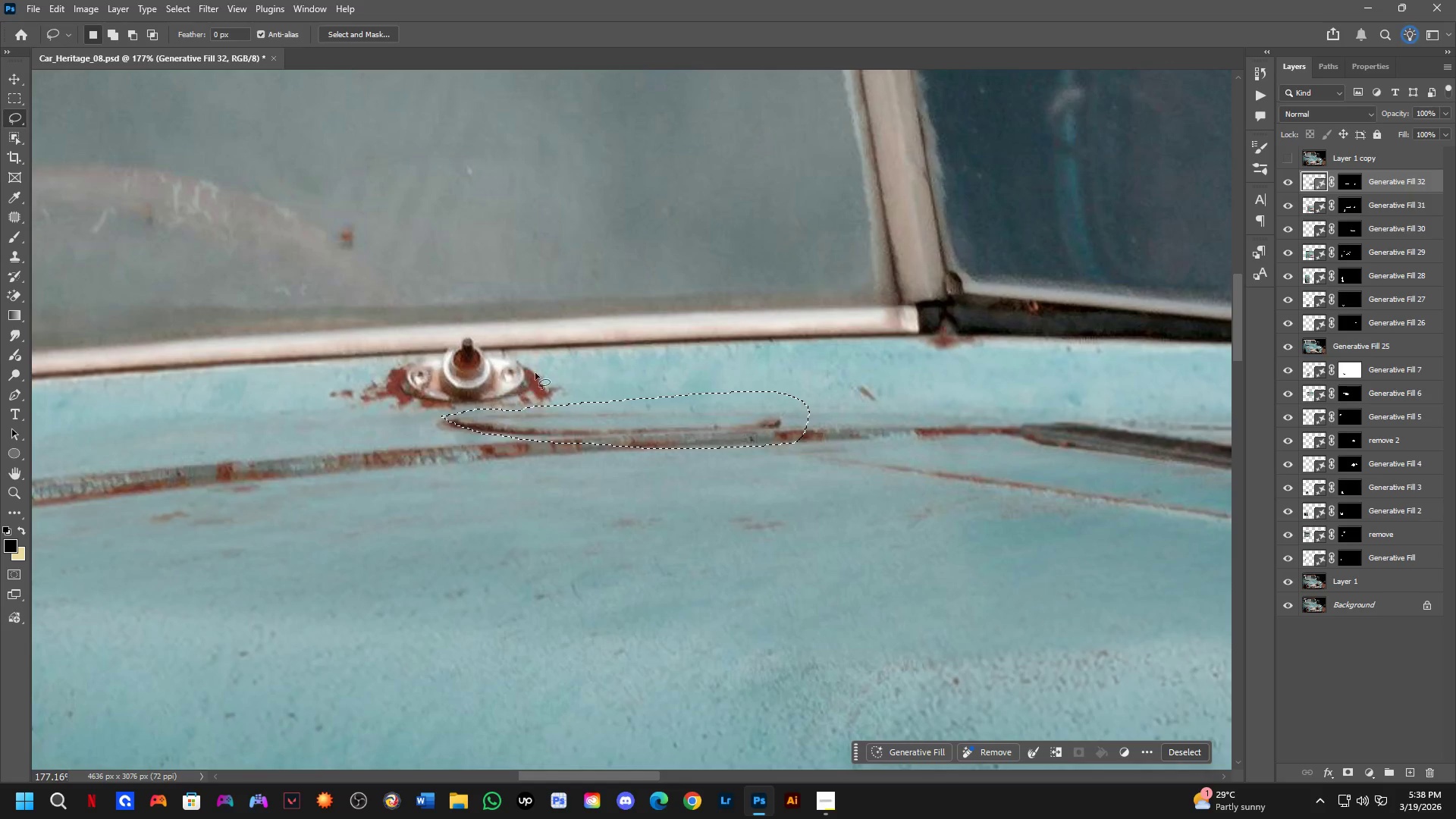 
hold_key(key=ShiftLeft, duration=0.33)
left_click_drag(start_coordinate=[548, 353], to_coordinate=[623, 378])
 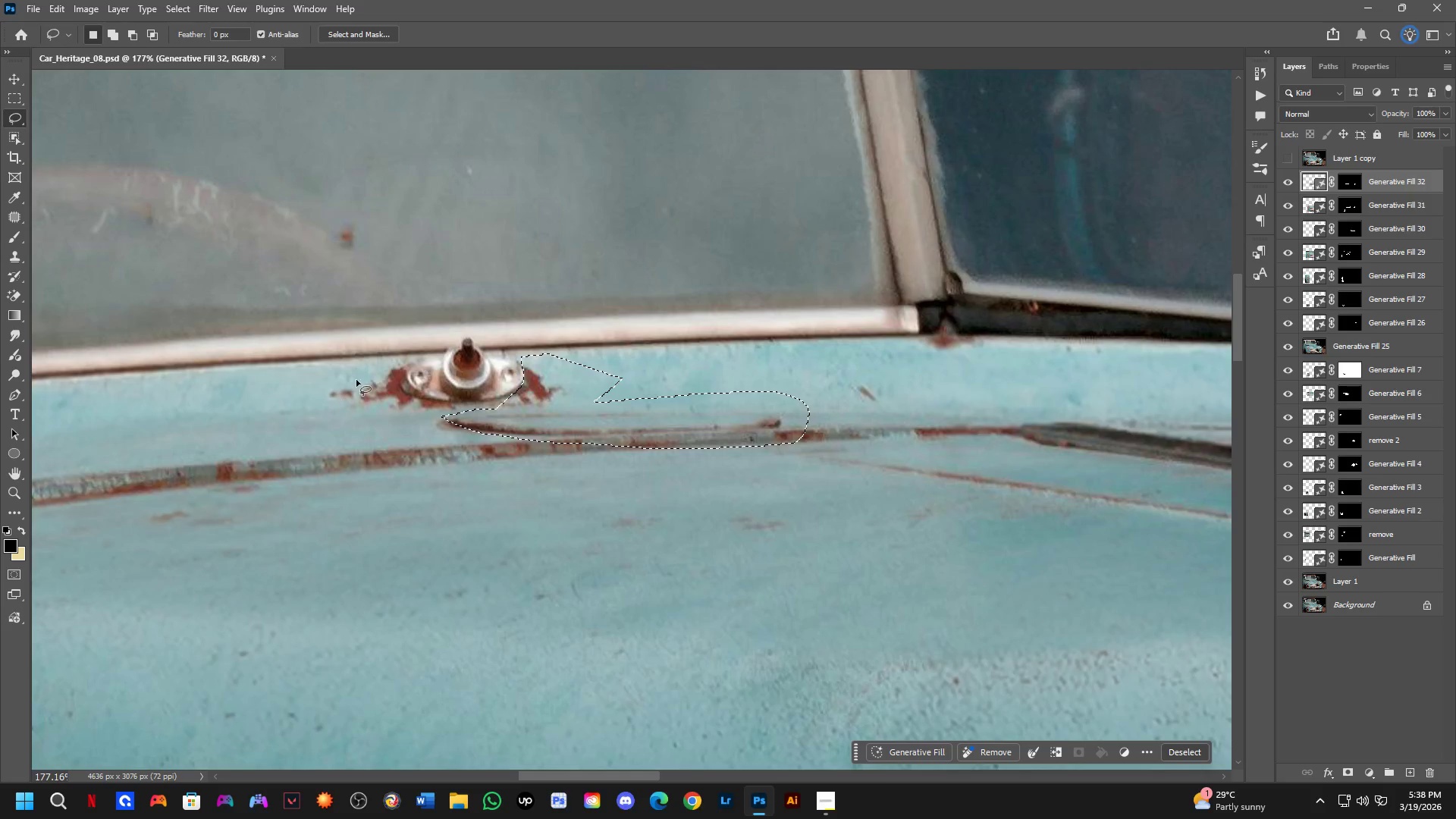 
key(Shift+ShiftLeft)
 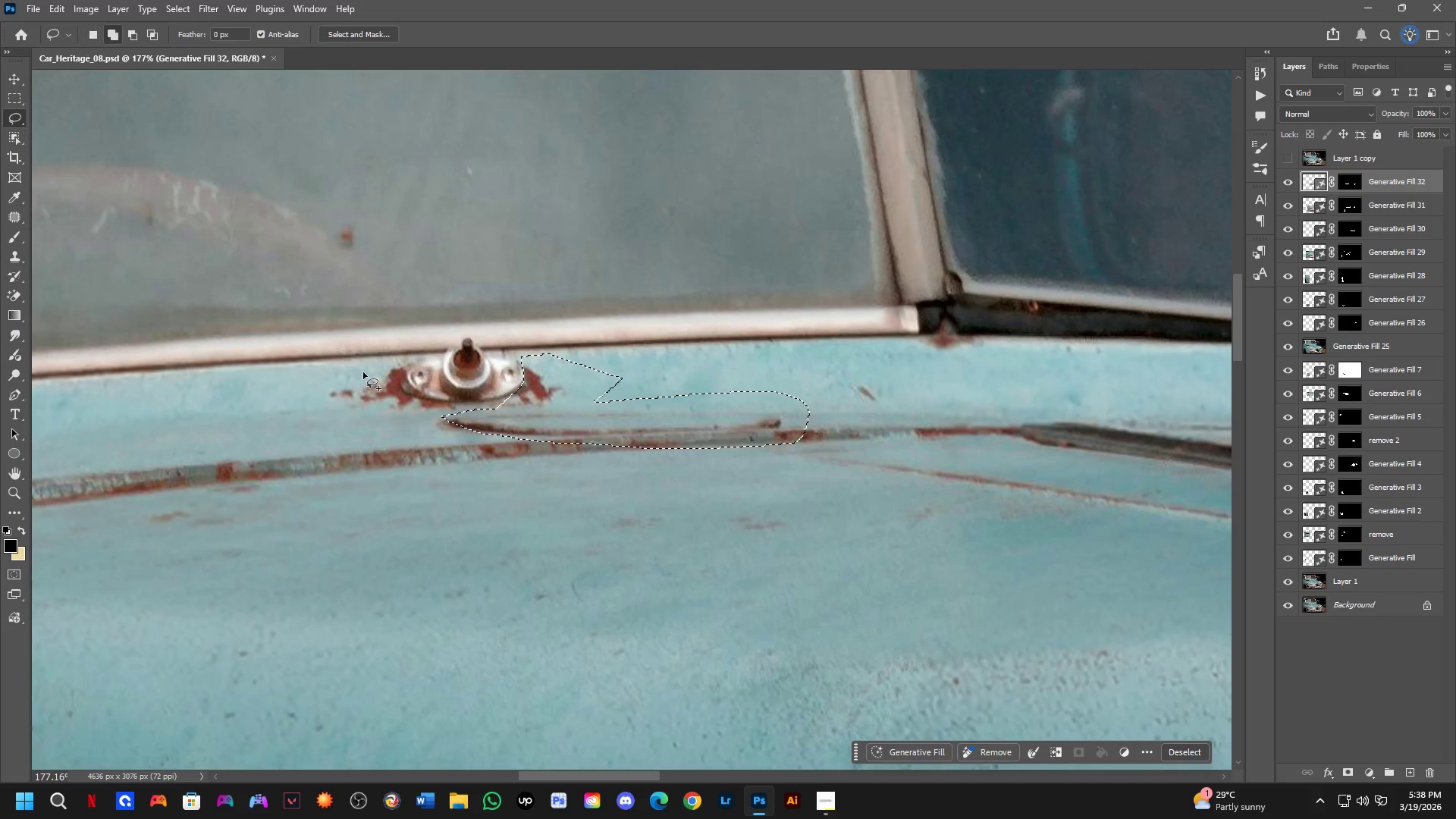 
left_click_drag(start_coordinate=[348, 371], to_coordinate=[334, 375])
 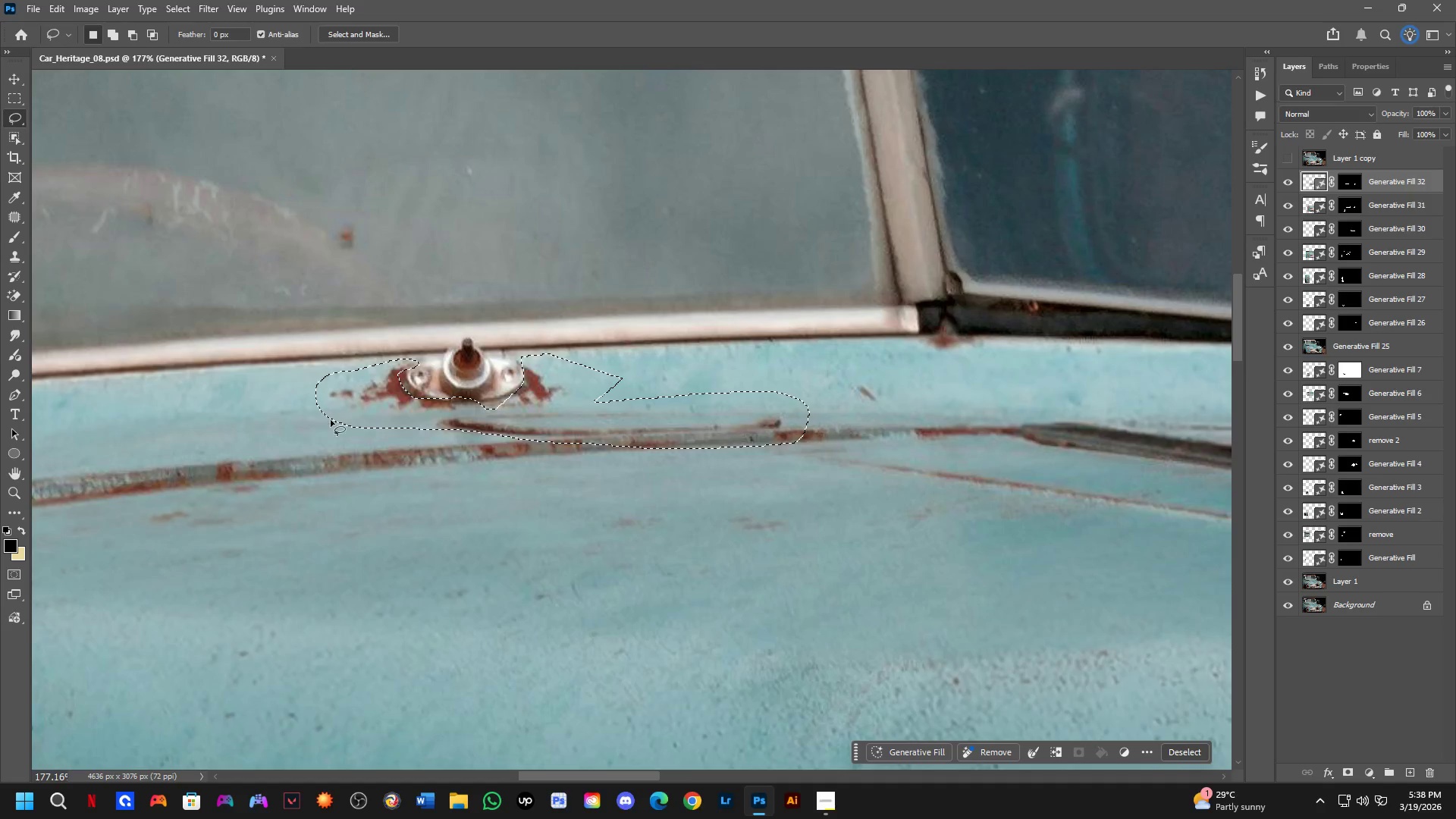 
hold_key(key=Space, duration=0.66)
 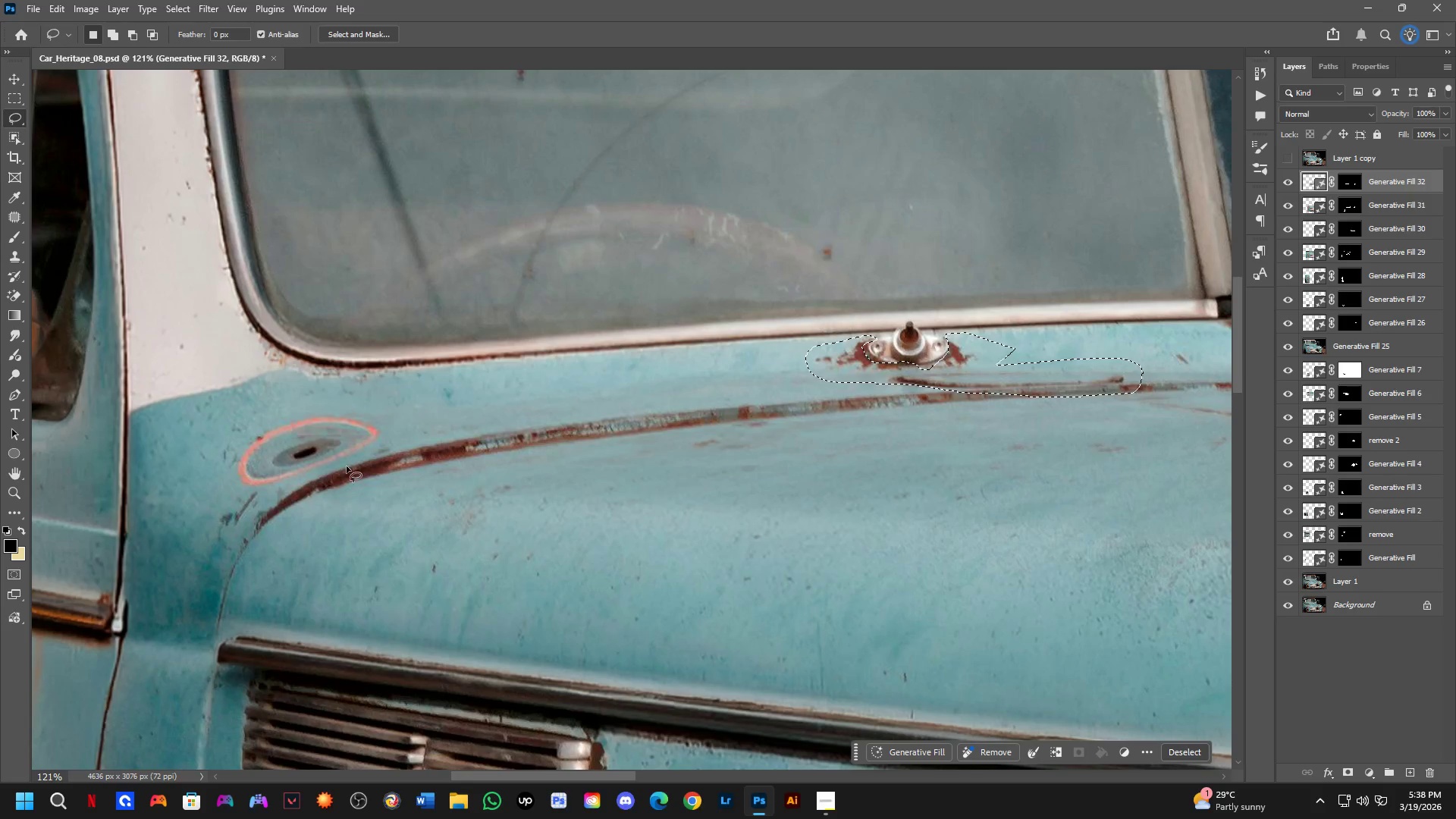 
left_click_drag(start_coordinate=[403, 452], to_coordinate=[883, 408])
 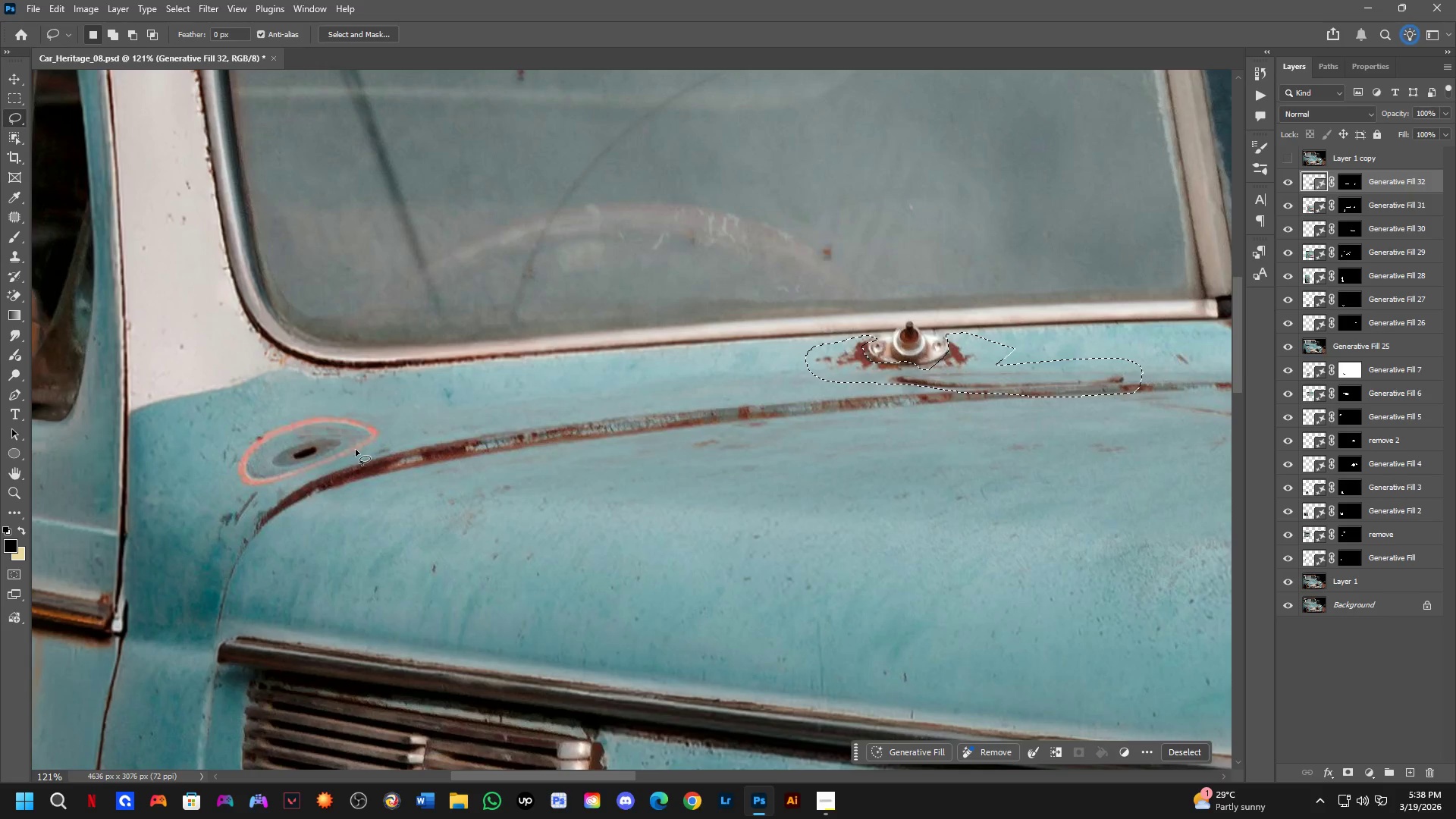 
scroll: coordinate [350, 425], scroll_direction: down, amount: 4.0
 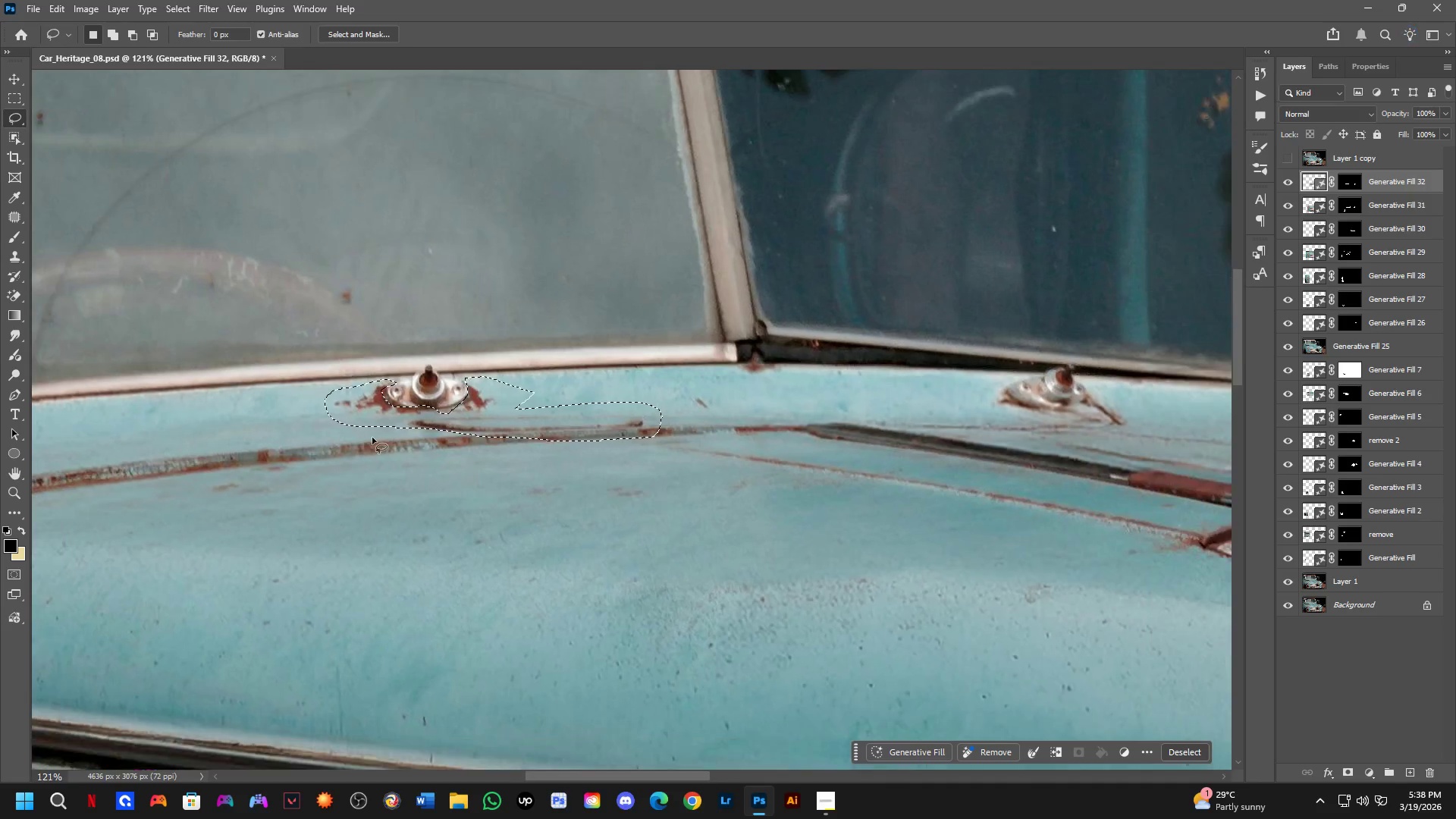 
key(Shift+ShiftLeft)
 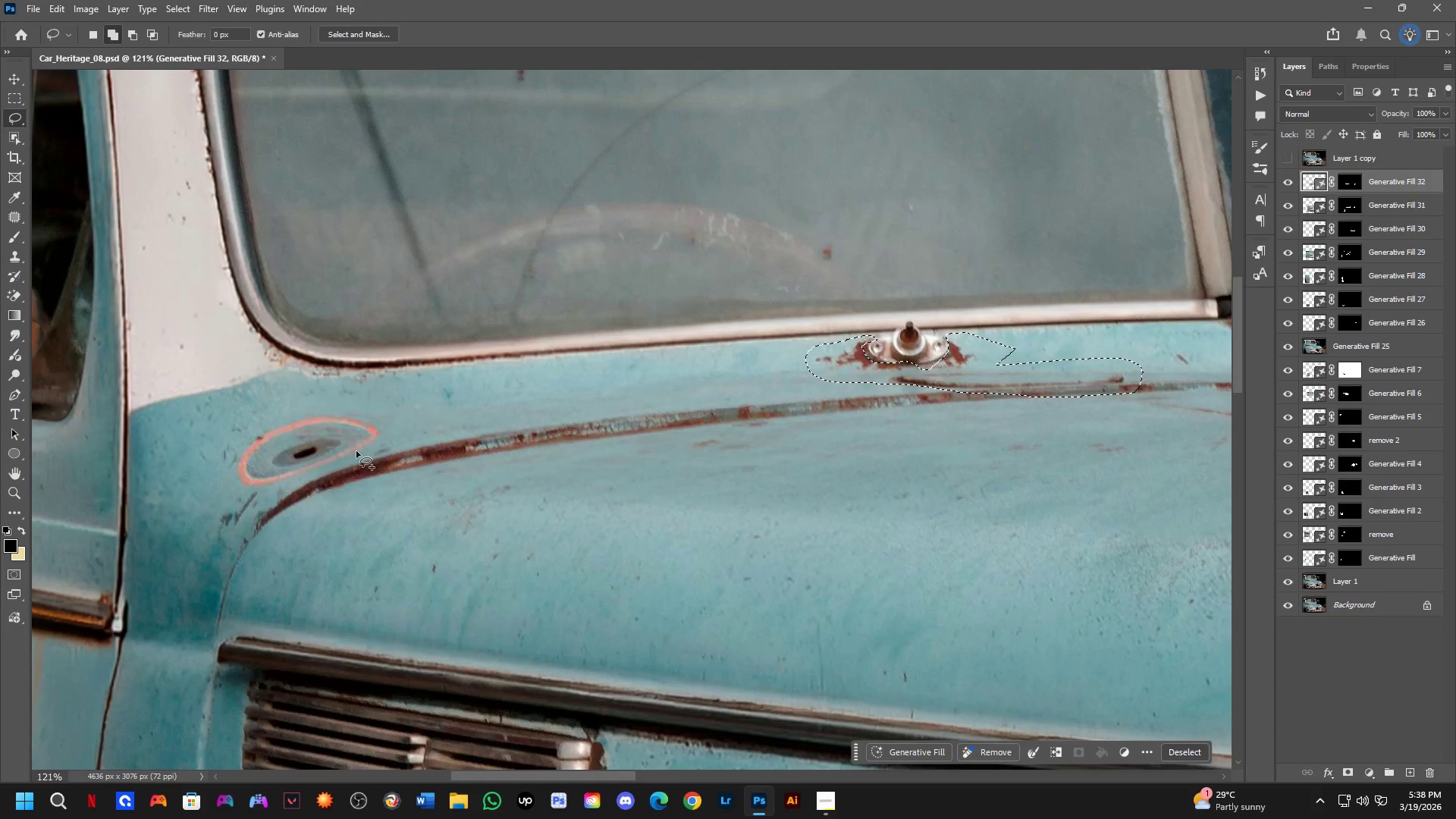 
left_click_drag(start_coordinate=[356, 451], to_coordinate=[924, 377])
 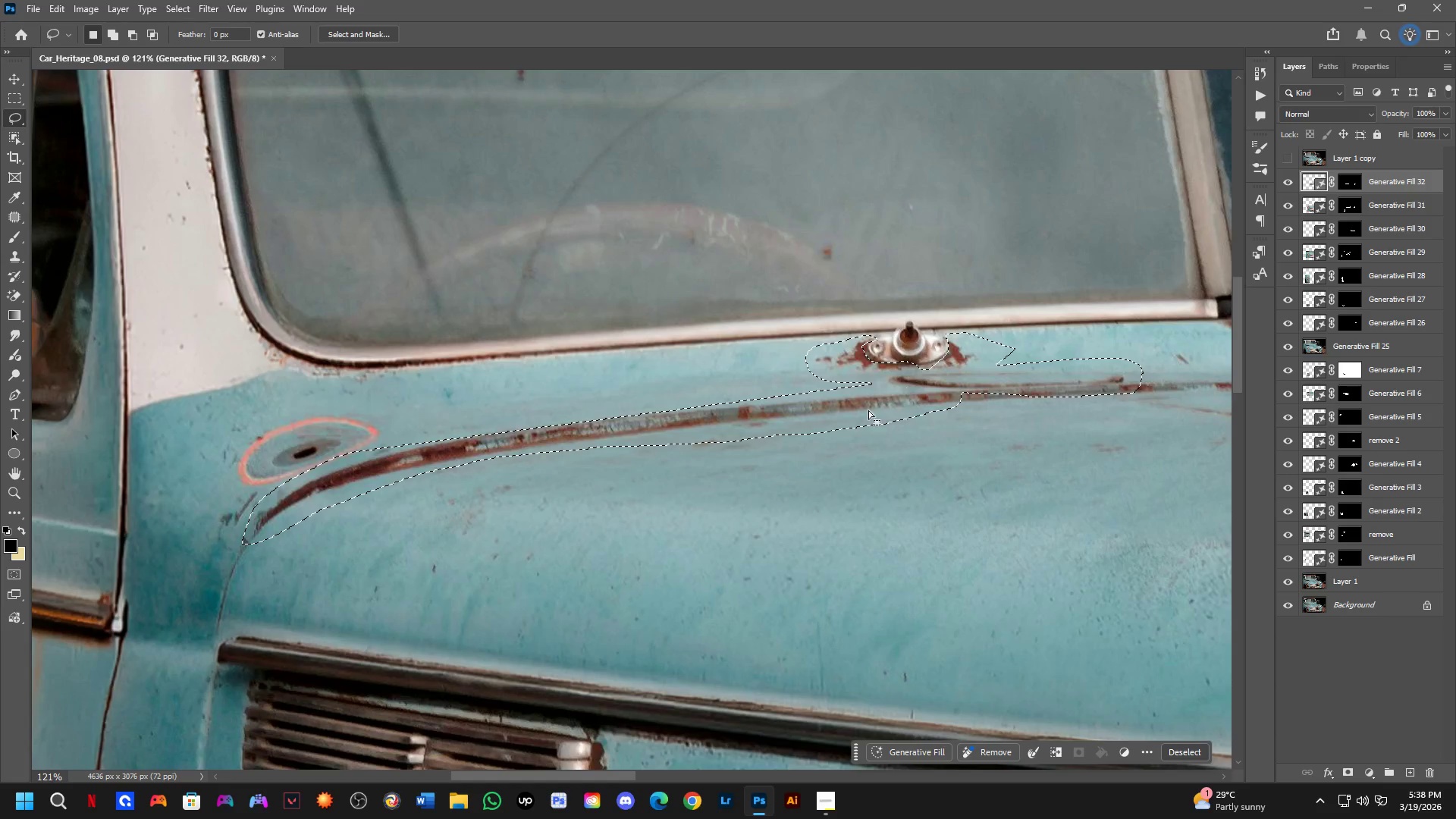 
hold_key(key=Space, duration=0.67)
 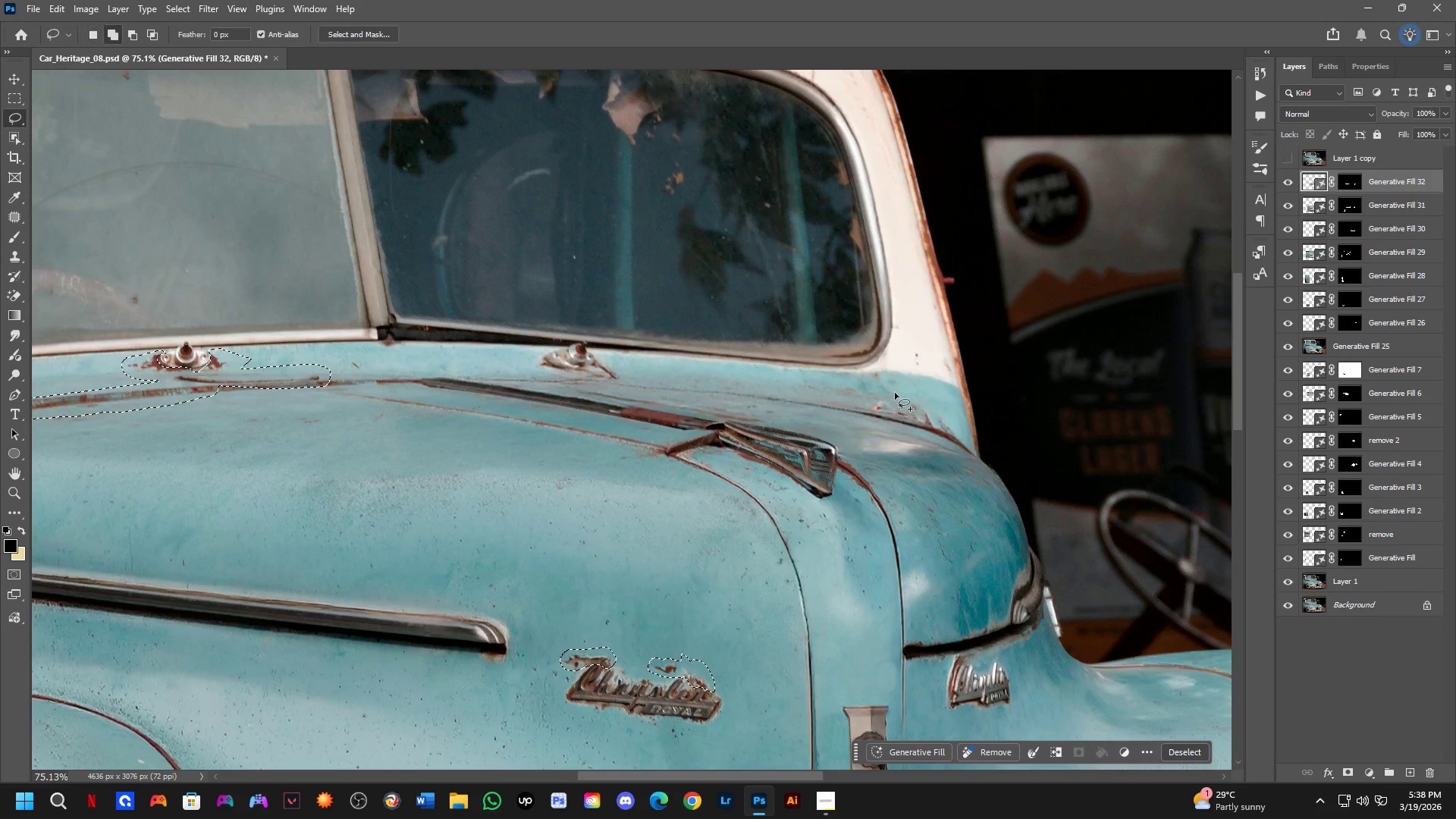 
left_click_drag(start_coordinate=[1028, 450], to_coordinate=[328, 434])
 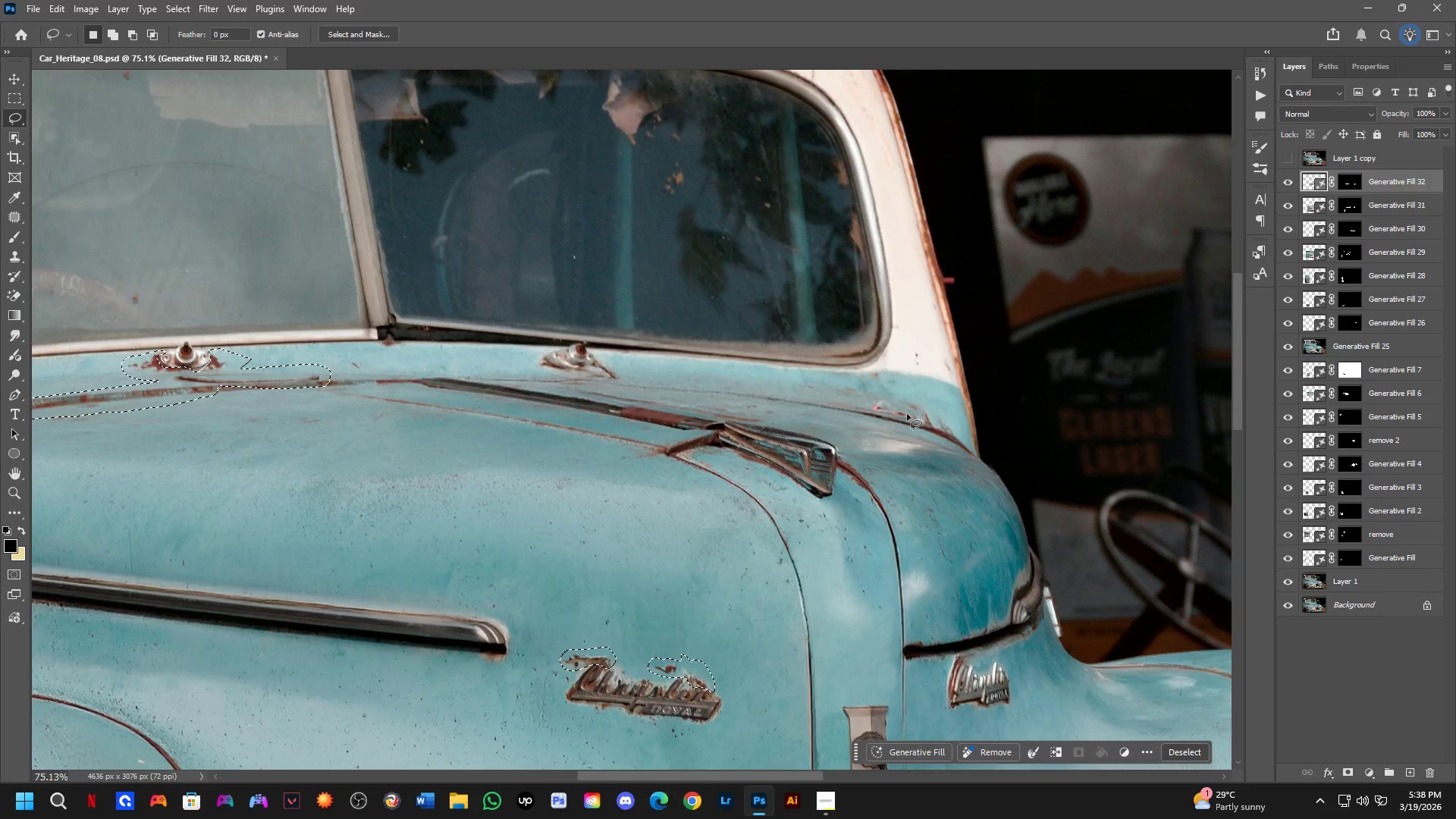 
scroll: coordinate [848, 417], scroll_direction: down, amount: 5.0
 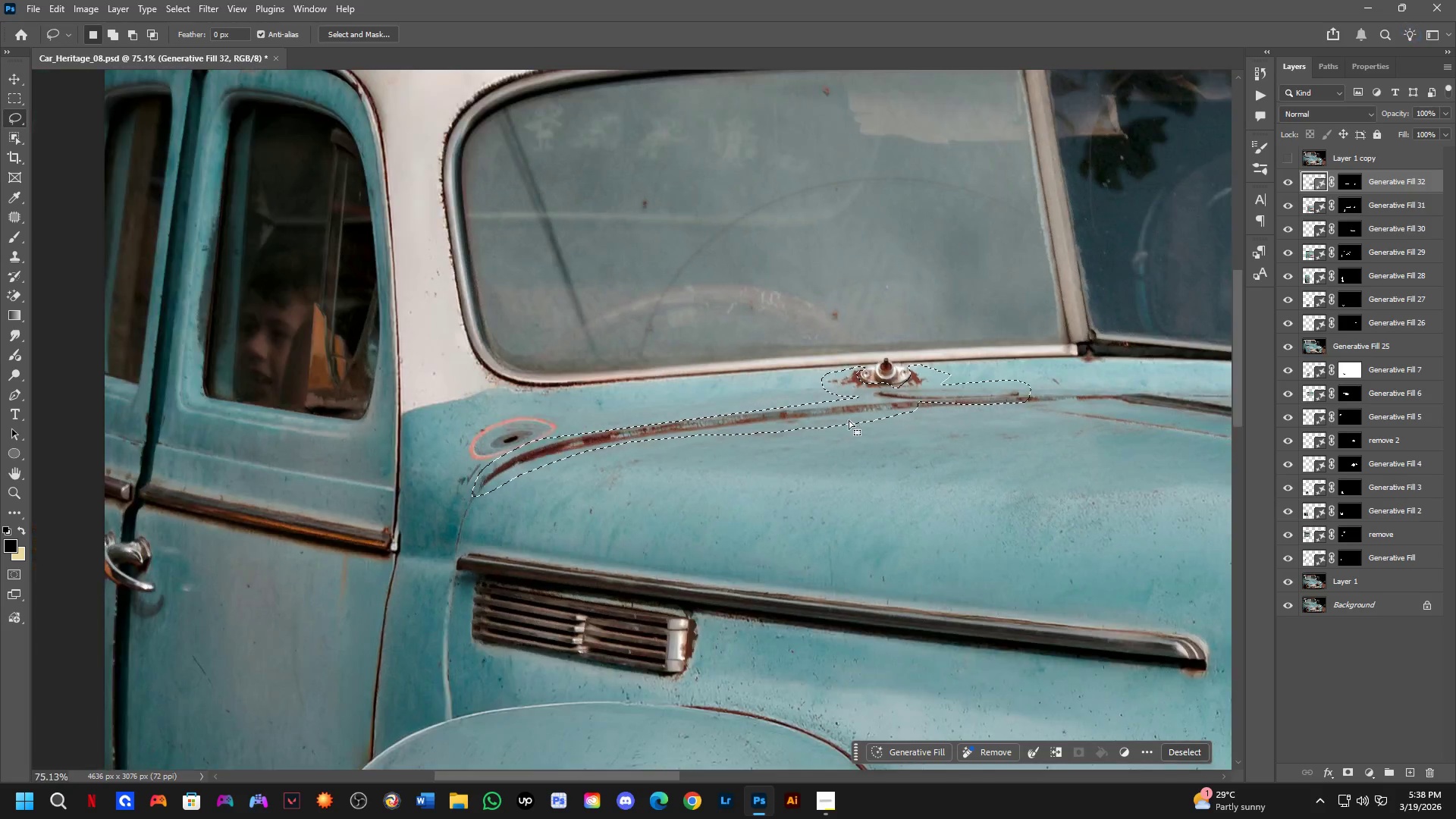 
key(Shift+ShiftLeft)
 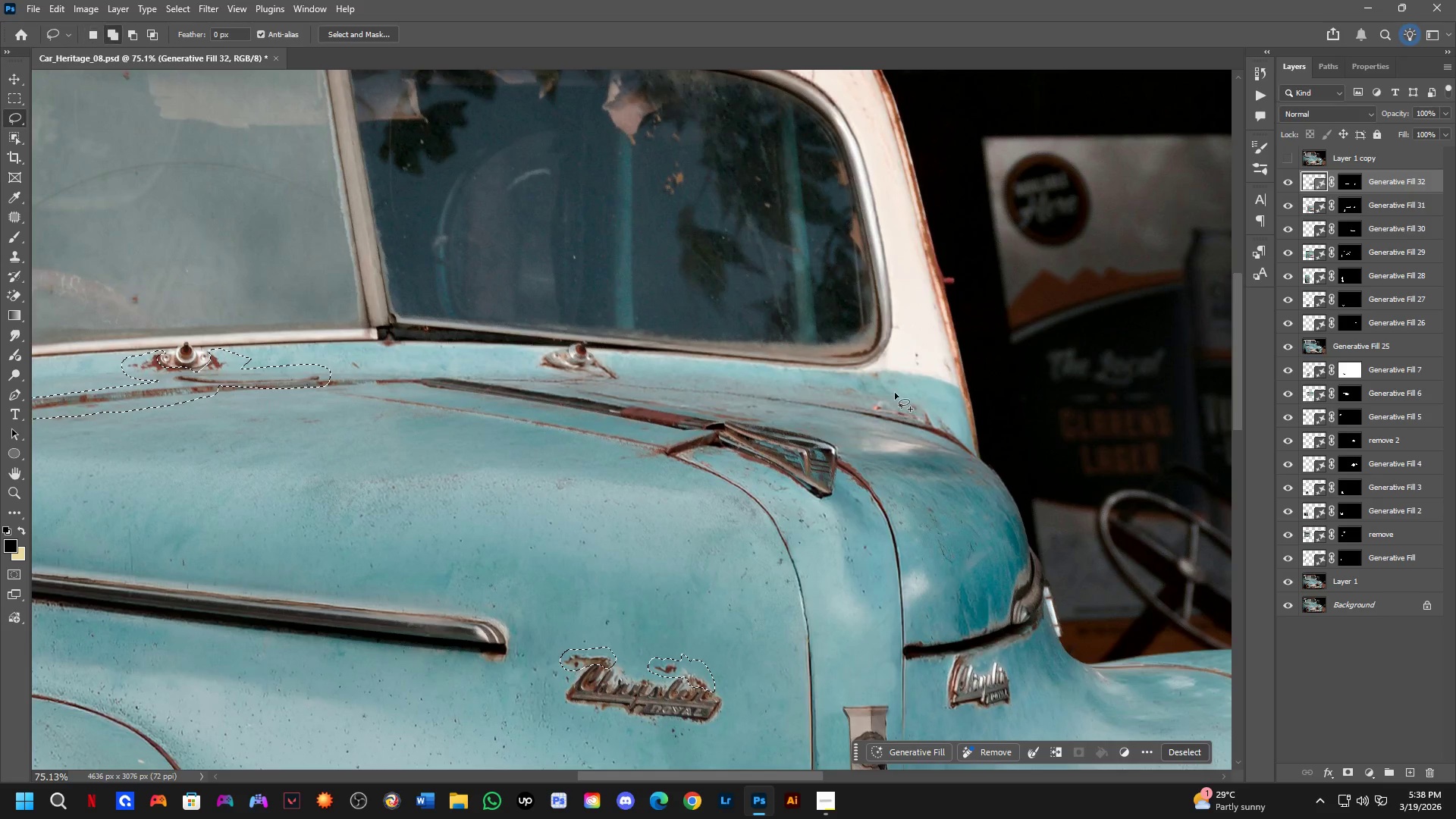 
left_click_drag(start_coordinate=[893, 388], to_coordinate=[954, 400])
 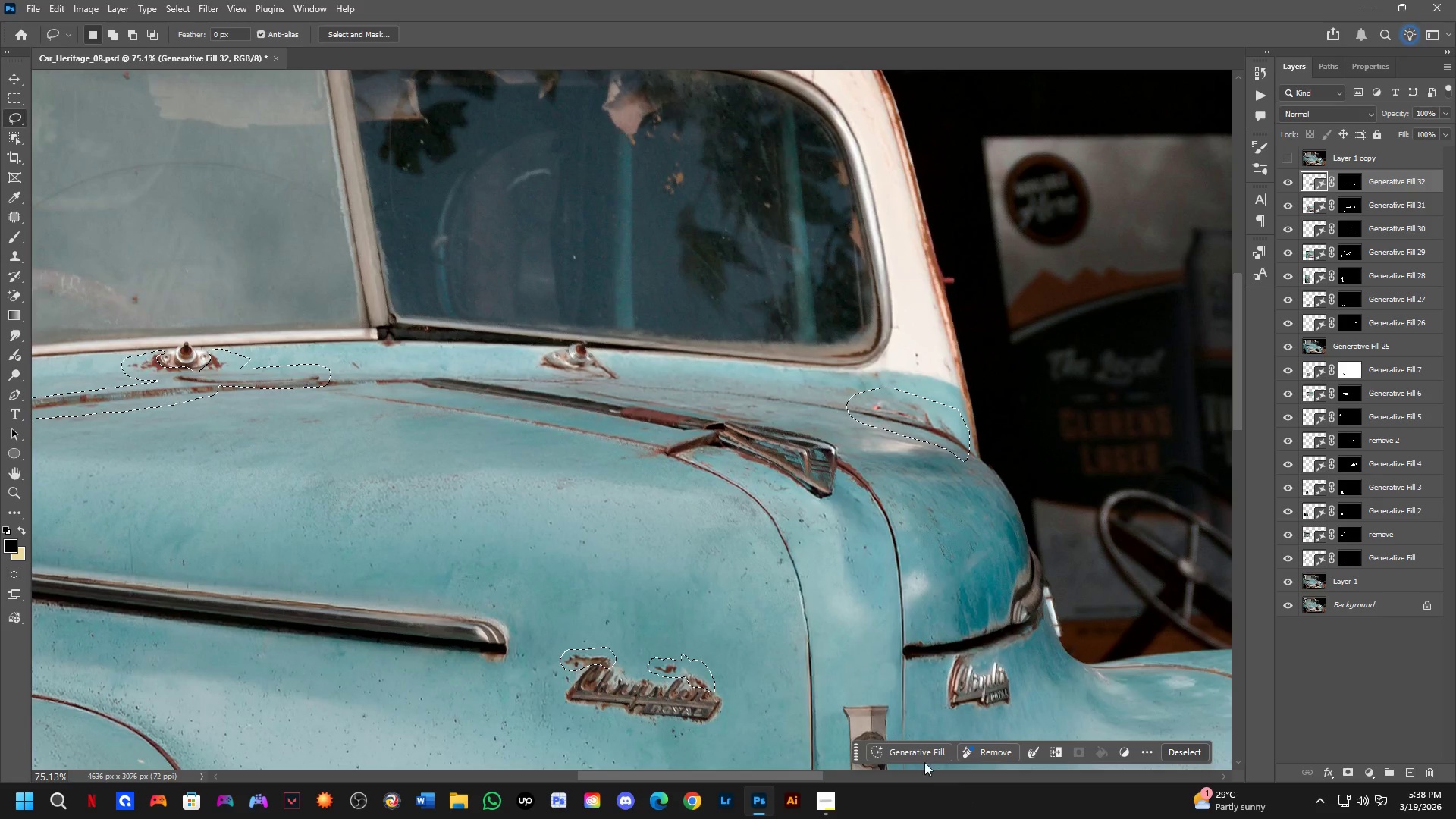 
left_click([911, 752])
 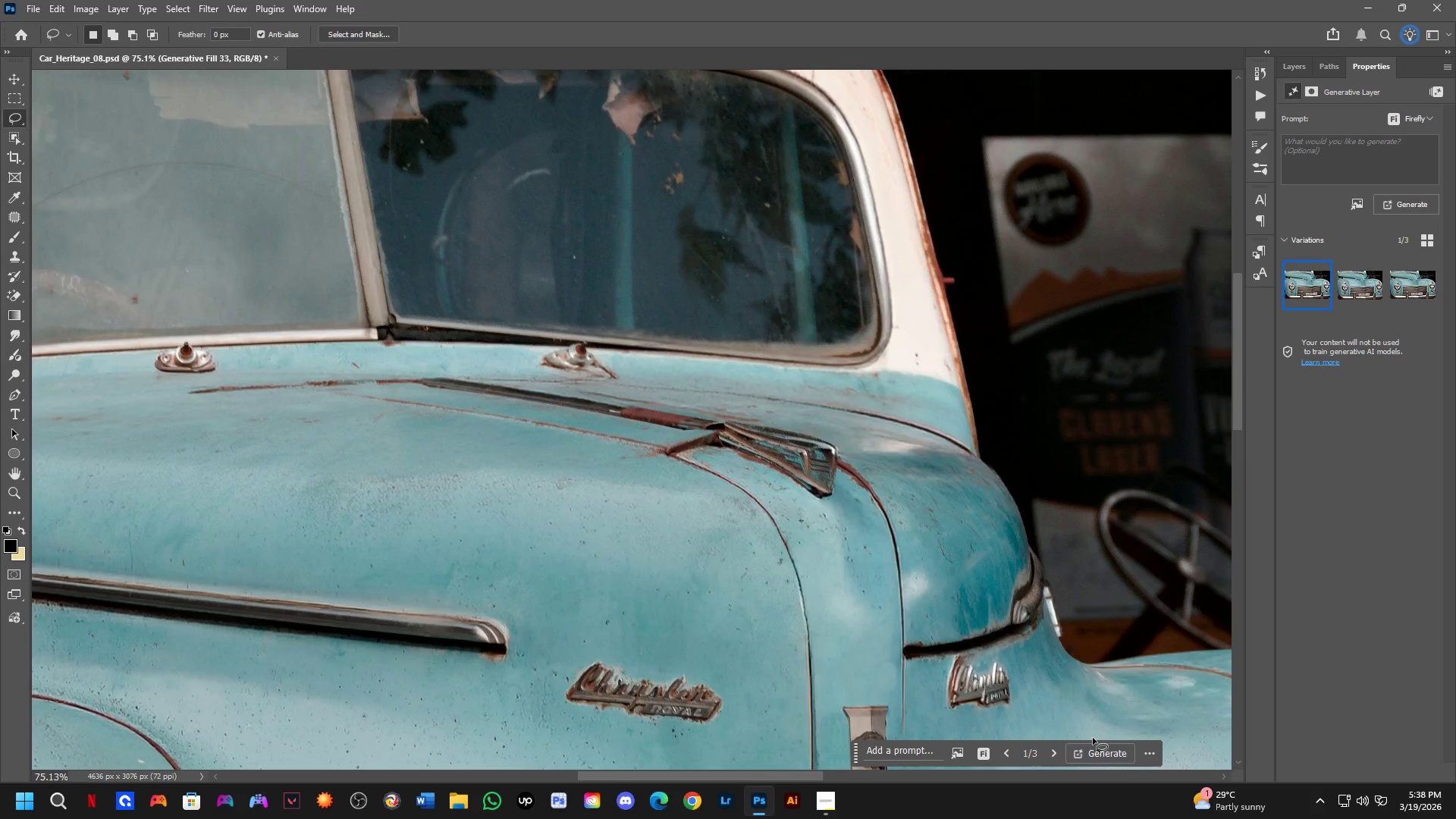 
wait(29.59)
 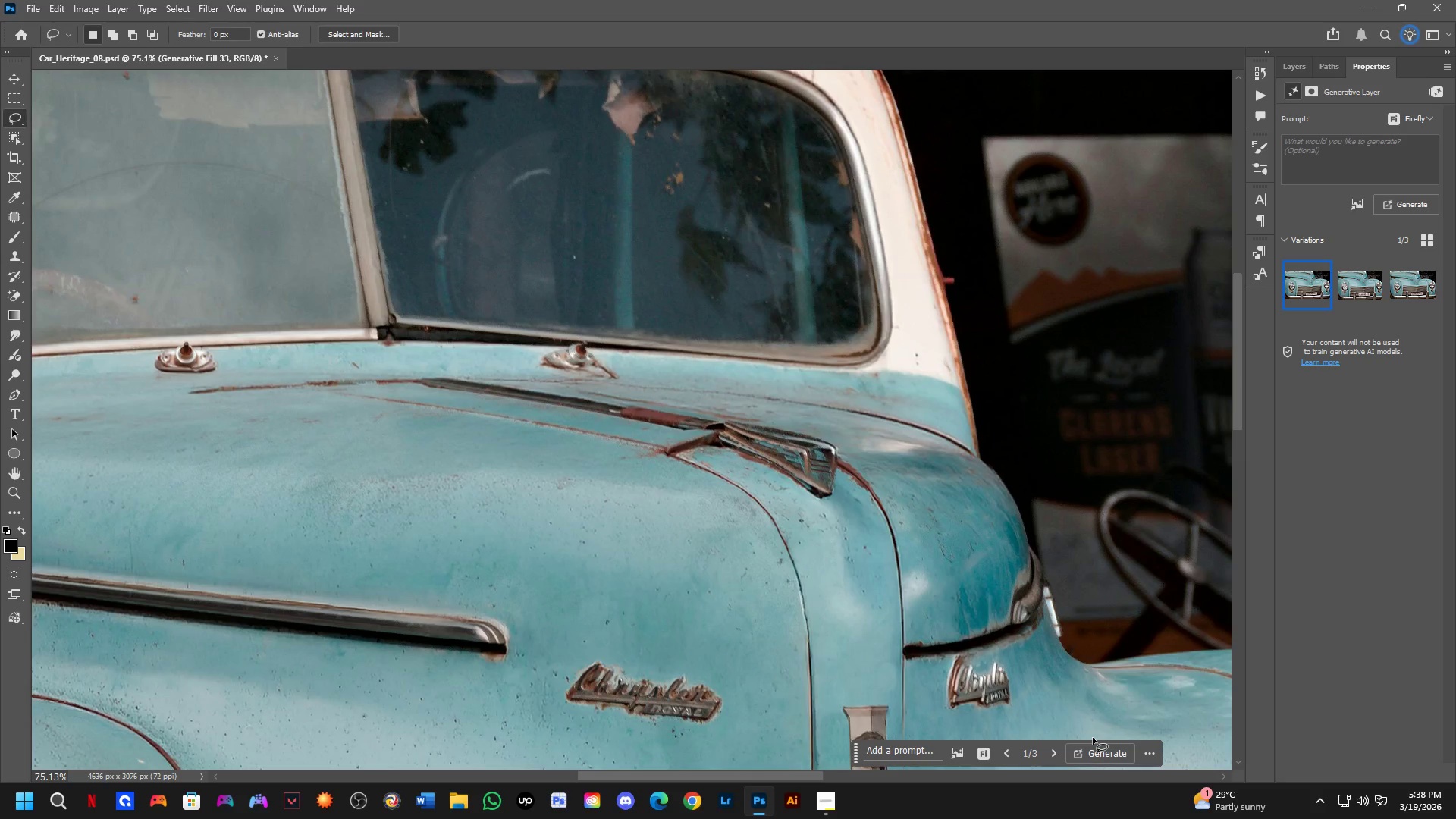 
key(Shift+ShiftLeft)
 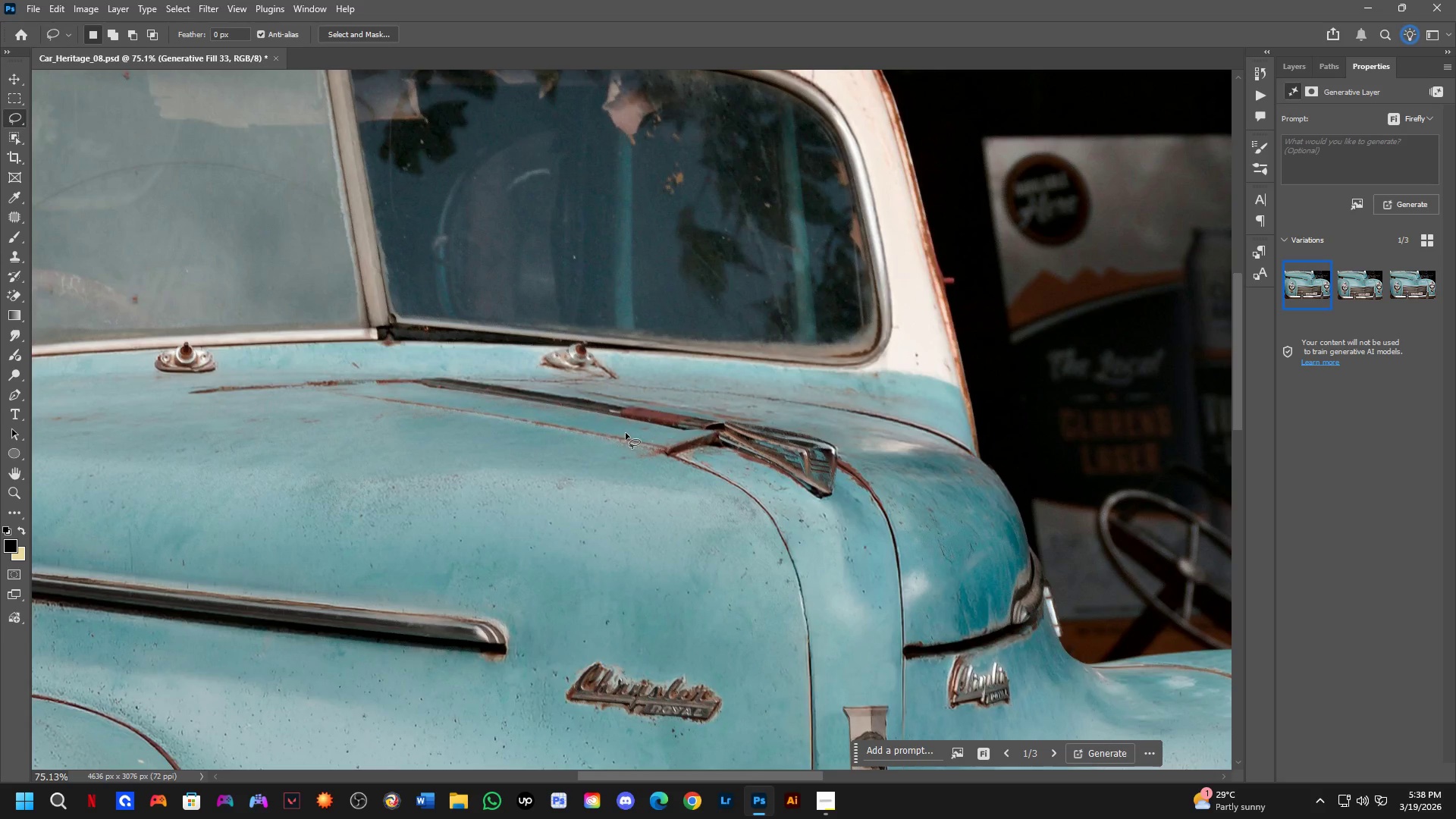 
scroll: coordinate [626, 433], scroll_direction: up, amount: 3.0
 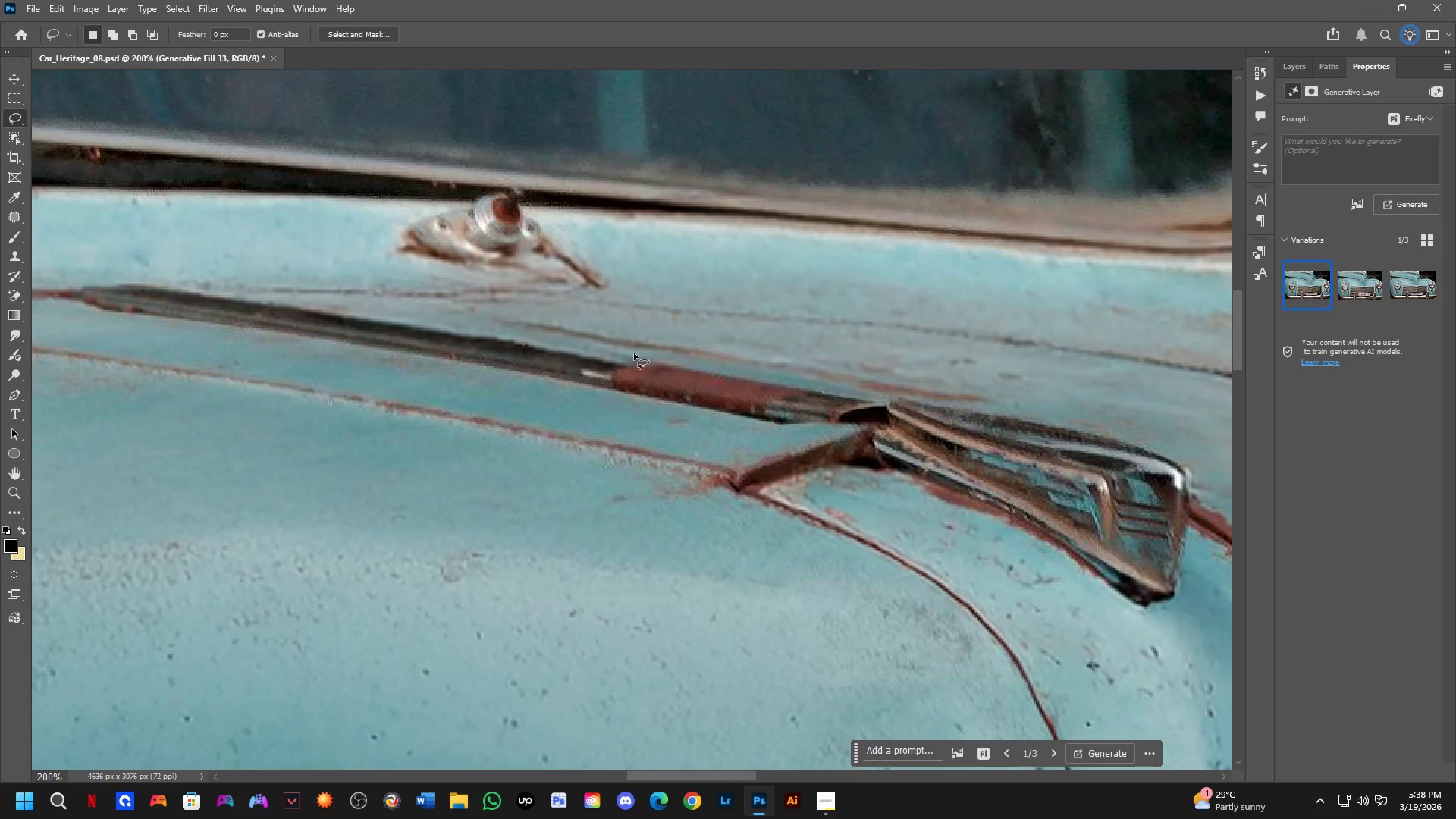 
left_click_drag(start_coordinate=[635, 350], to_coordinate=[803, 347])
 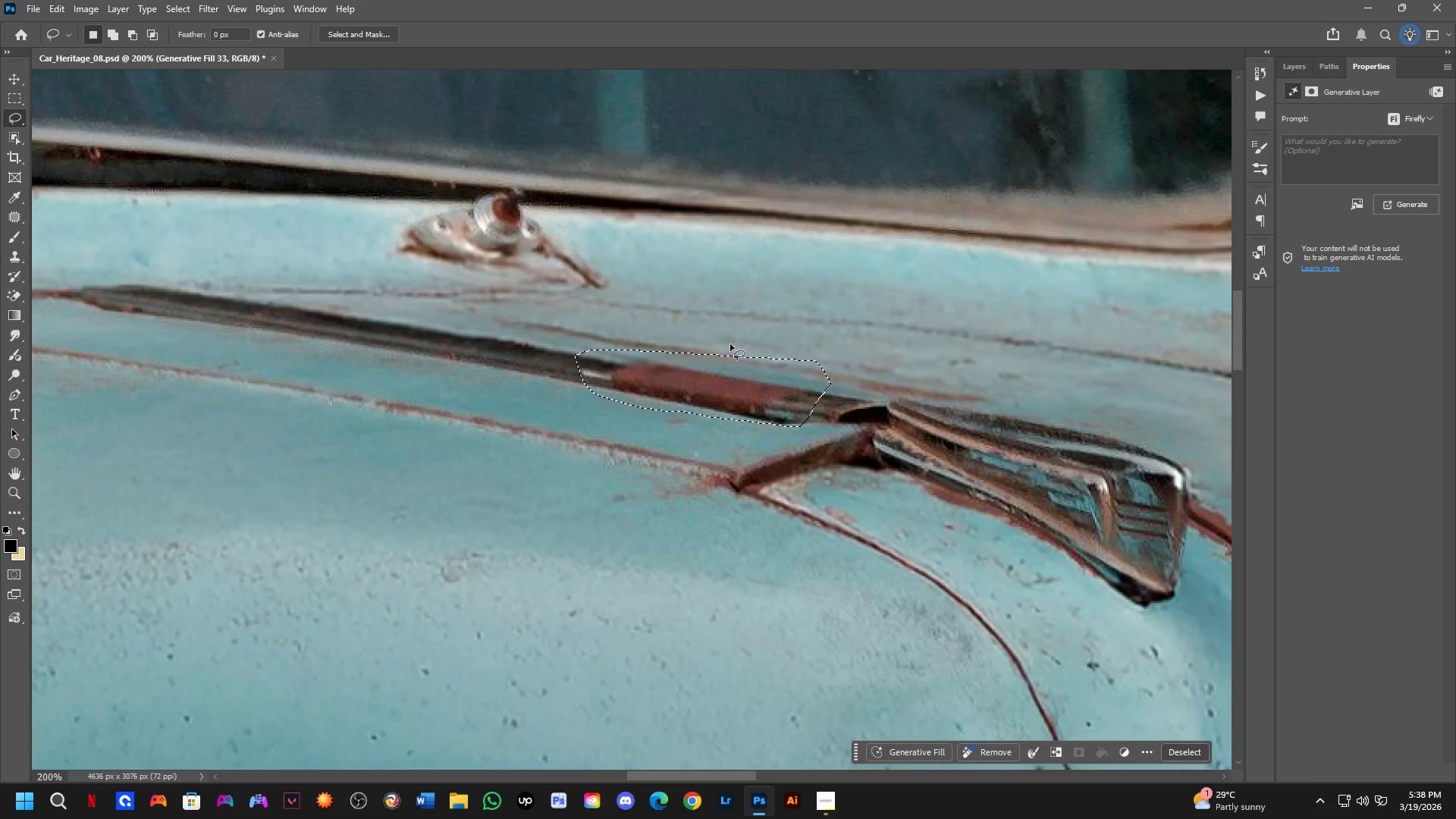 
hold_key(key=Space, duration=0.52)
 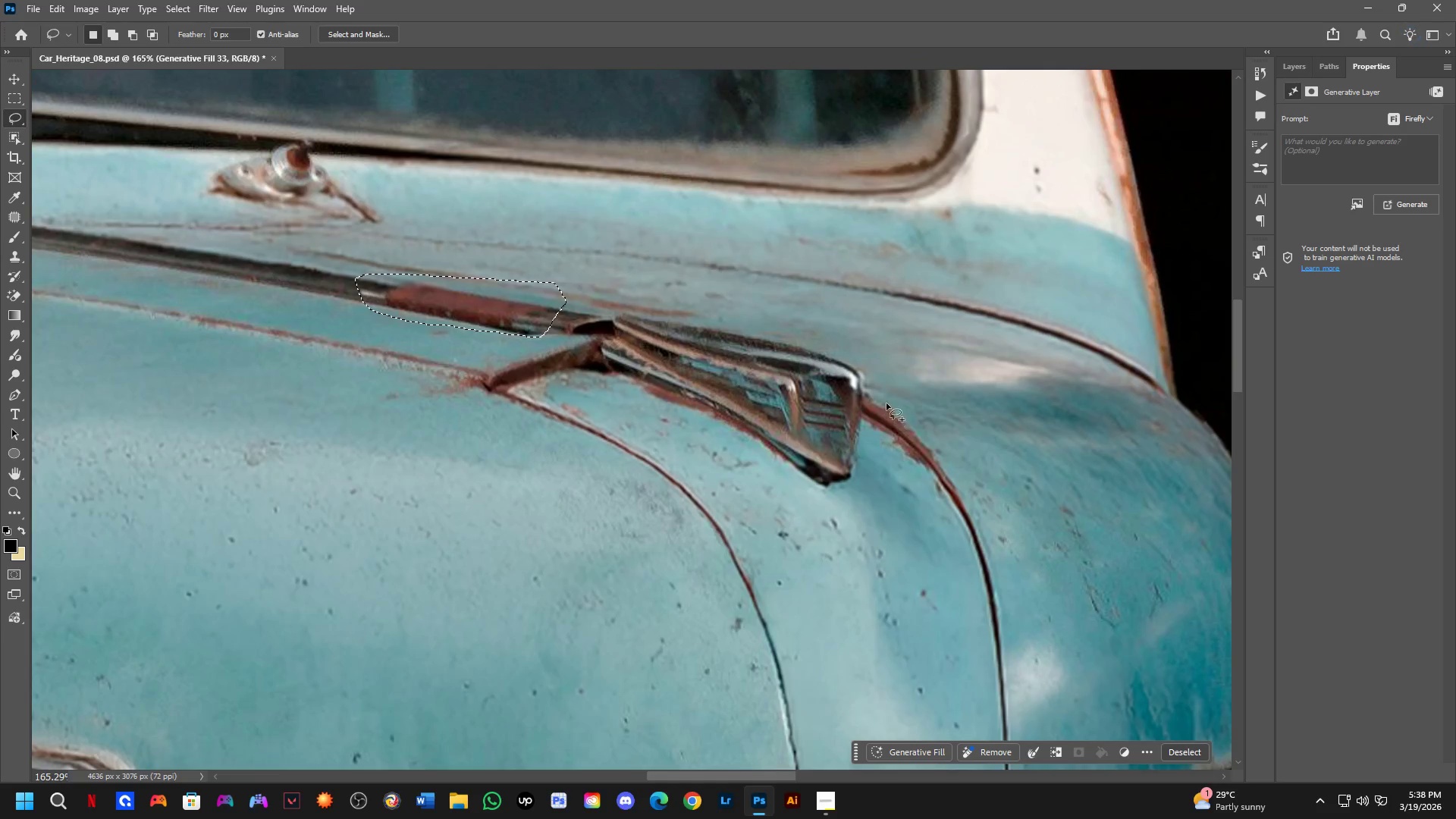 
left_click_drag(start_coordinate=[930, 434], to_coordinate=[790, 397])
 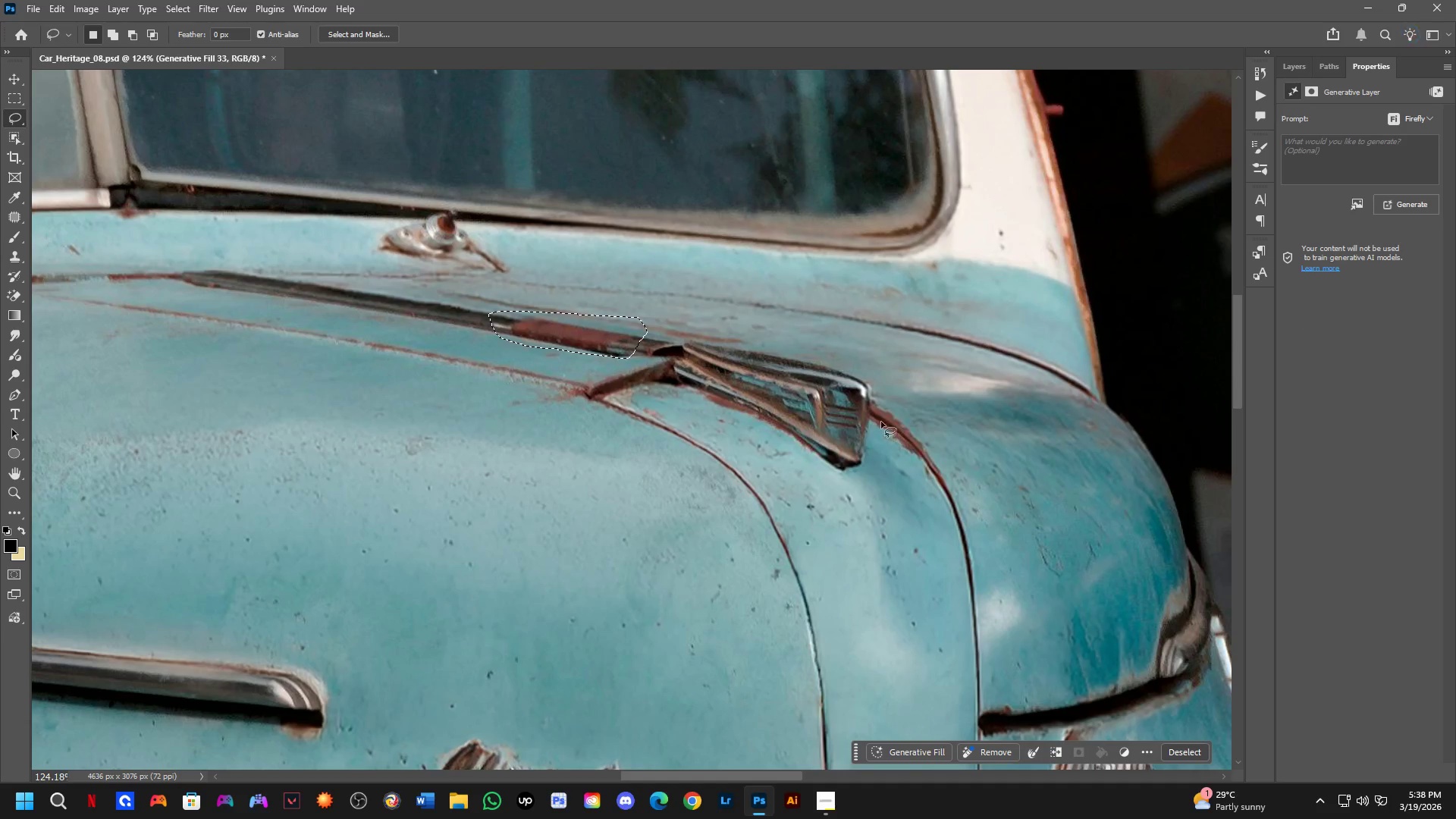 
scroll: coordinate [717, 344], scroll_direction: down, amount: 5.0
 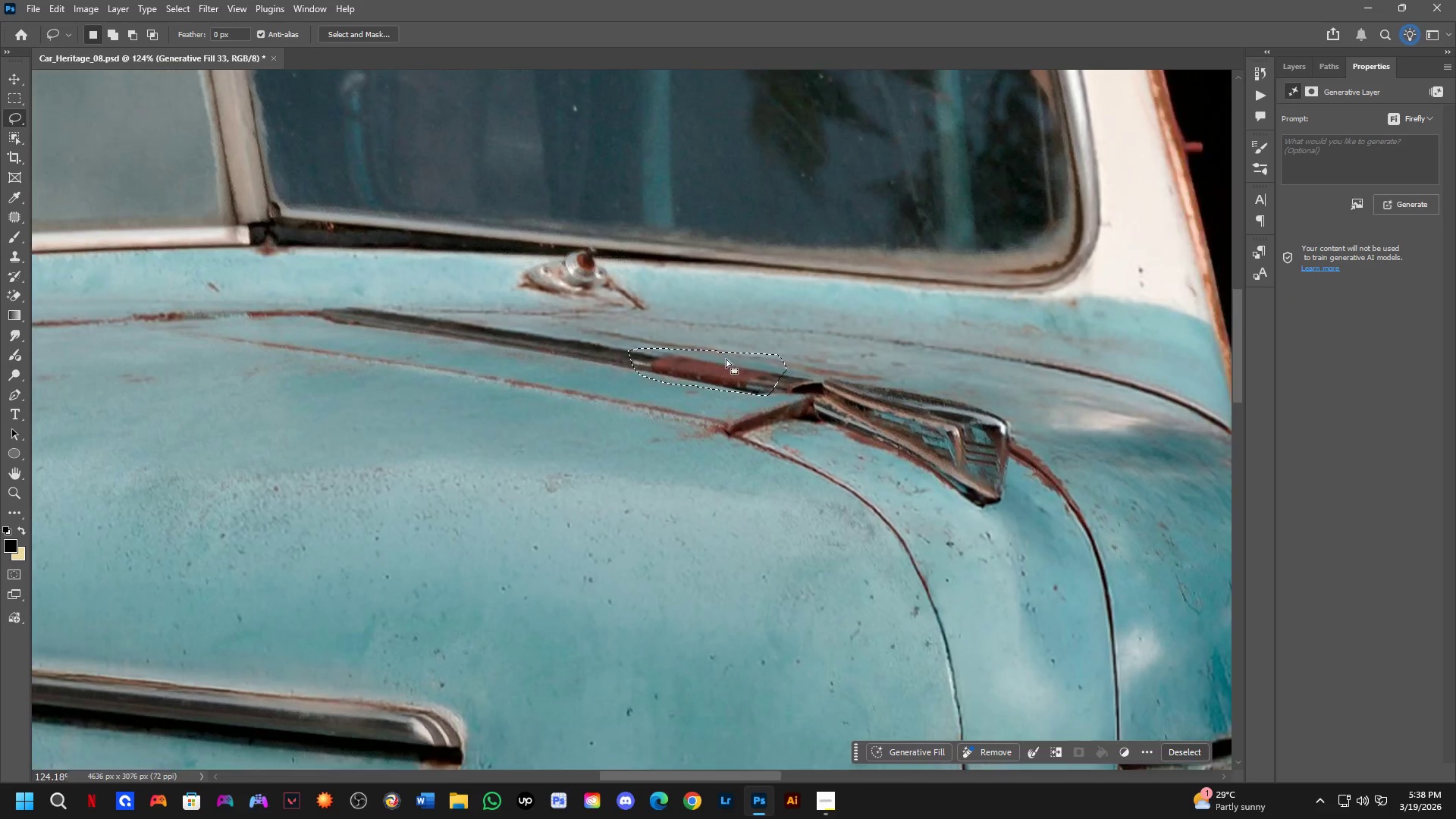 
key(Shift+ShiftLeft)
 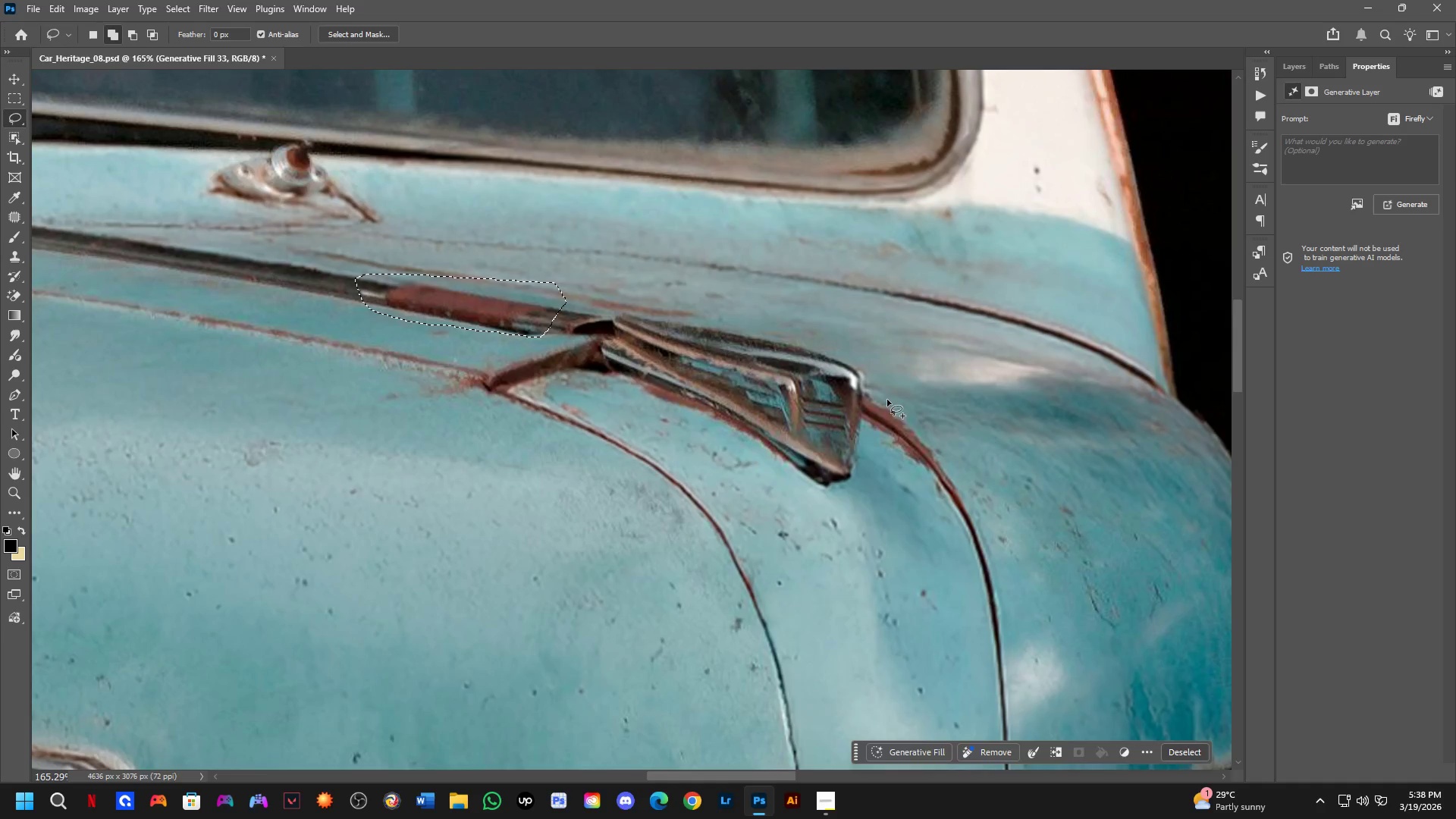 
left_click_drag(start_coordinate=[887, 394], to_coordinate=[937, 399])
 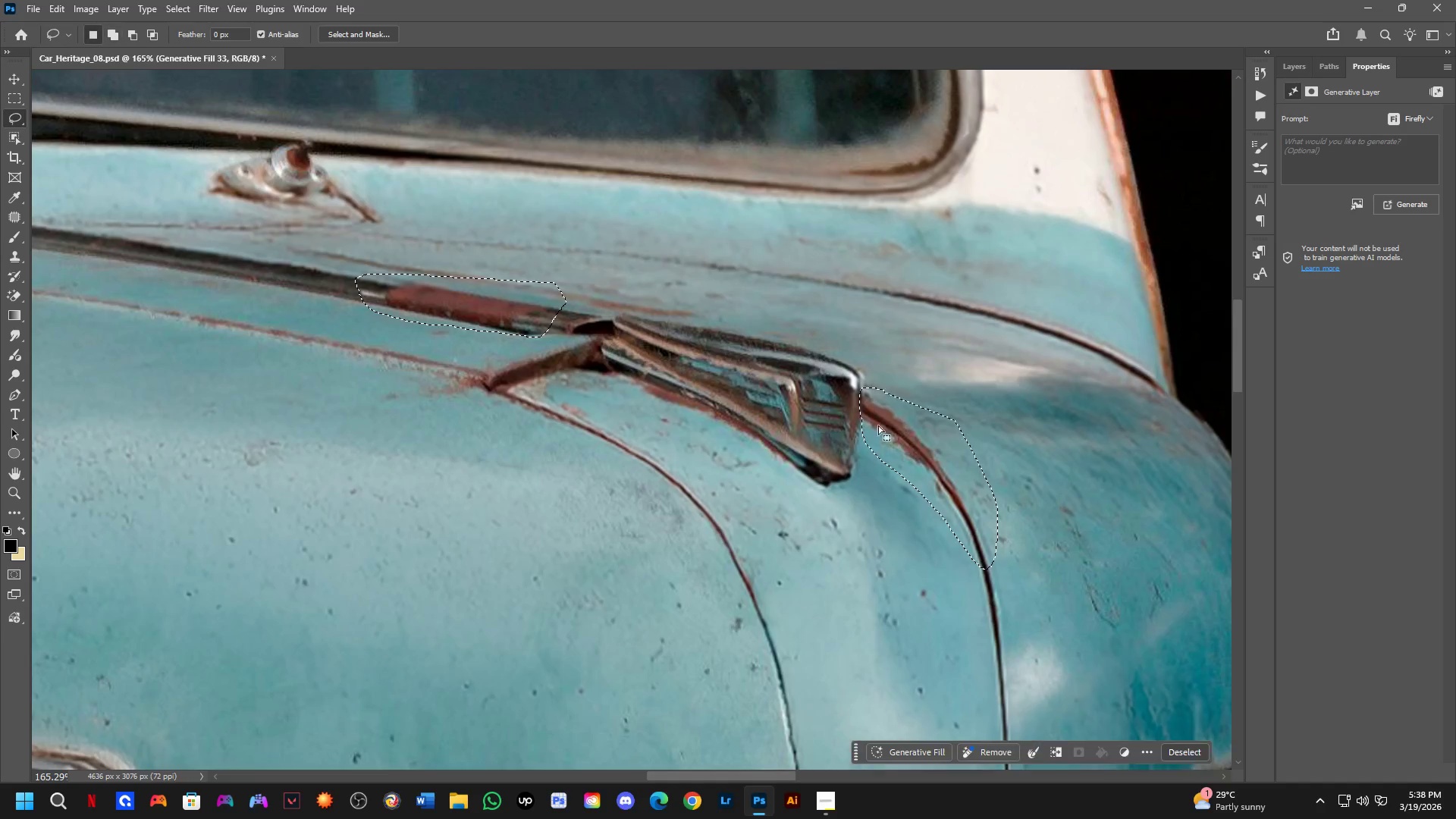 
scroll: coordinate [895, 421], scroll_direction: up, amount: 3.0
 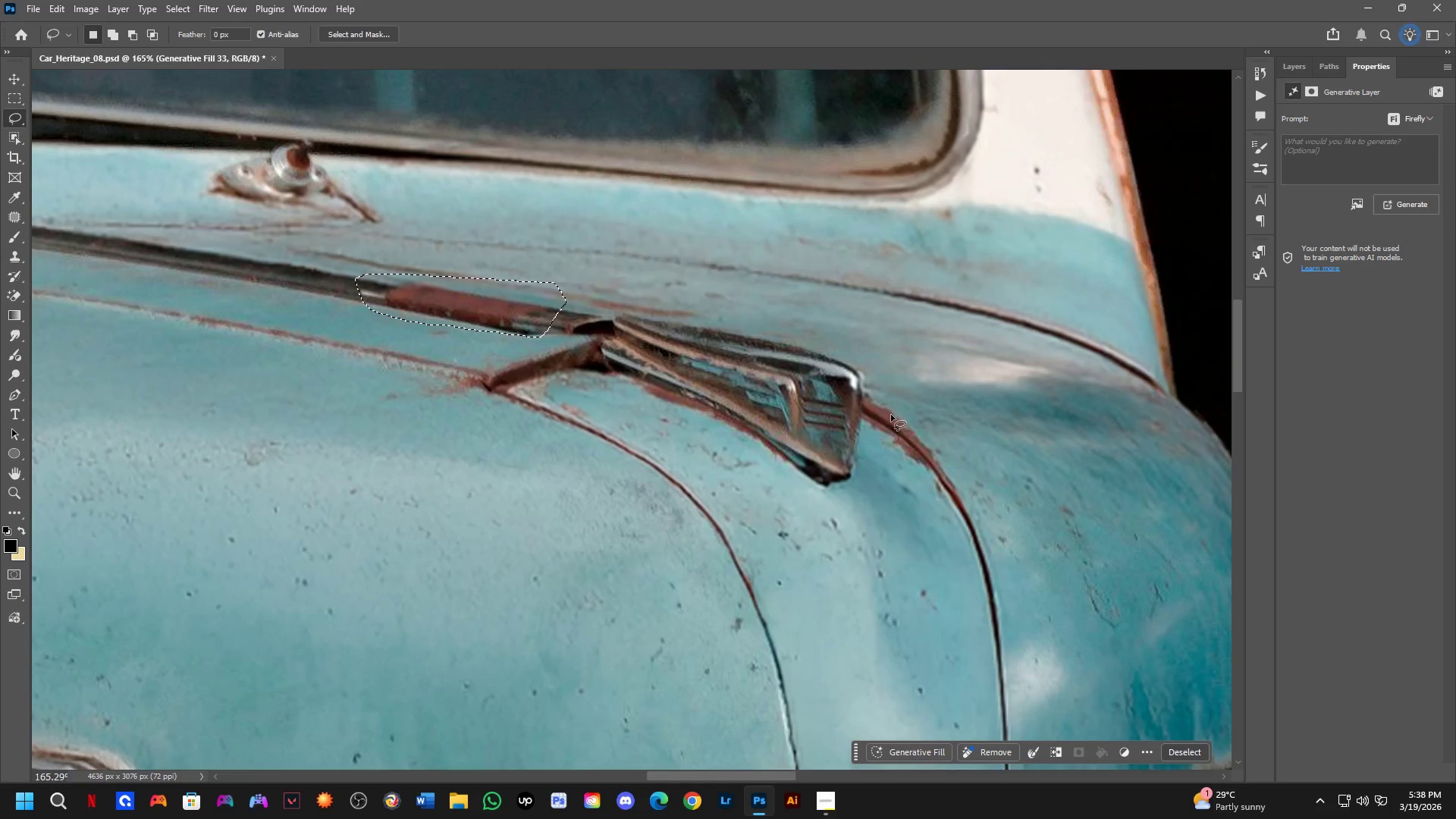 
hold_key(key=ShiftLeft, duration=0.5)
 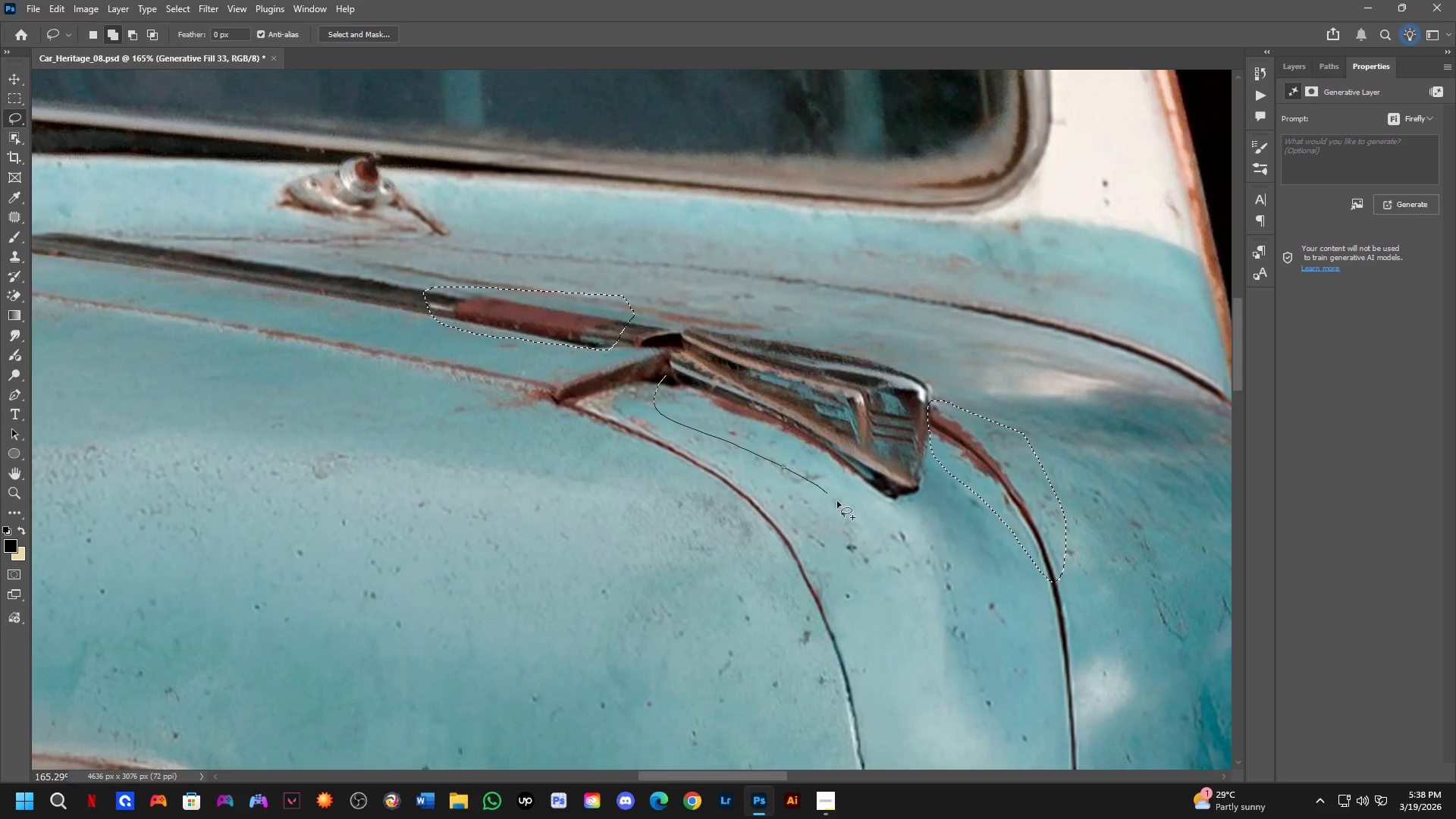 
scroll: coordinate [661, 392], scroll_direction: none, amount: 0.0
 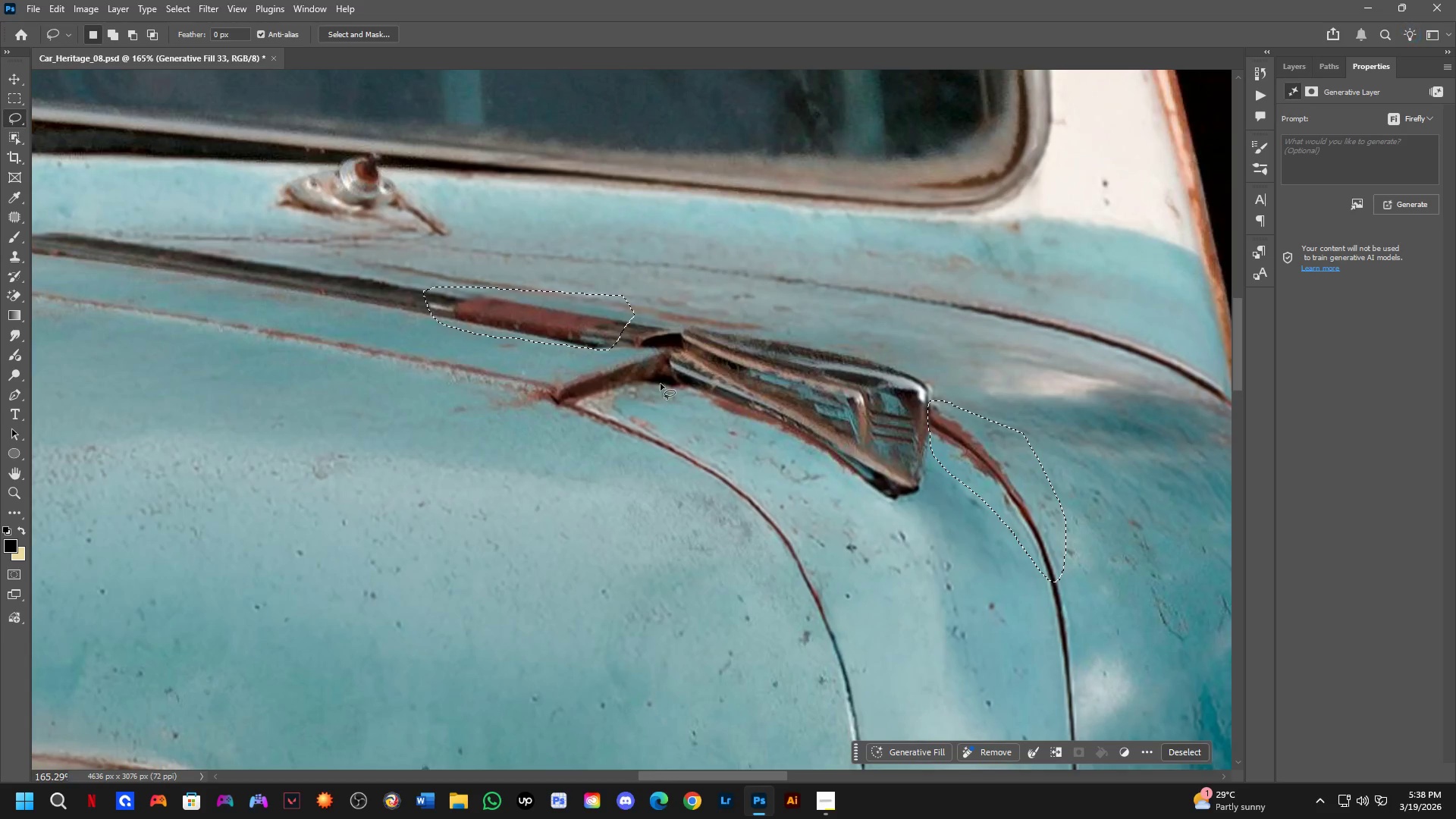 
left_click_drag(start_coordinate=[666, 375], to_coordinate=[723, 371])
 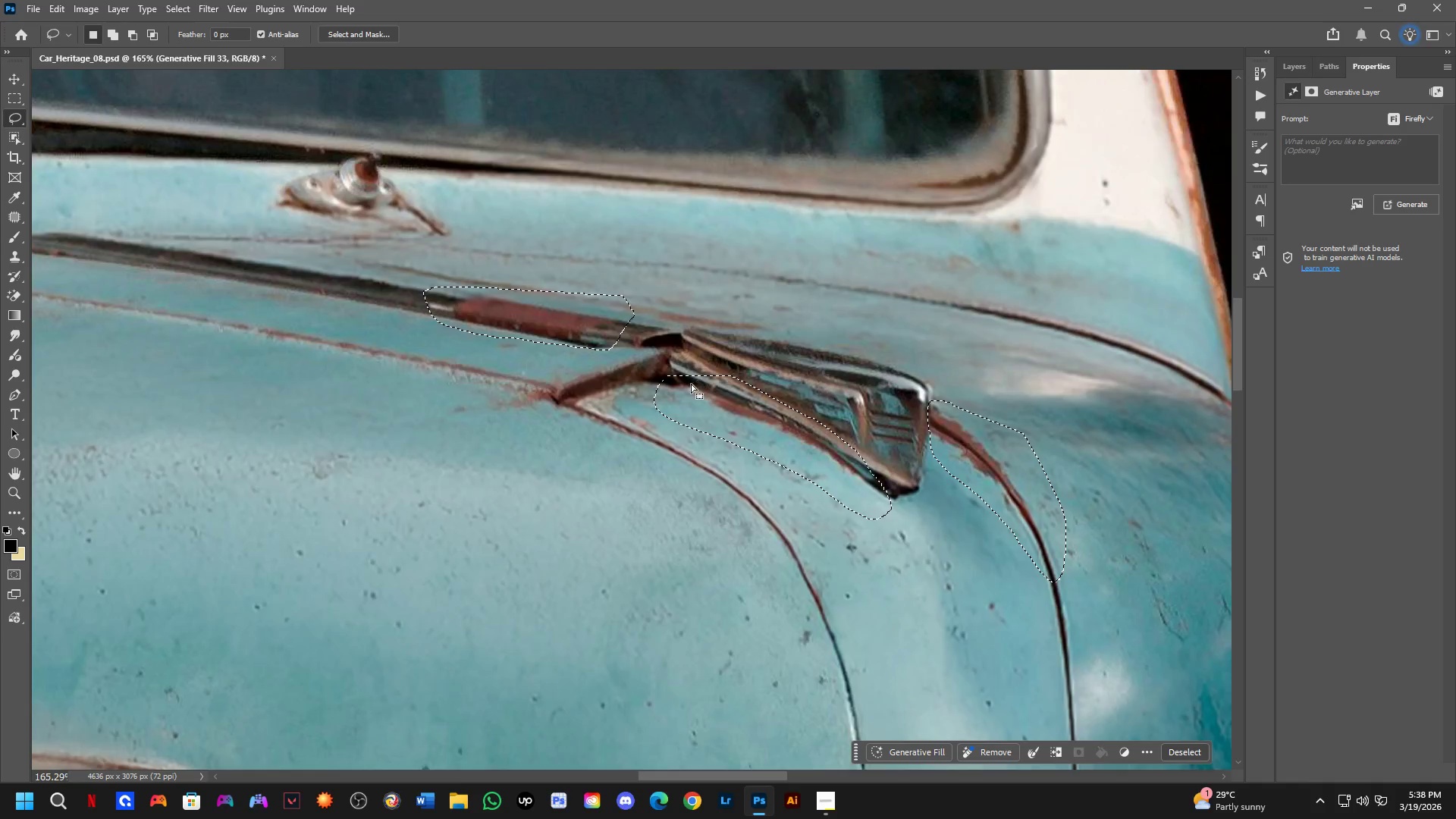 
key(Control+ControlLeft)
 